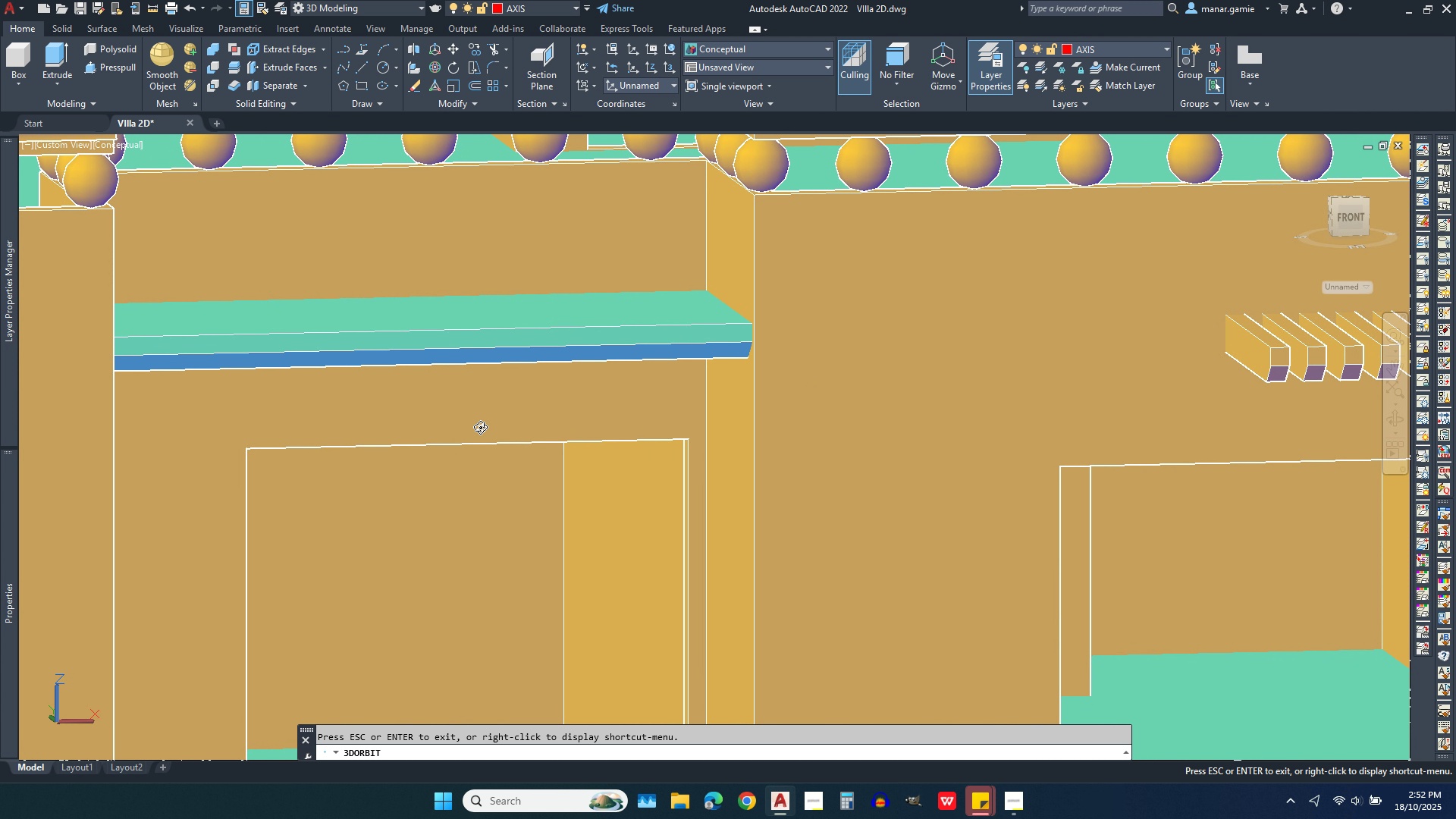 
scroll: coordinate [926, 422], scroll_direction: down, amount: 9.0
 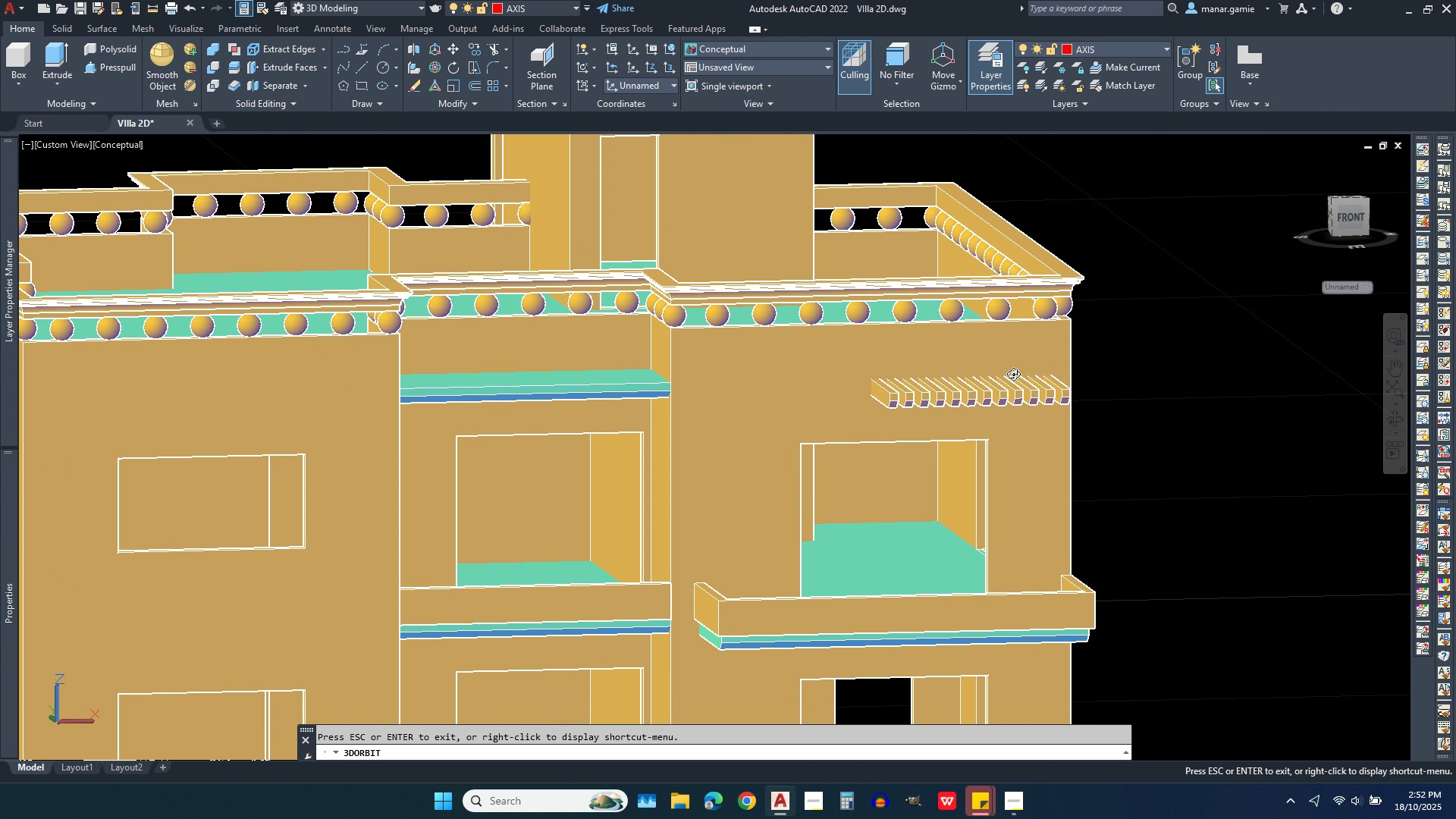 
scroll: coordinate [1013, 372], scroll_direction: up, amount: 12.0
 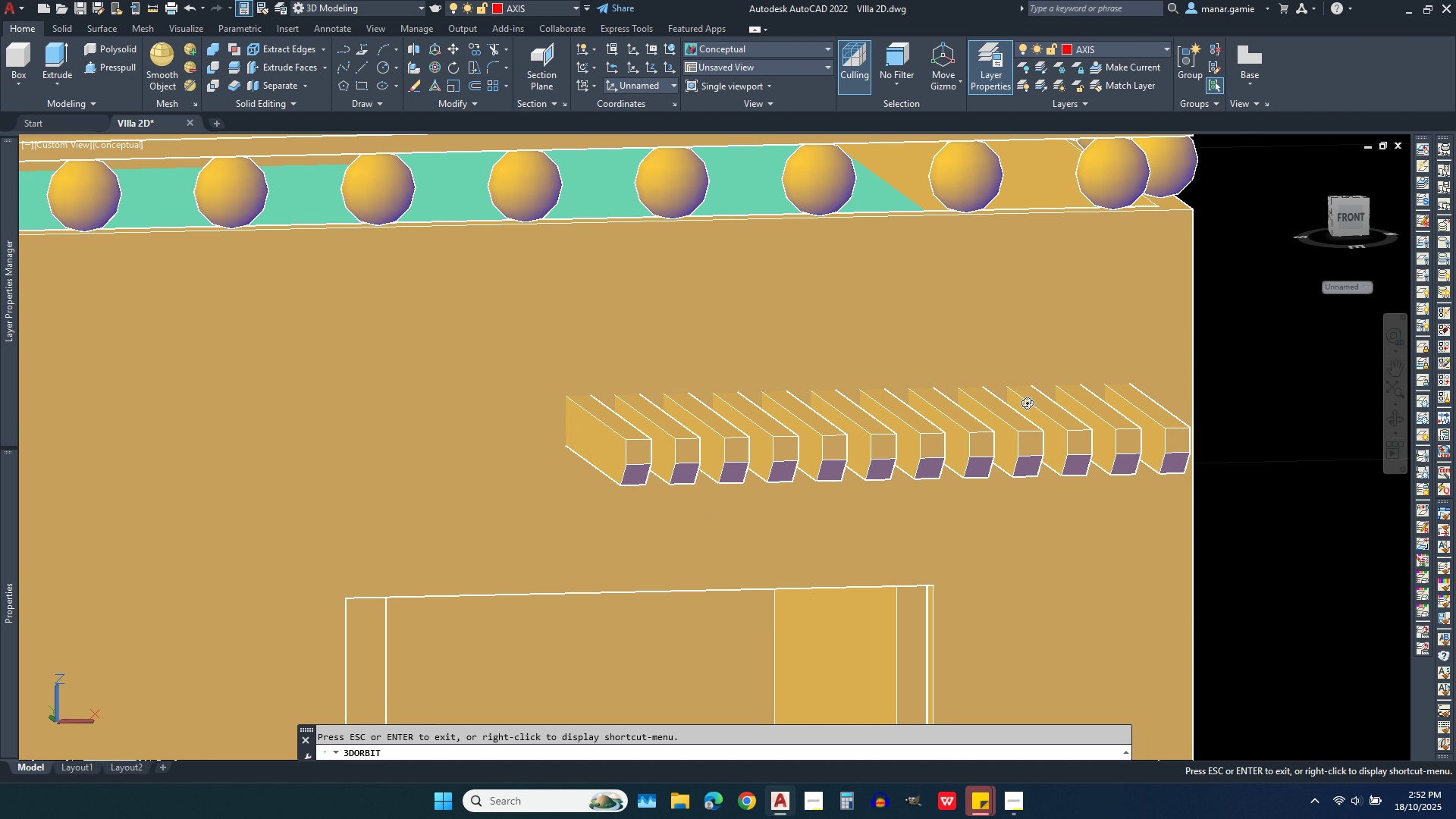 
key(Escape)
 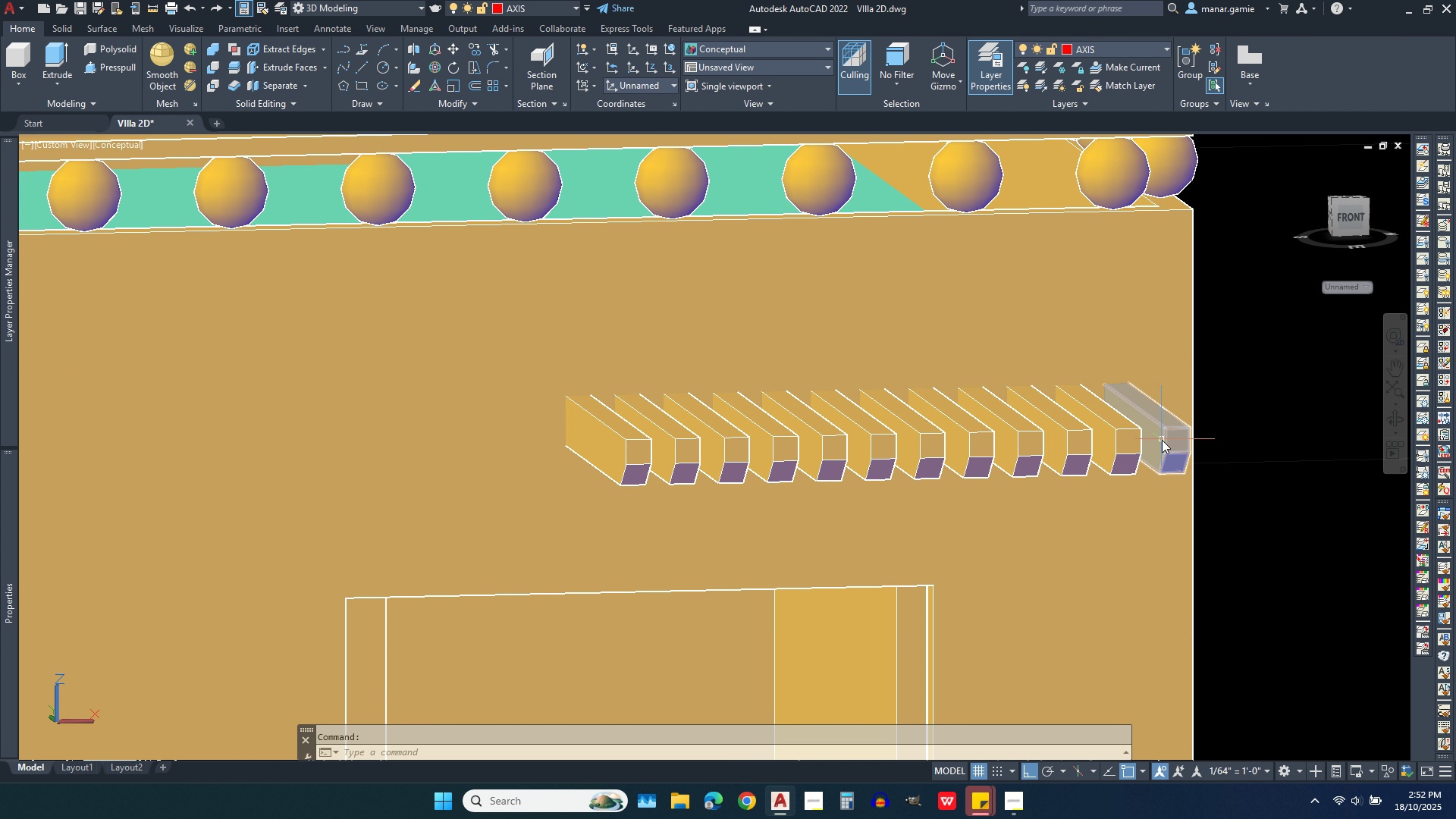 
left_click([1165, 440])
 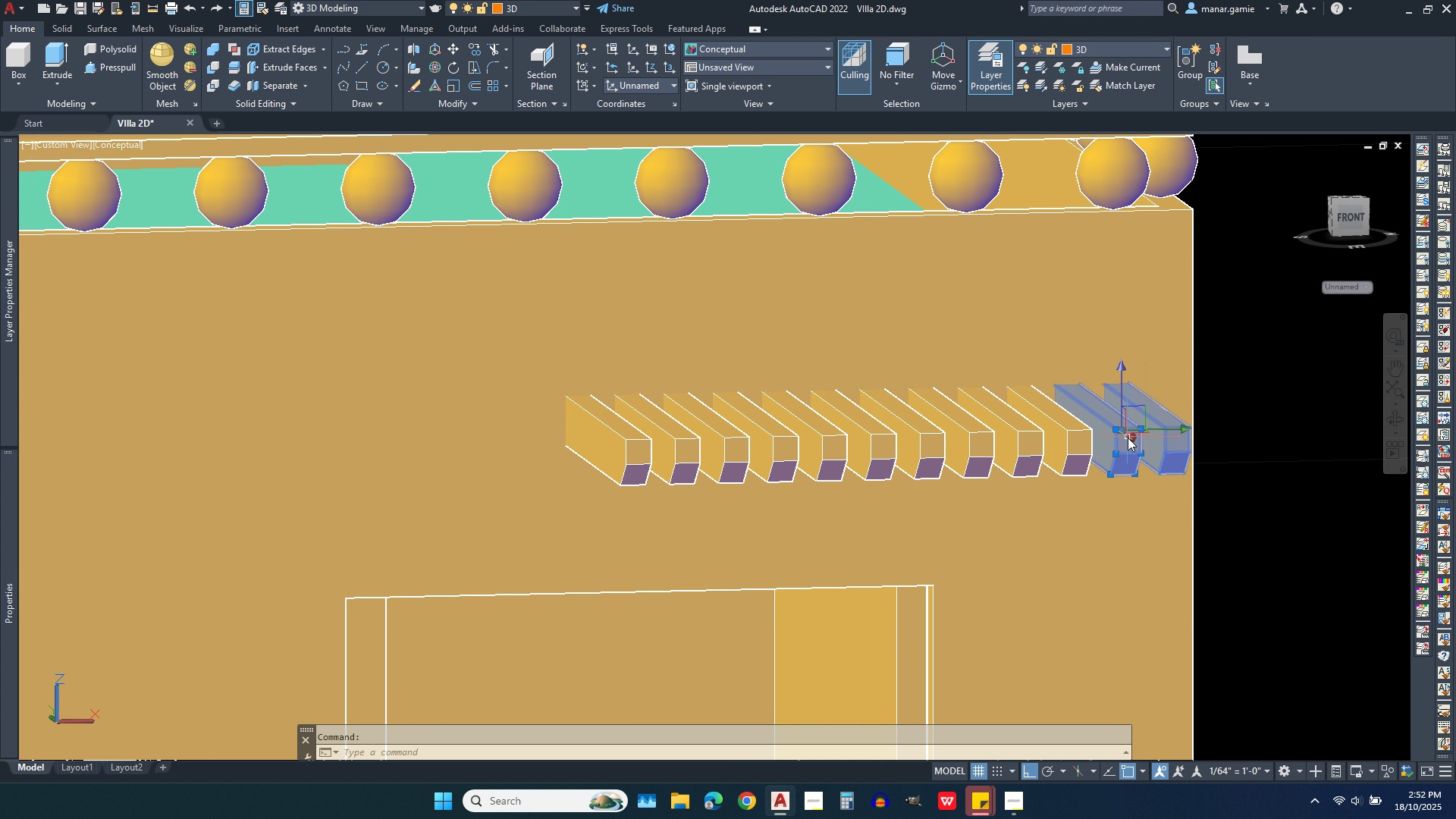 
left_click([1128, 438])
 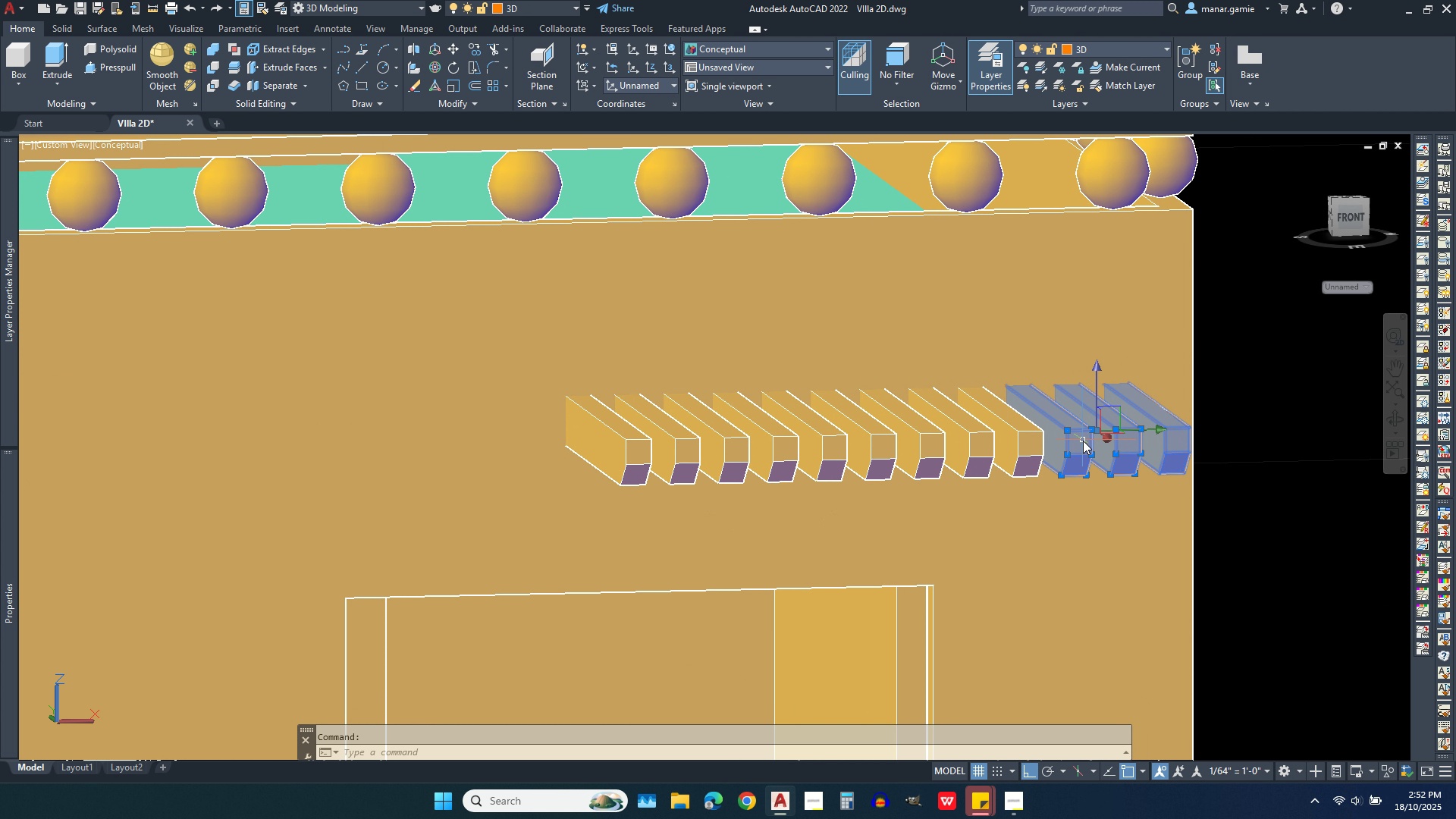 
left_click([1083, 441])
 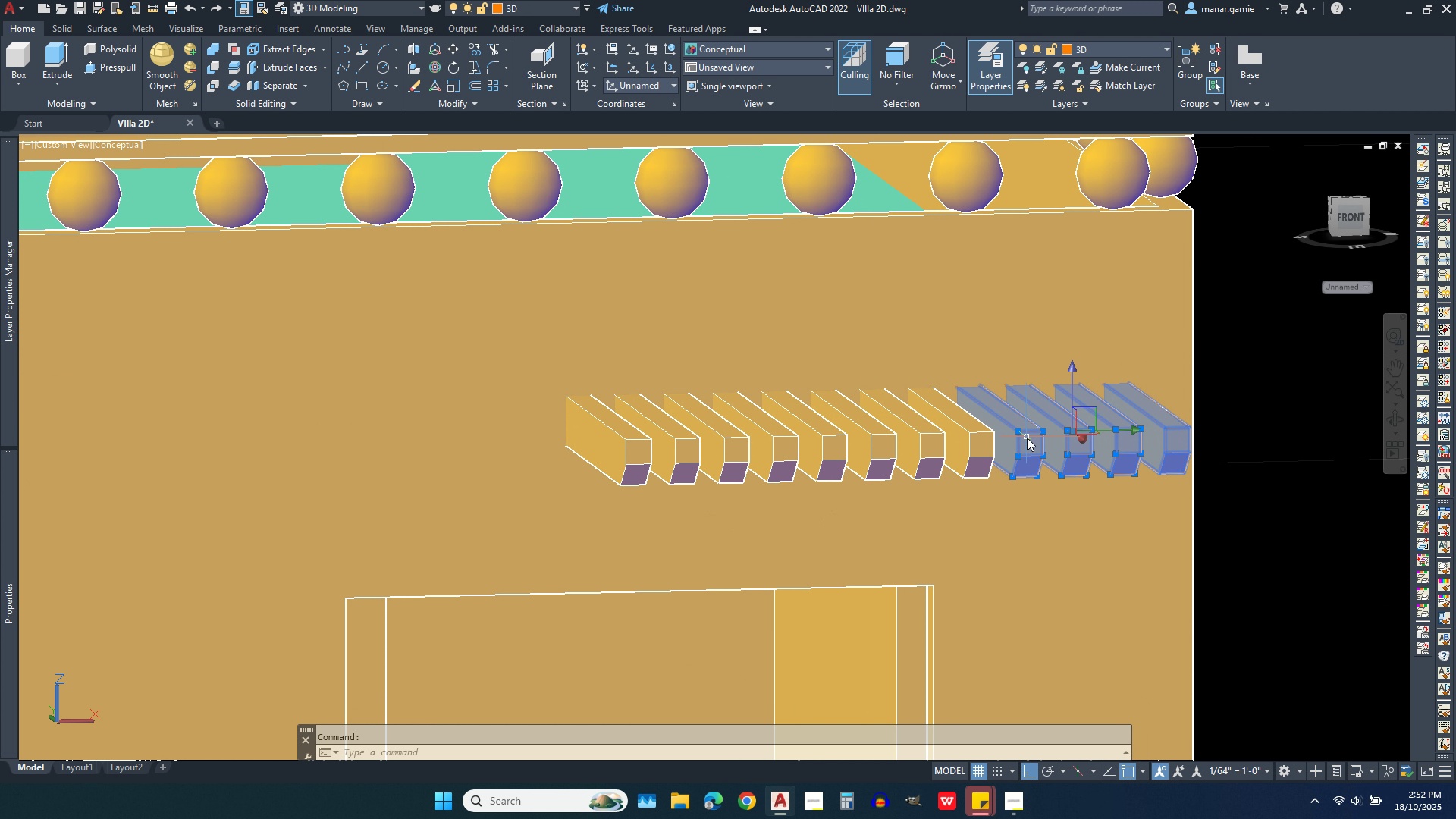 
left_click([1027, 438])
 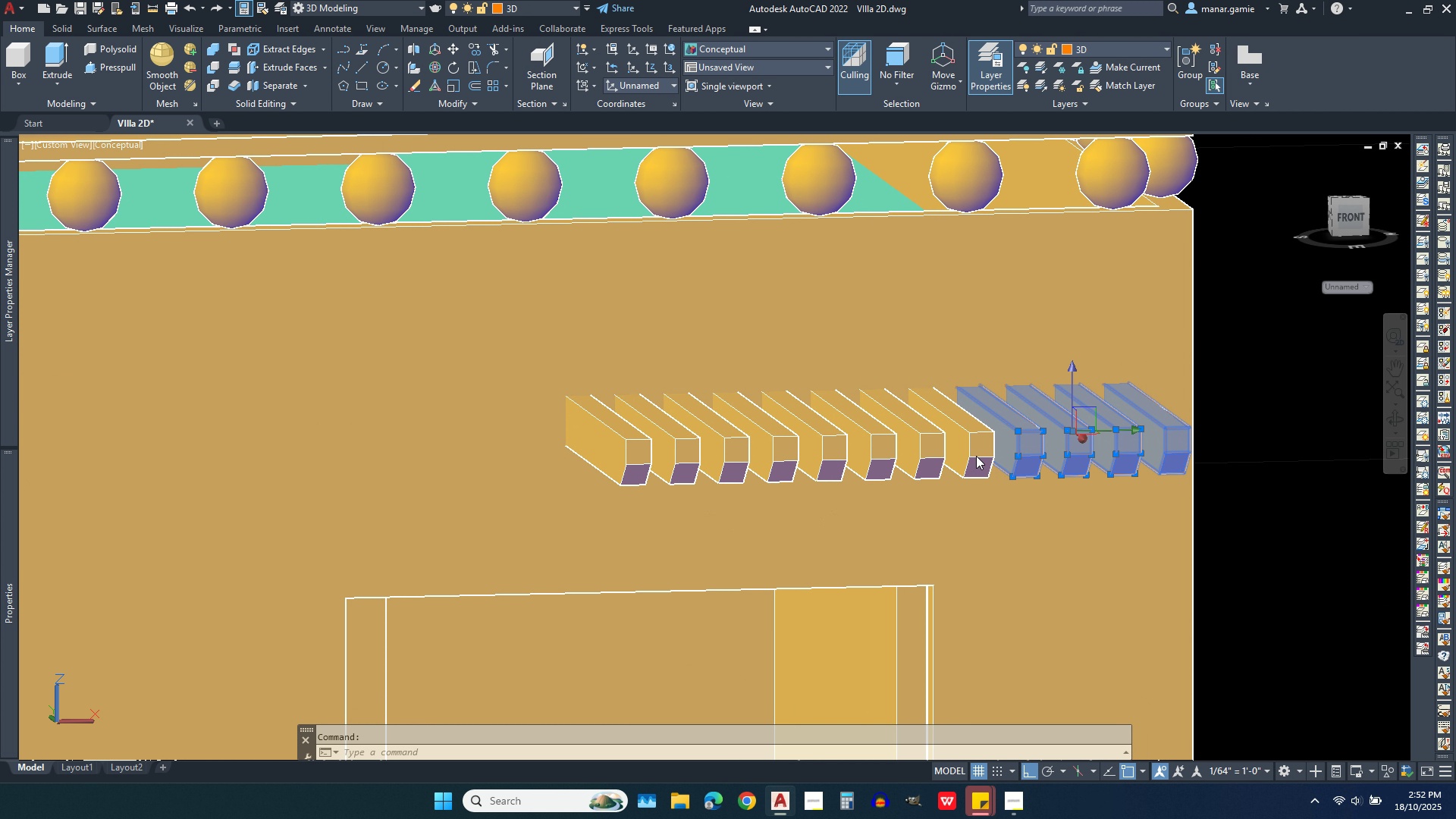 
left_click([976, 456])
 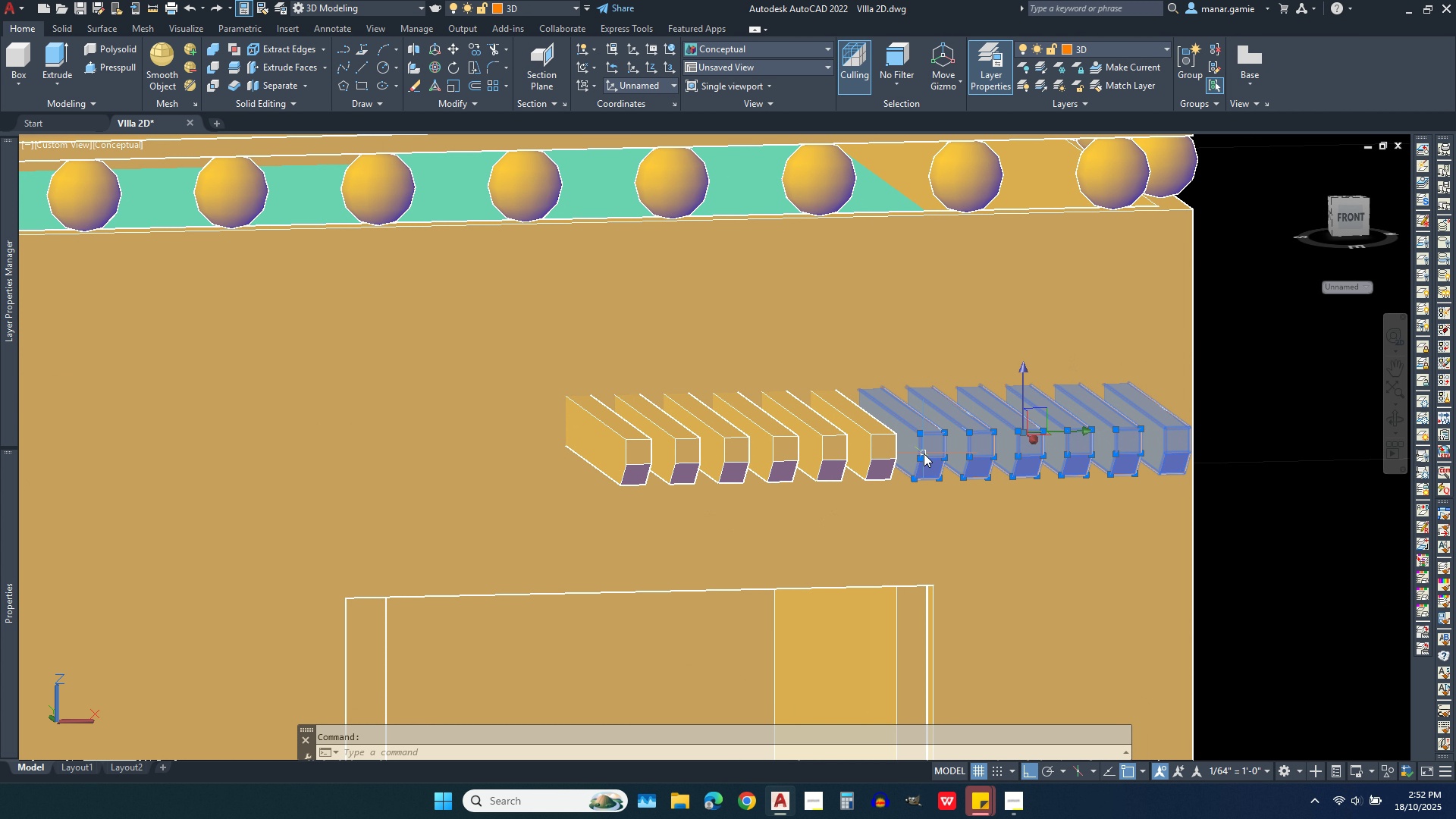 
left_click([924, 453])
 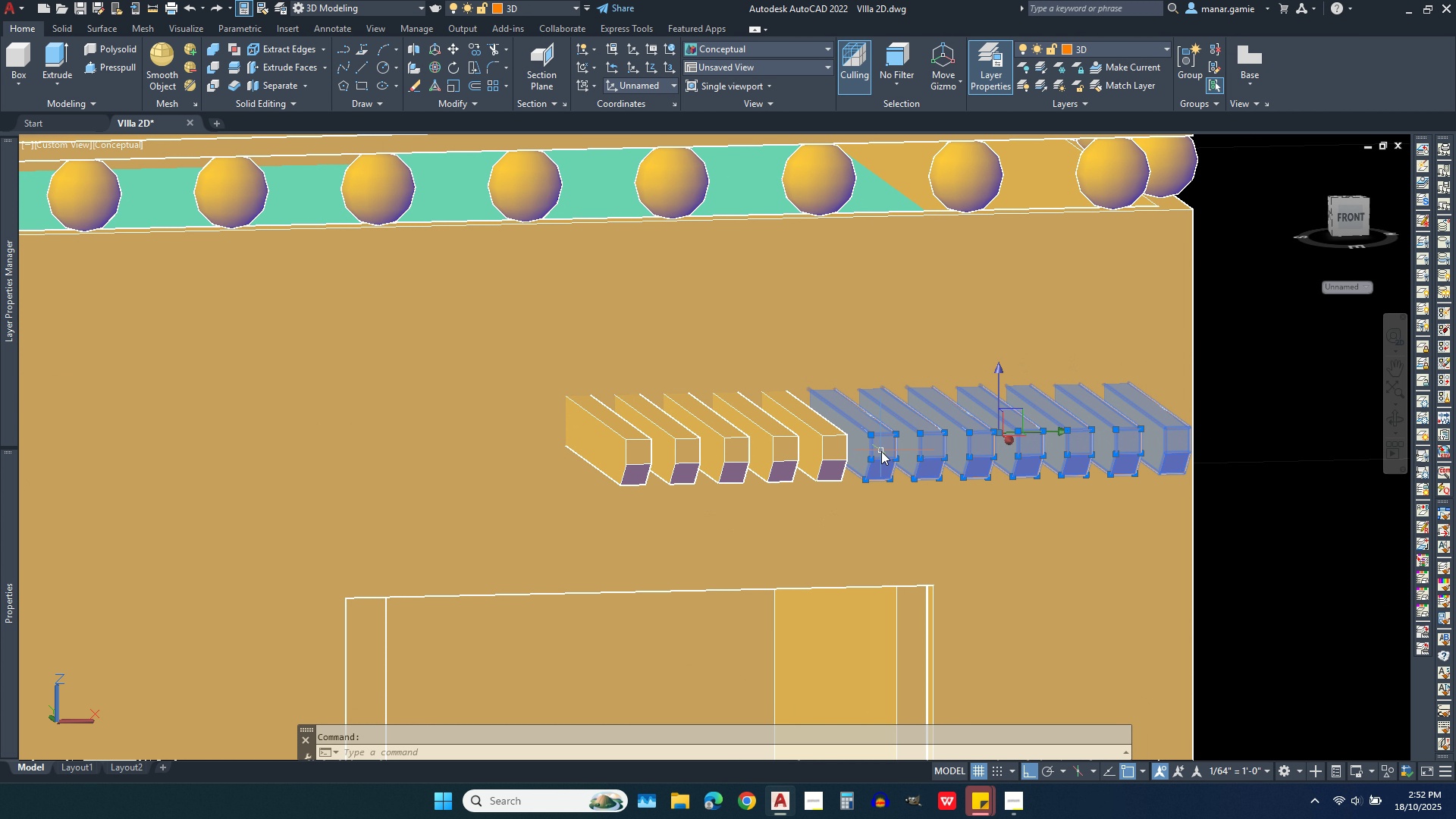 
left_click([881, 451])
 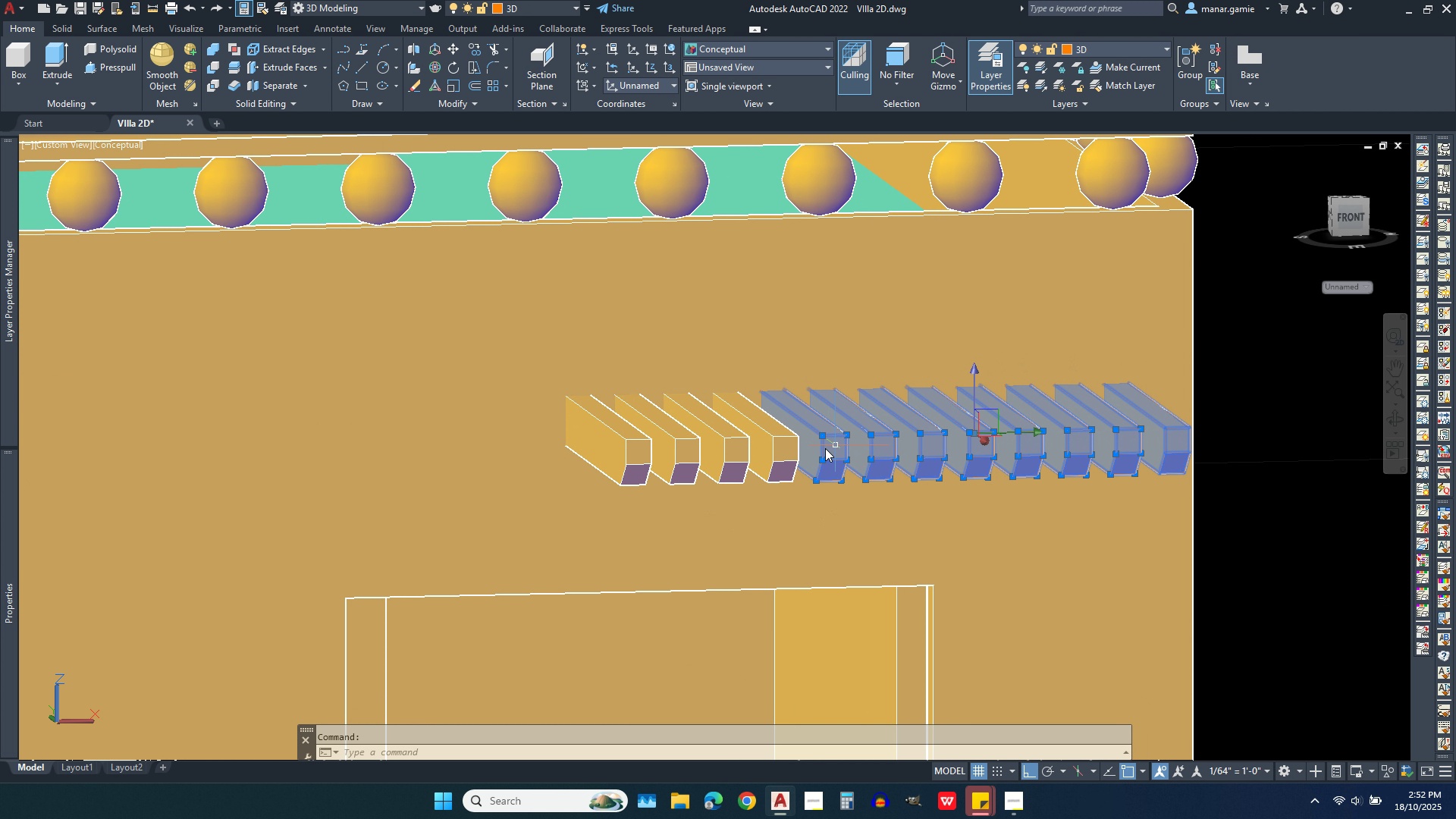 
left_click([836, 446])
 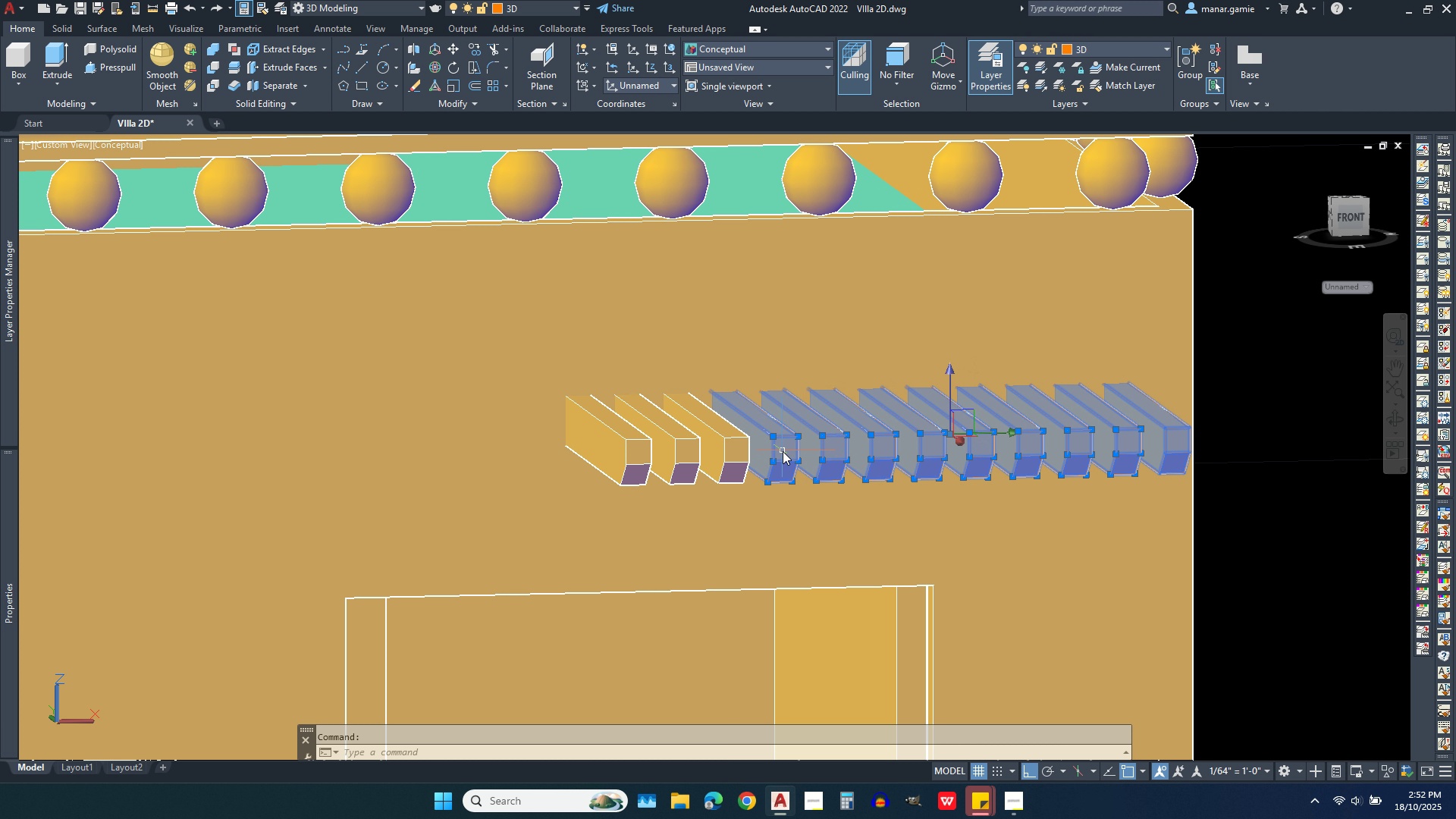 
left_click([783, 451])
 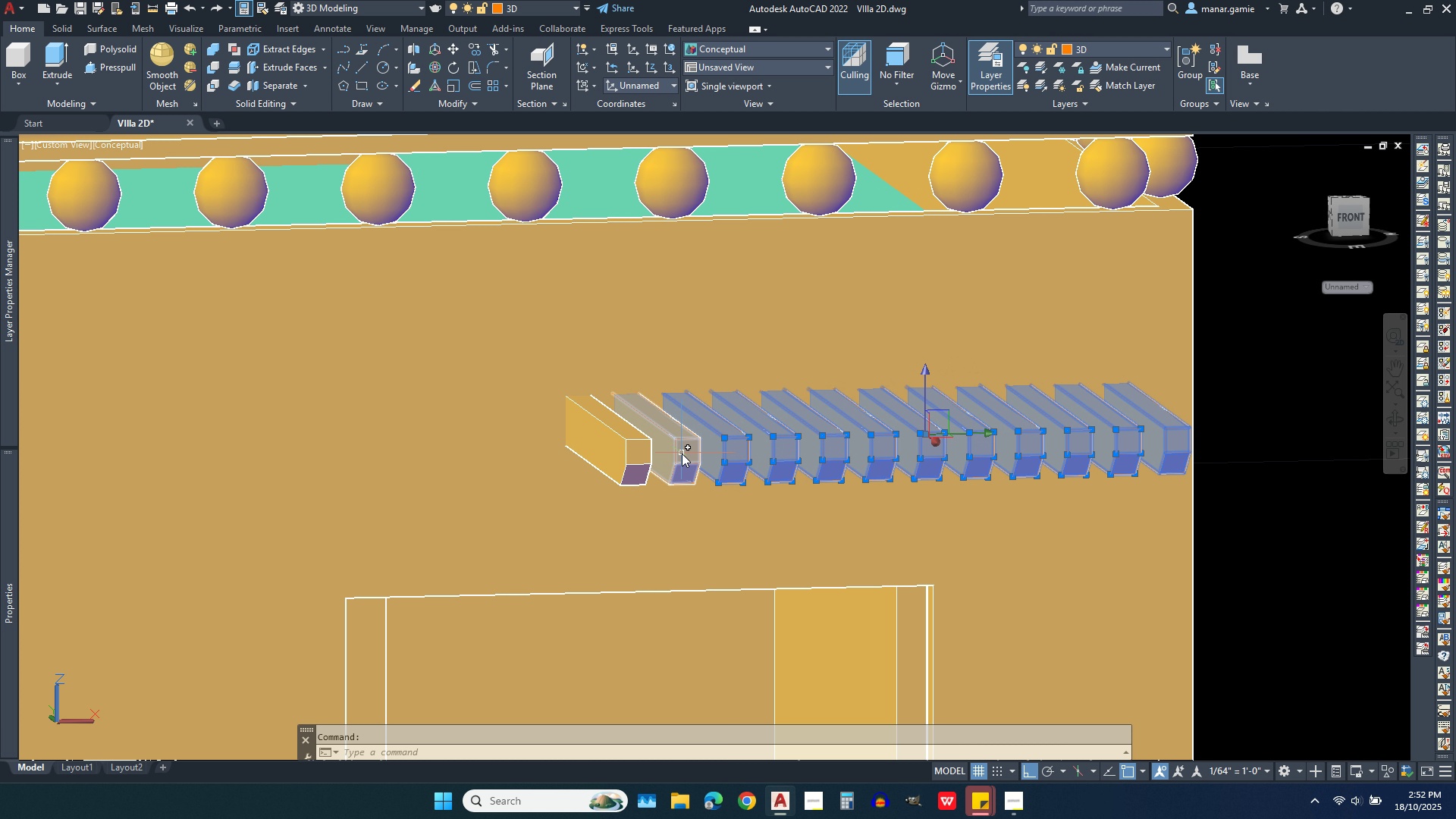 
left_click([682, 453])
 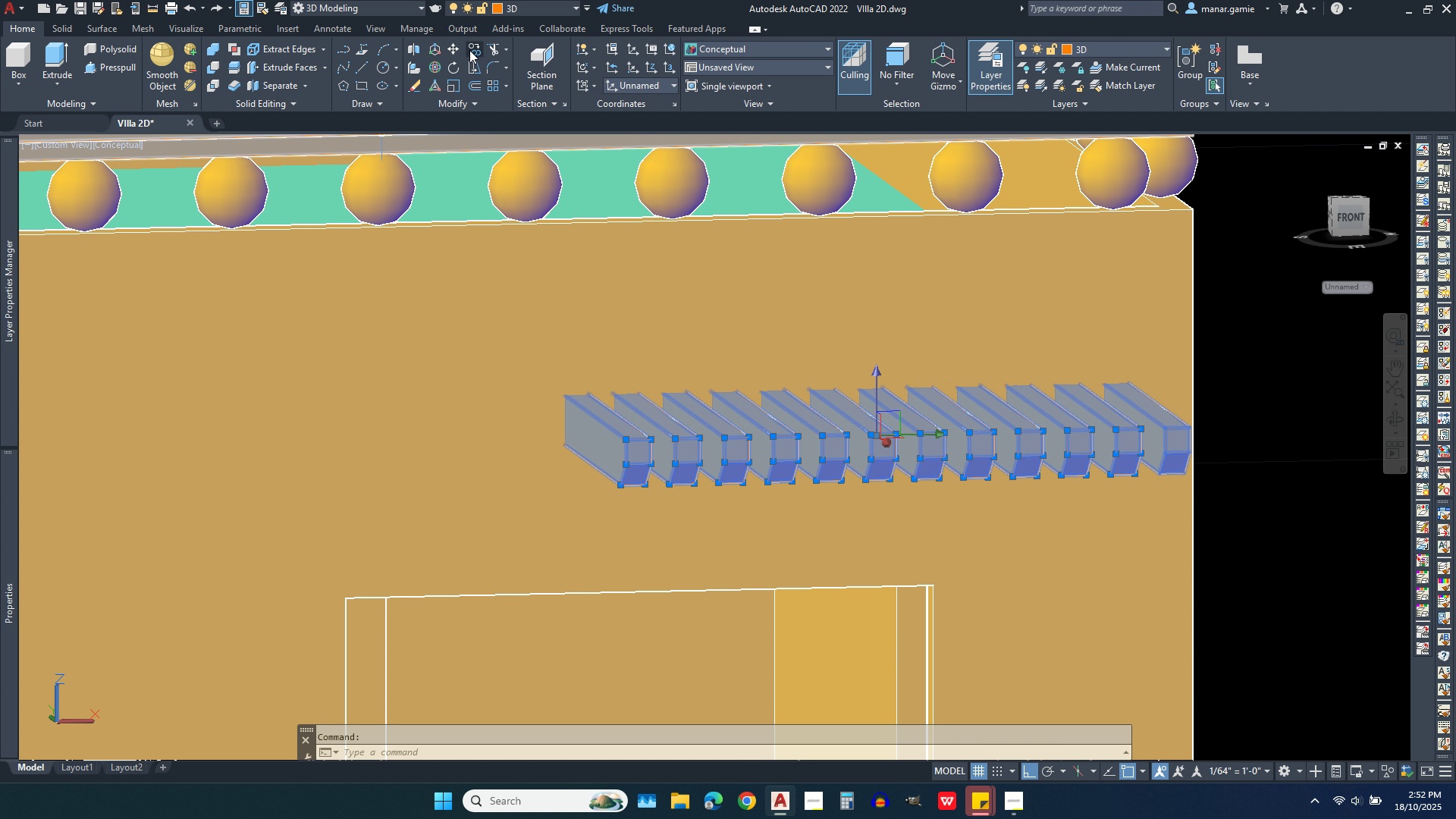 
wait(5.23)
 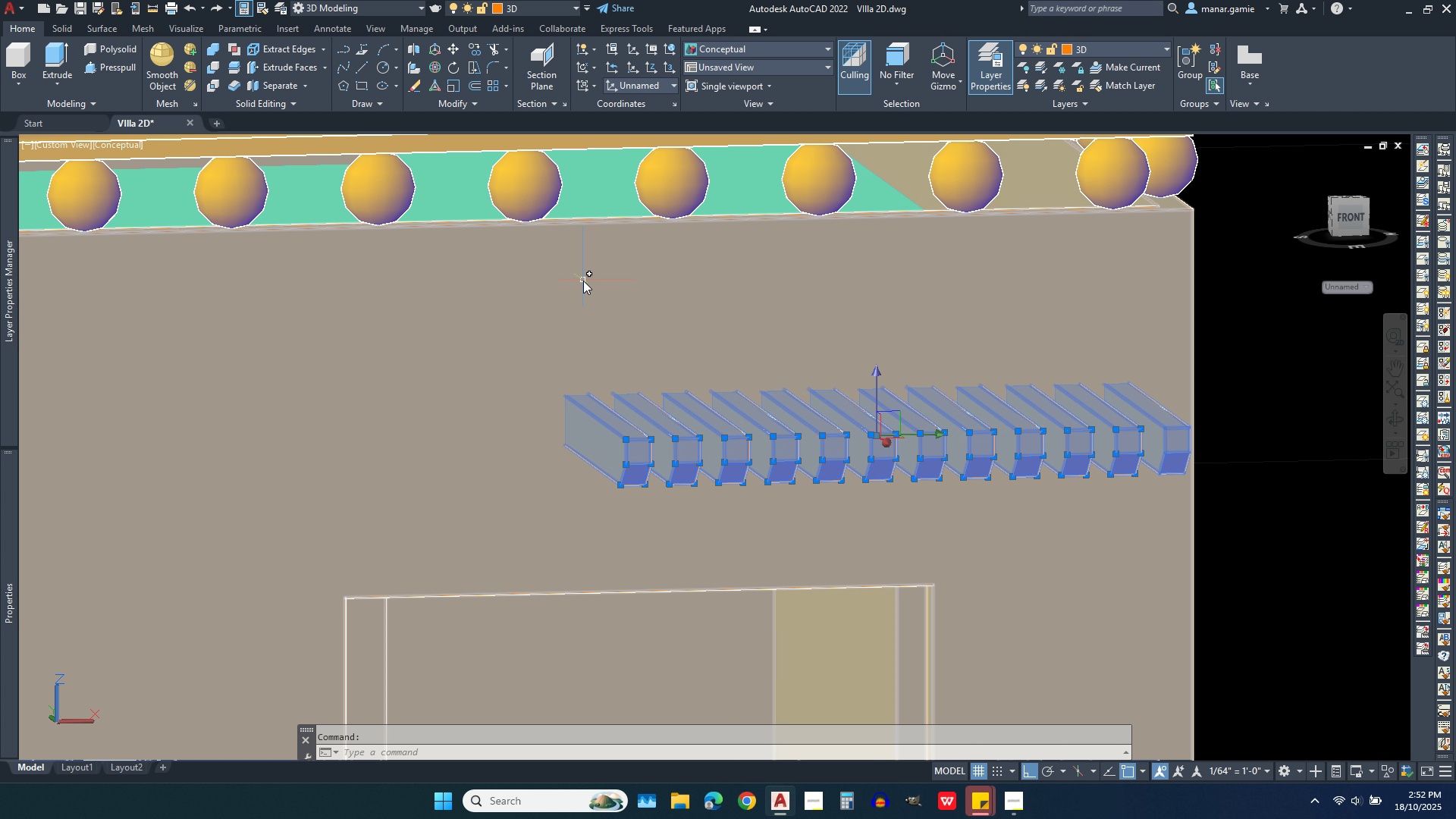 
left_click([477, 52])
 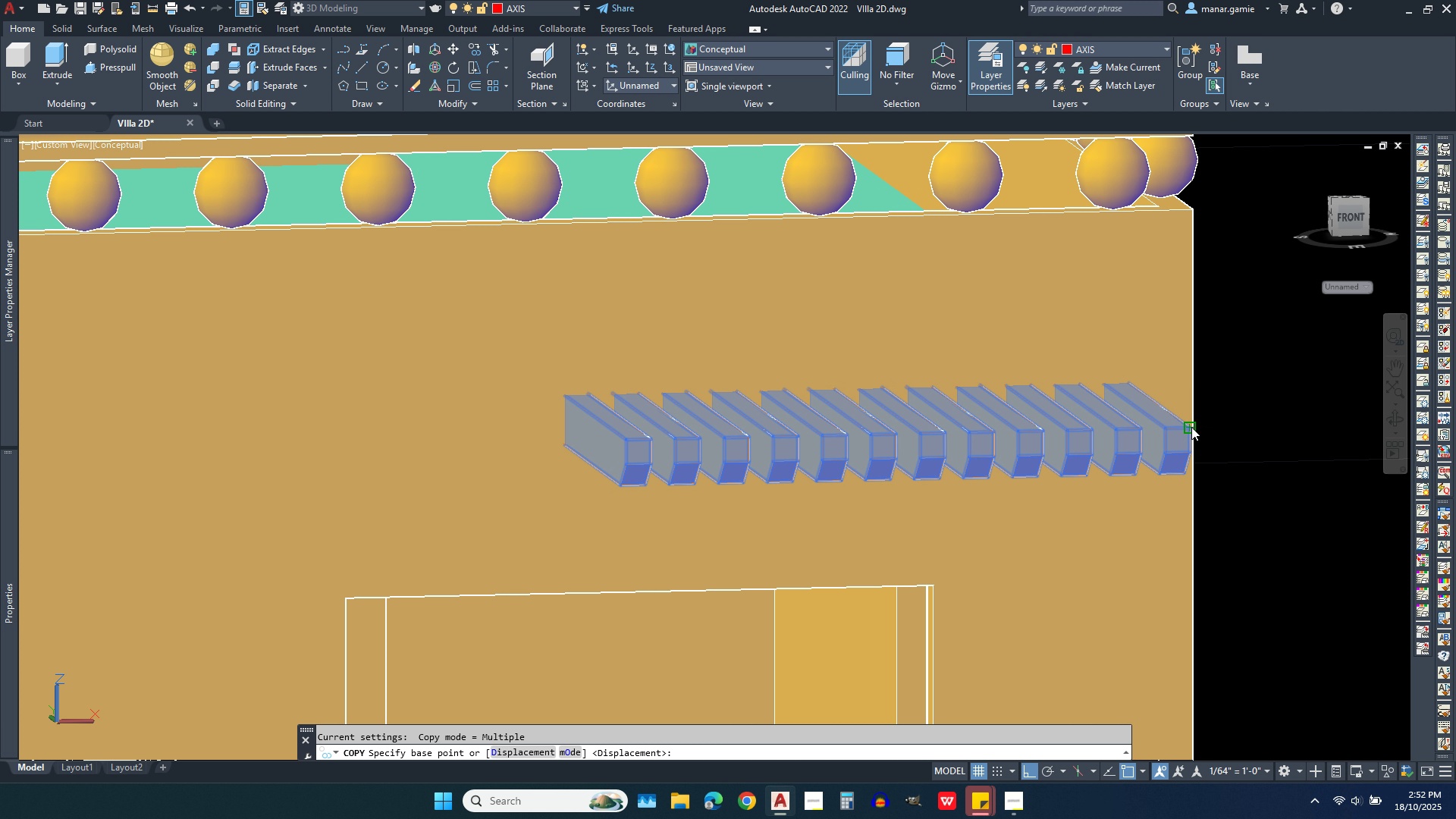 
wait(7.2)
 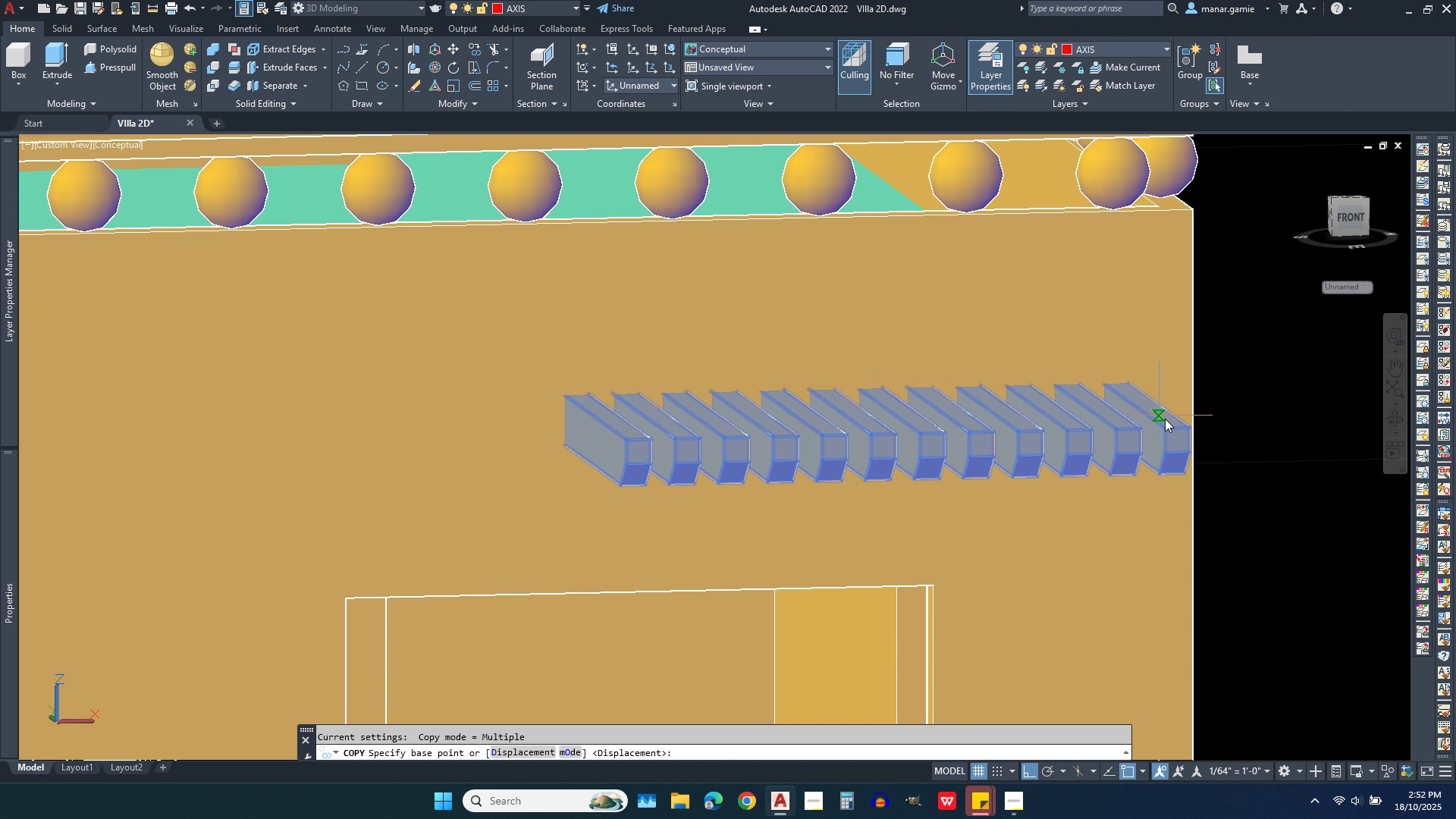 
left_click([1191, 427])
 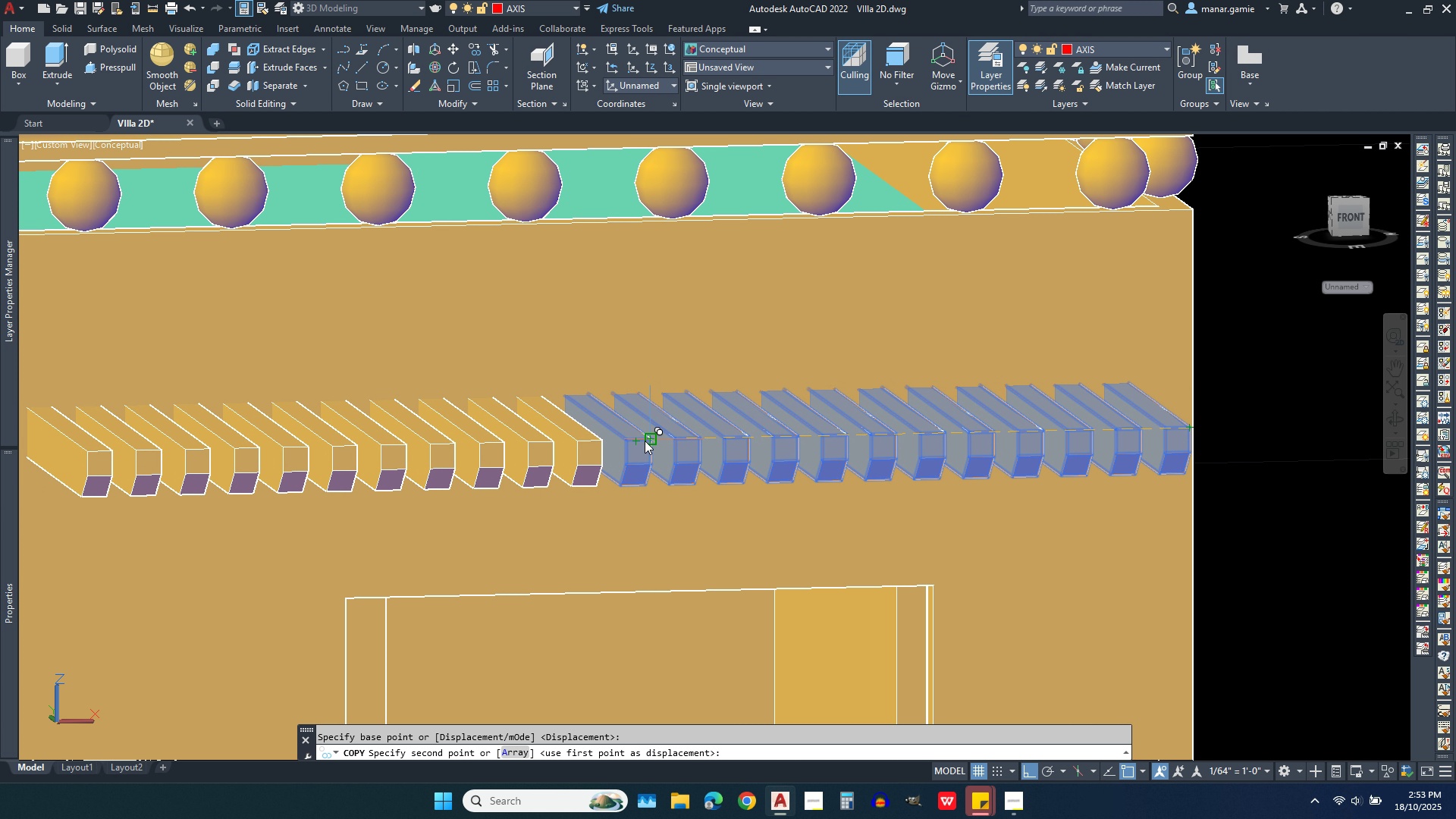 
wait(5.97)
 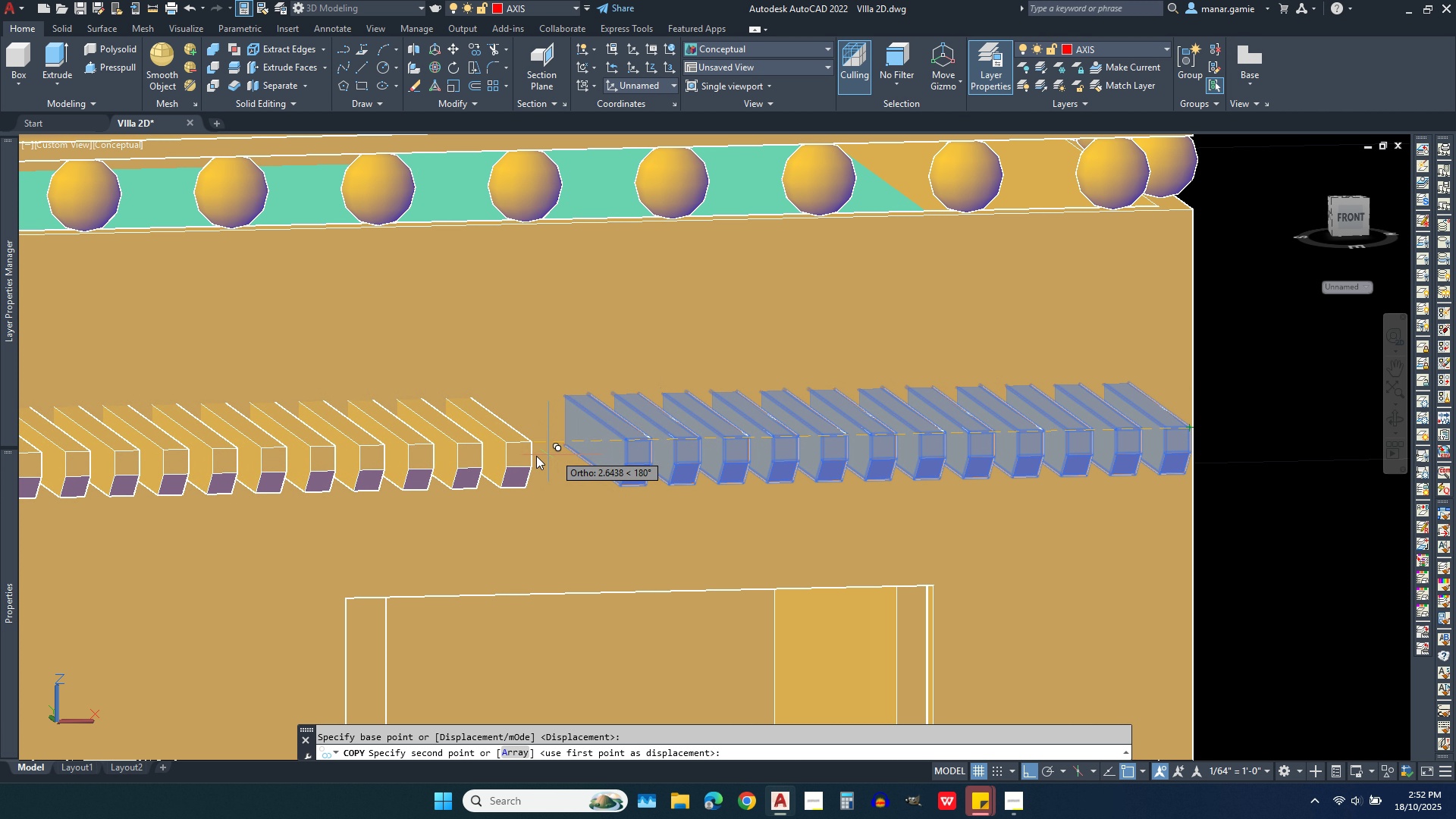 
mouse_move([581, 443])
 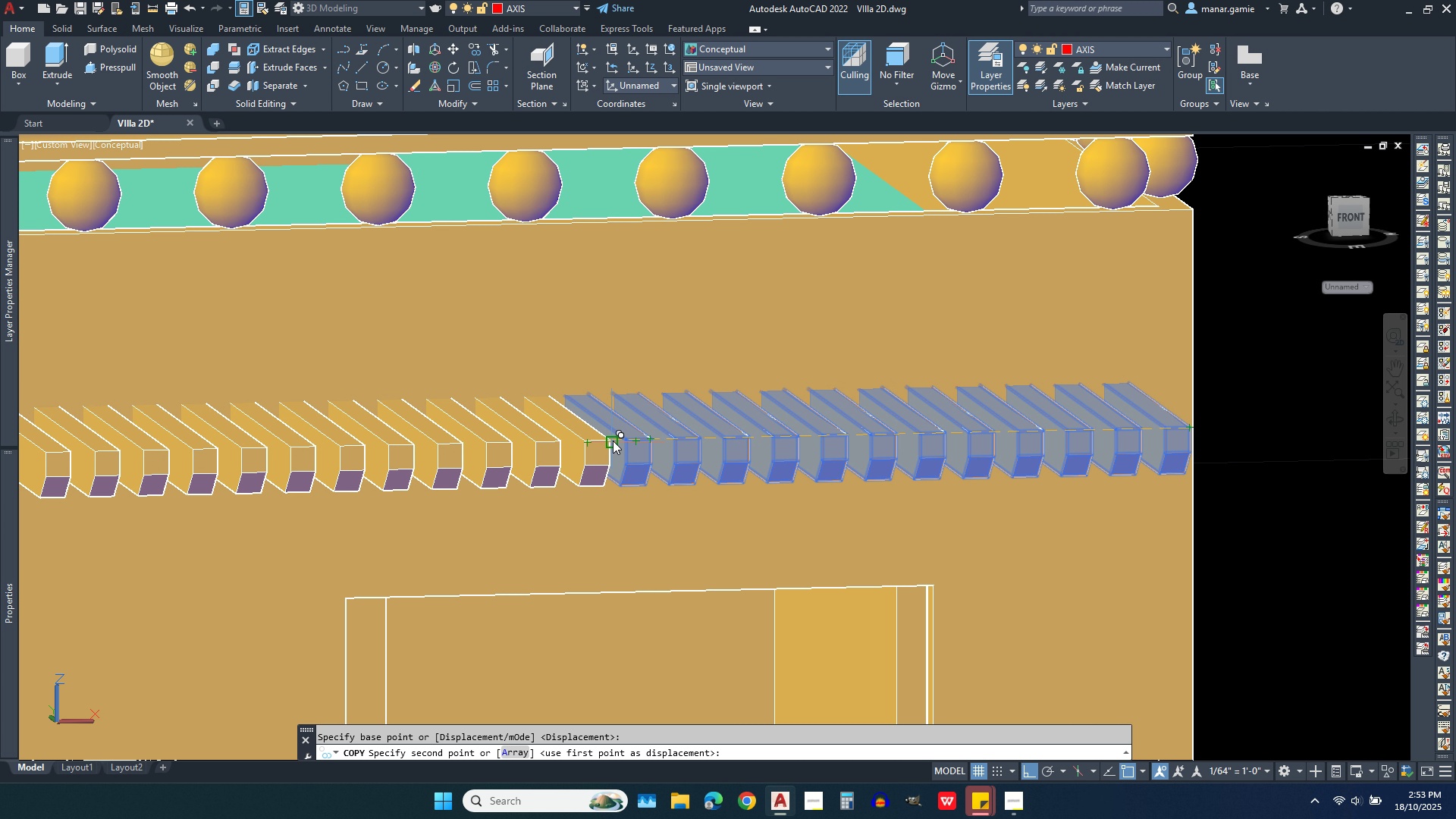 
wait(9.69)
 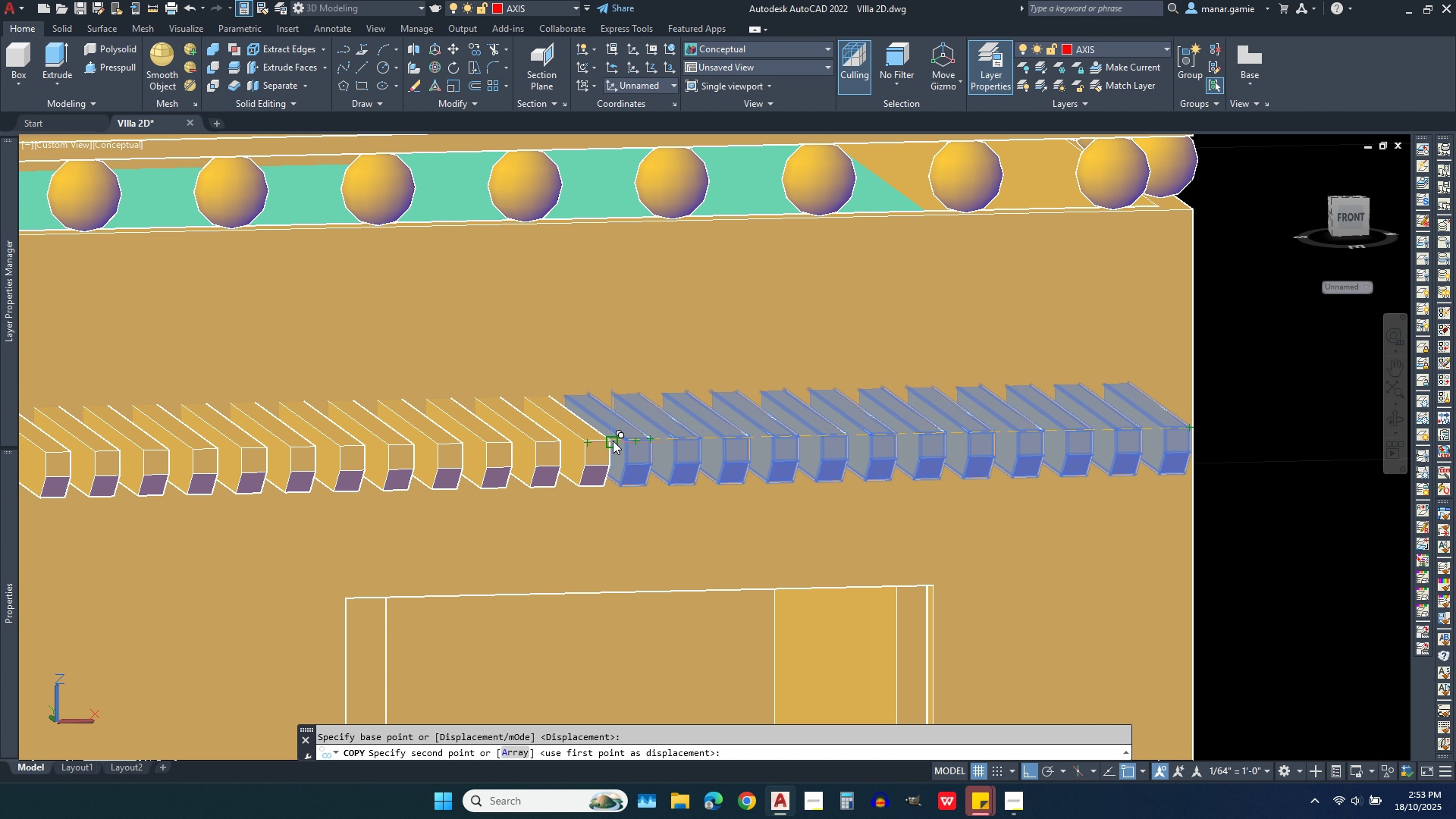 
left_click([610, 441])
 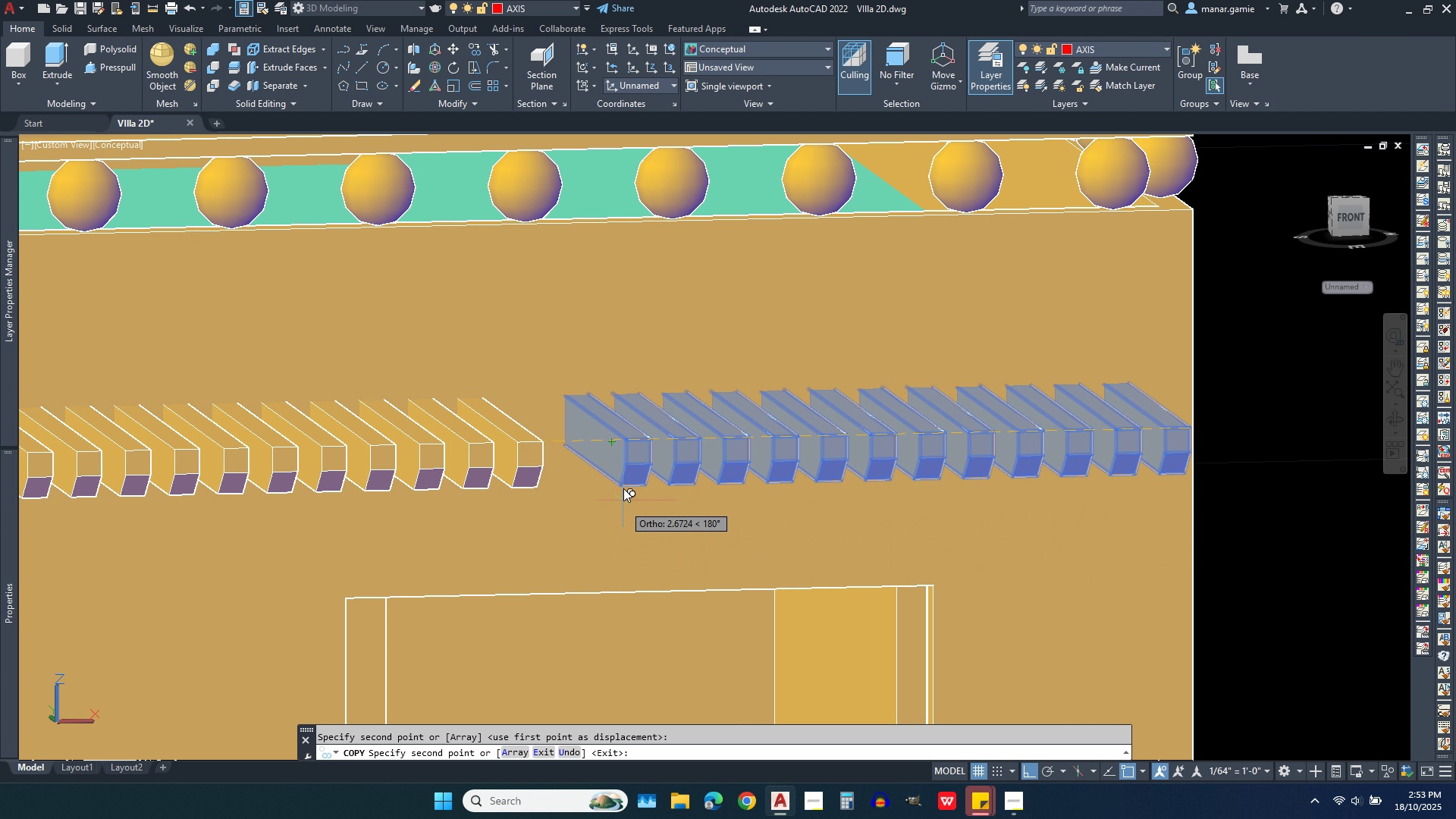 
scroll: coordinate [618, 450], scroll_direction: down, amount: 4.0
 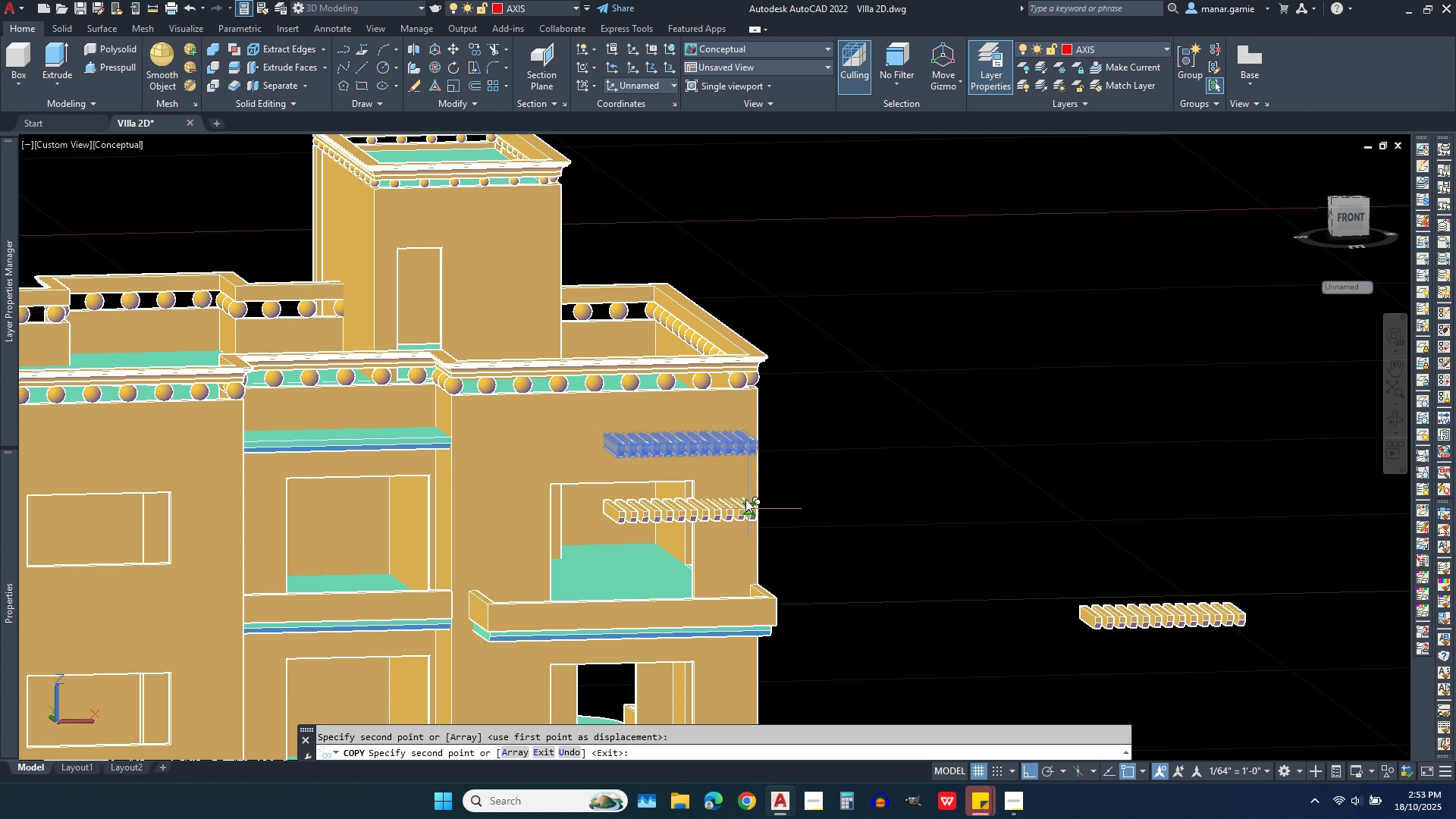 
scroll: coordinate [544, 427], scroll_direction: up, amount: 4.0
 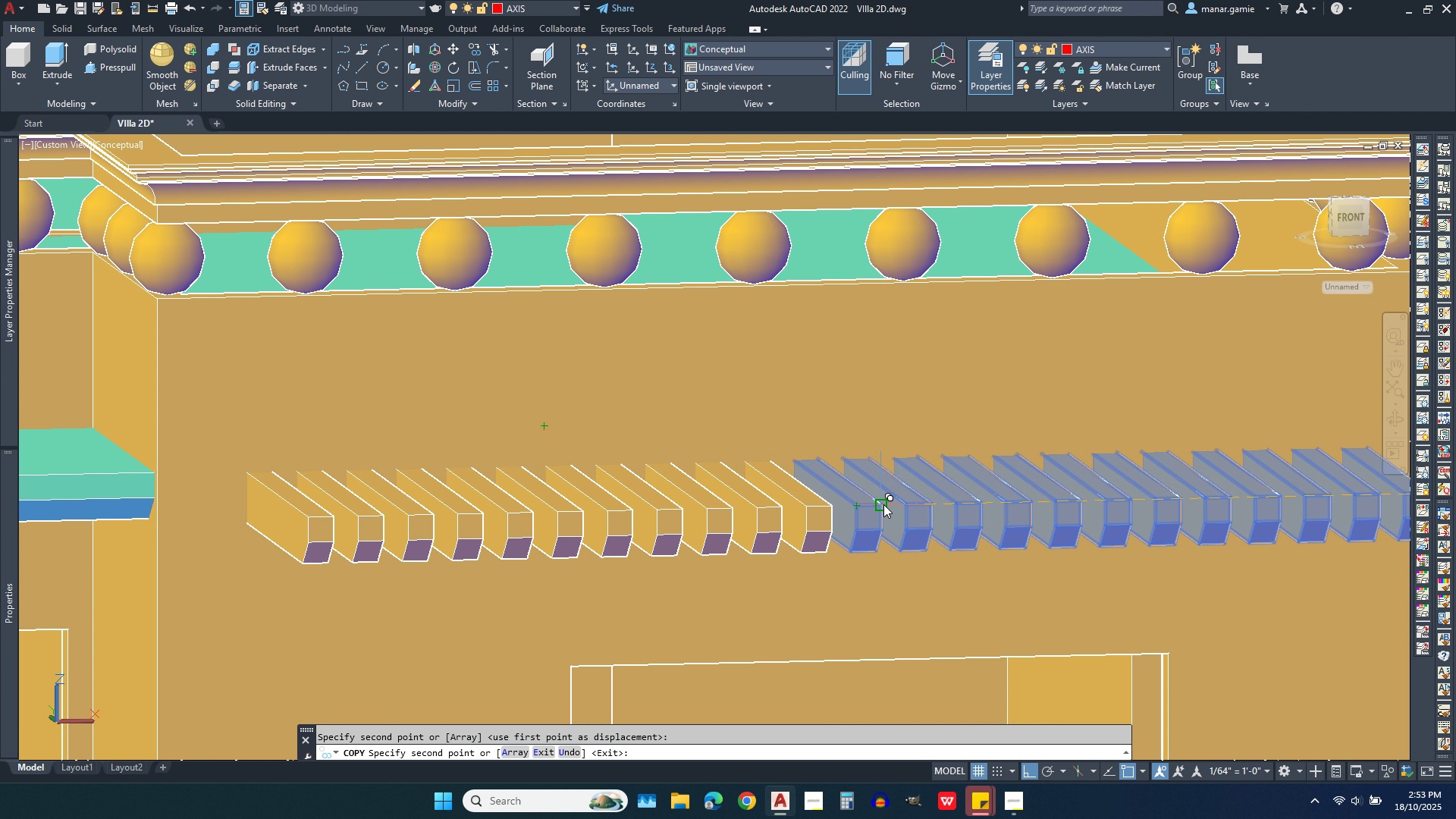 
left_click([883, 504])
 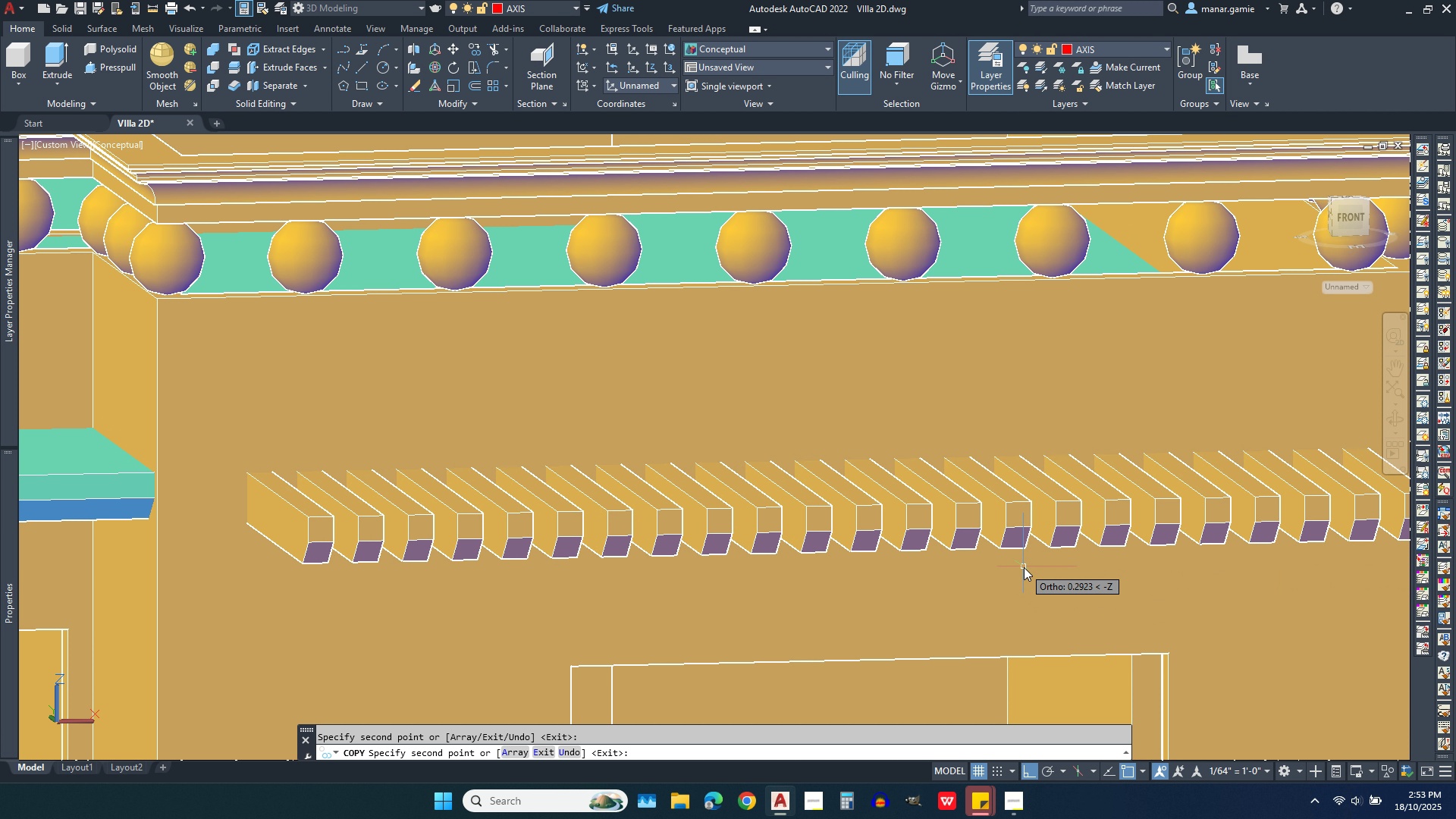 
right_click([1024, 567])
 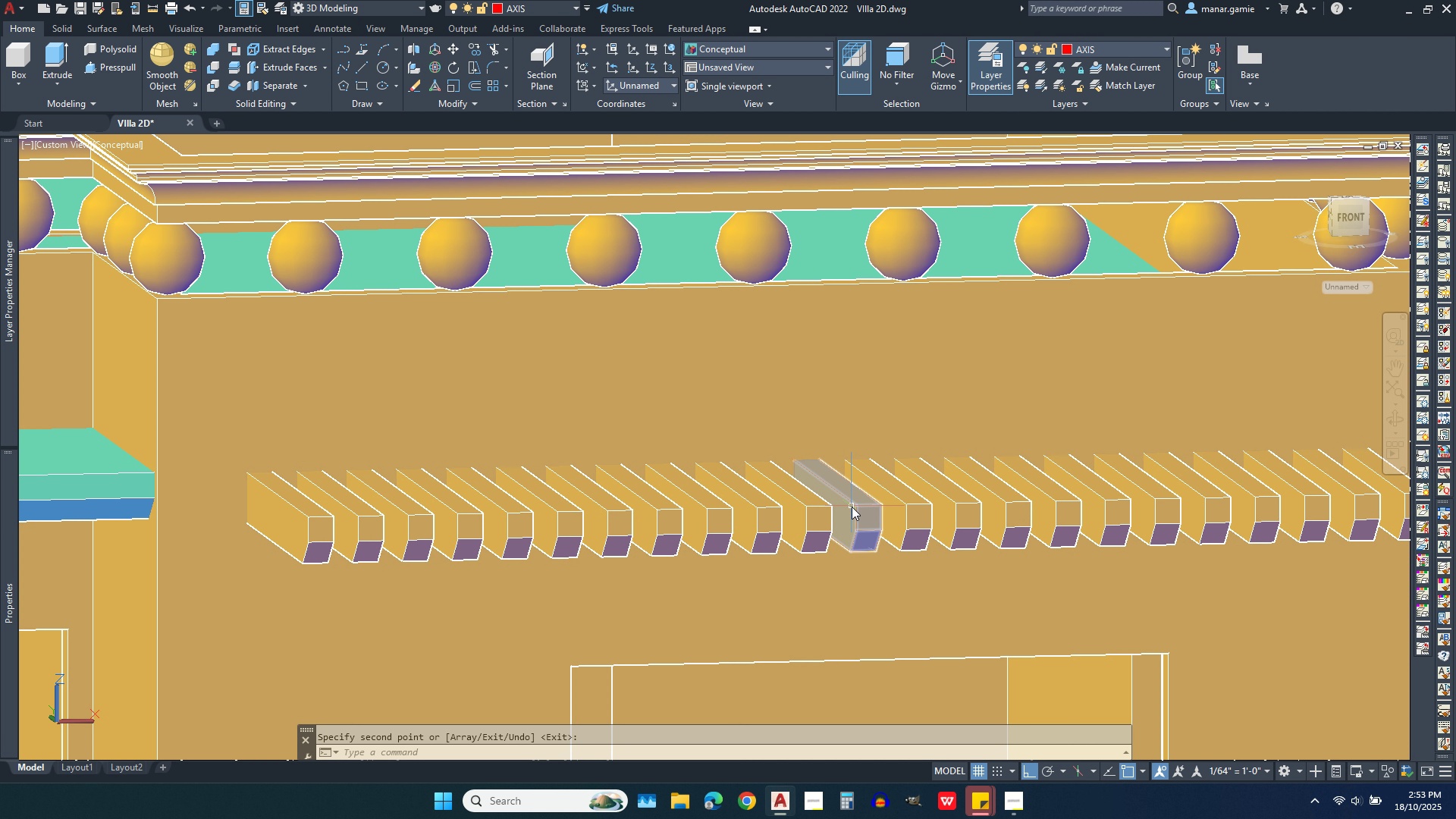 
scroll: coordinate [852, 507], scroll_direction: down, amount: 3.0
 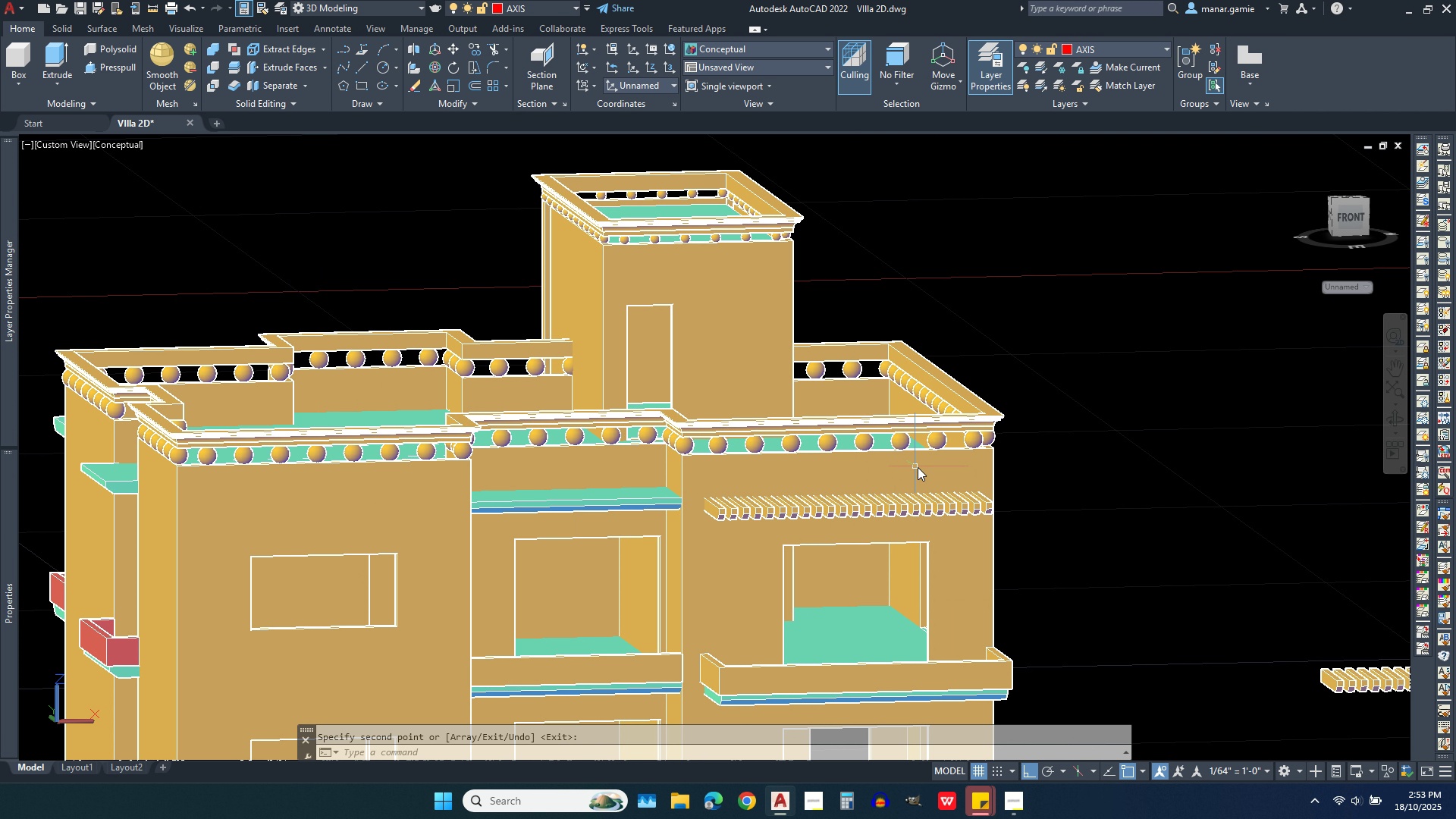 
scroll: coordinate [1011, 525], scroll_direction: up, amount: 4.0
 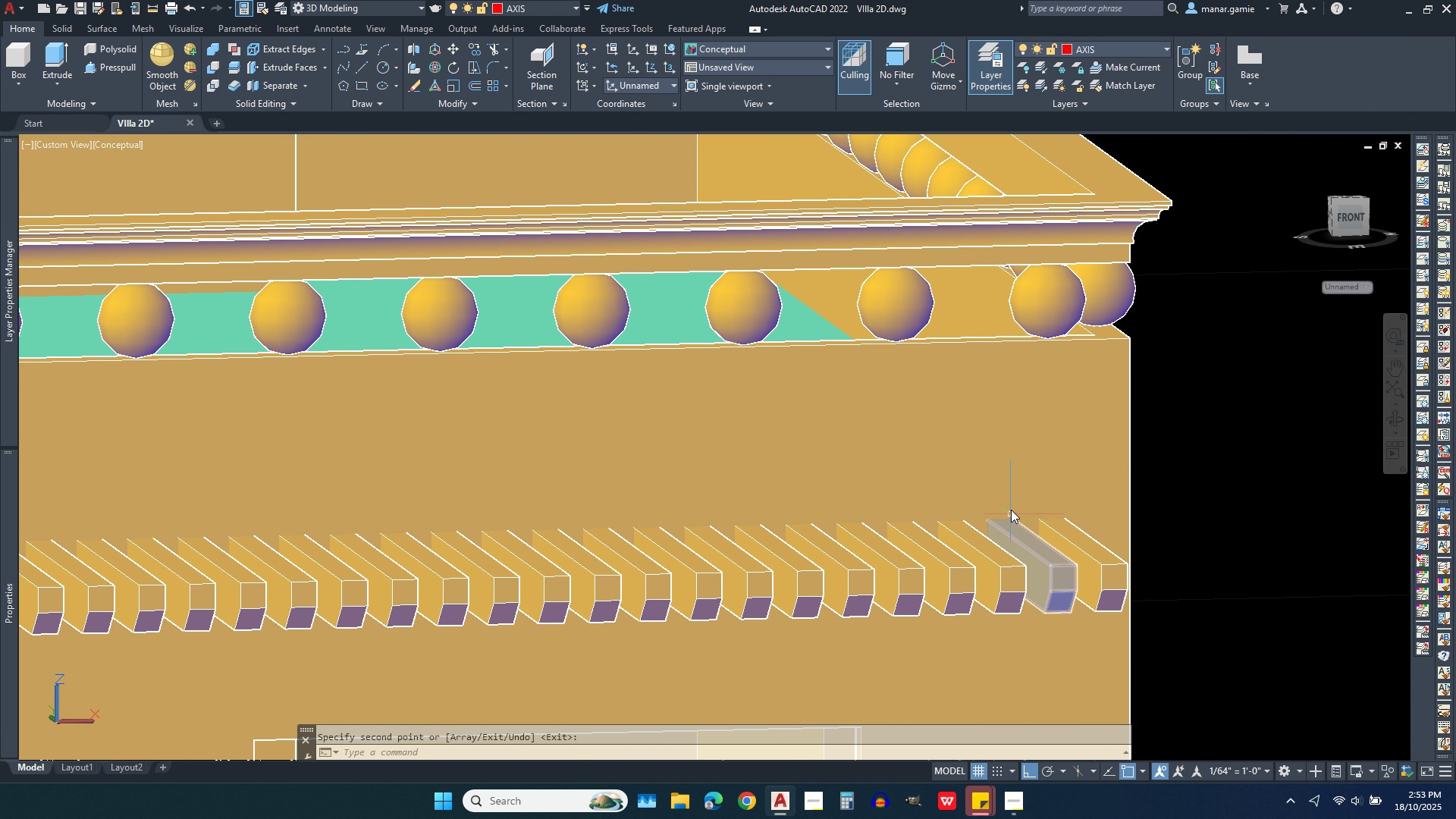 
scroll: coordinate [1011, 507], scroll_direction: down, amount: 1.0
 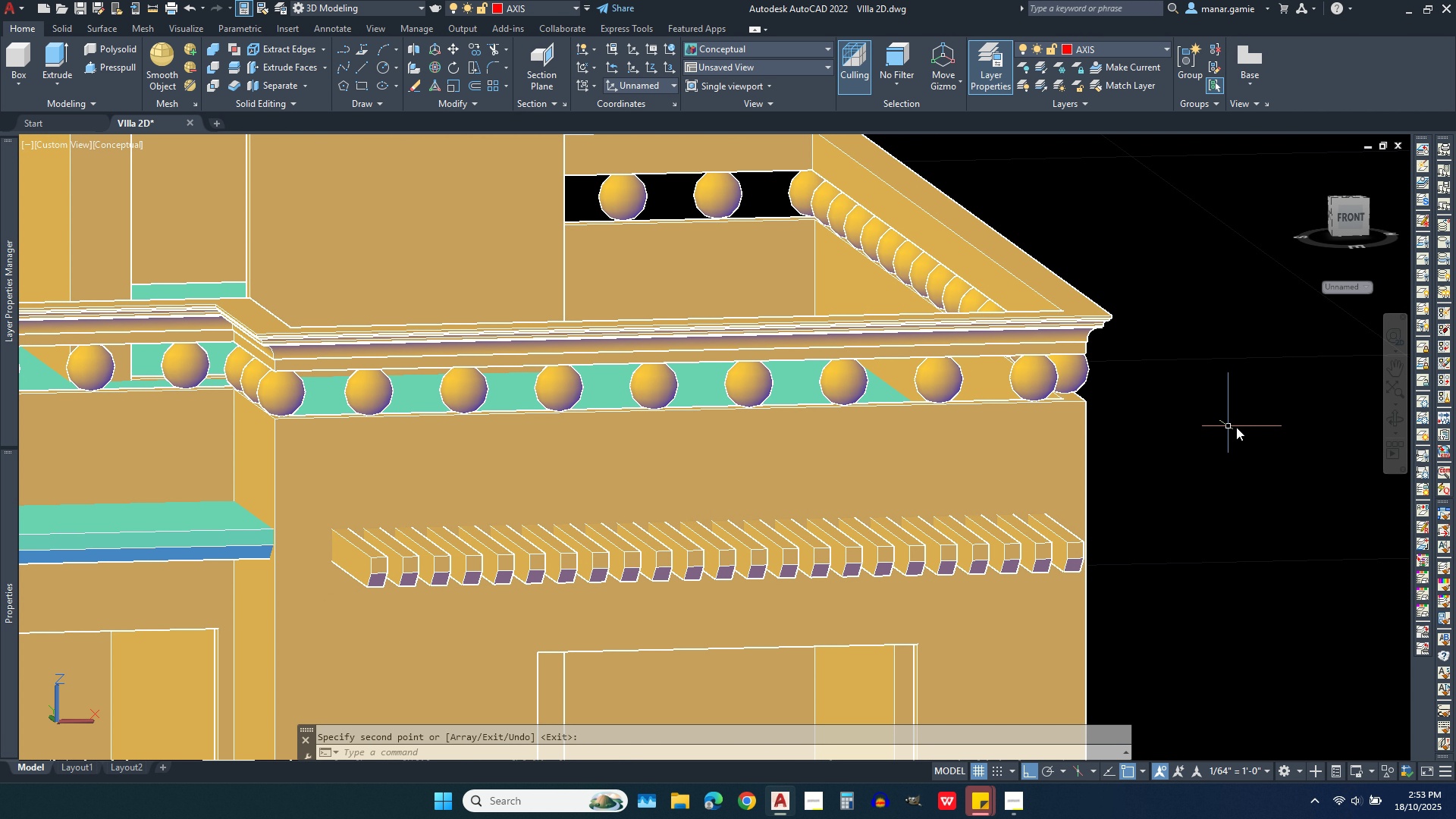 
wait(7.0)
 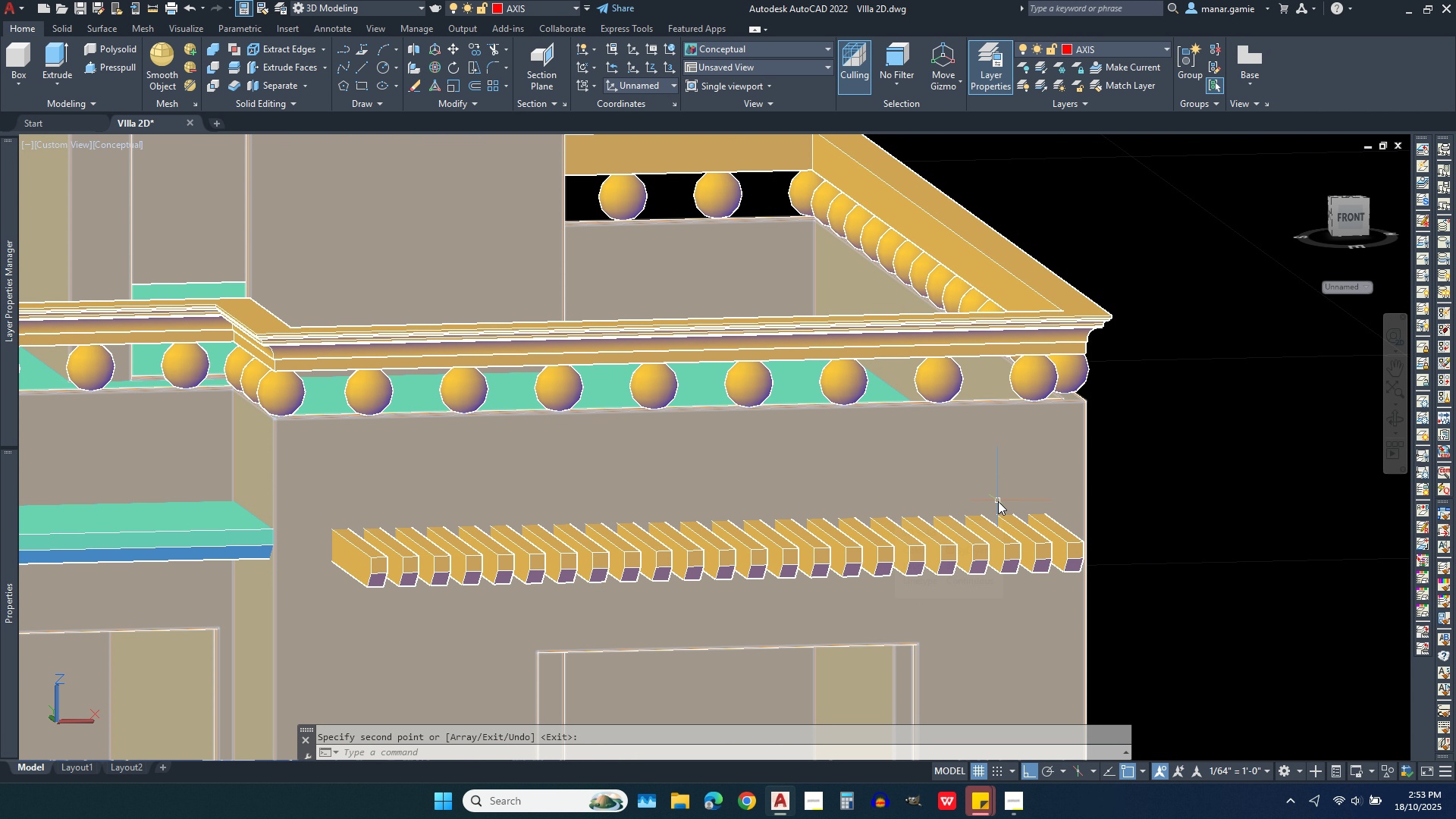 
left_click([1345, 220])
 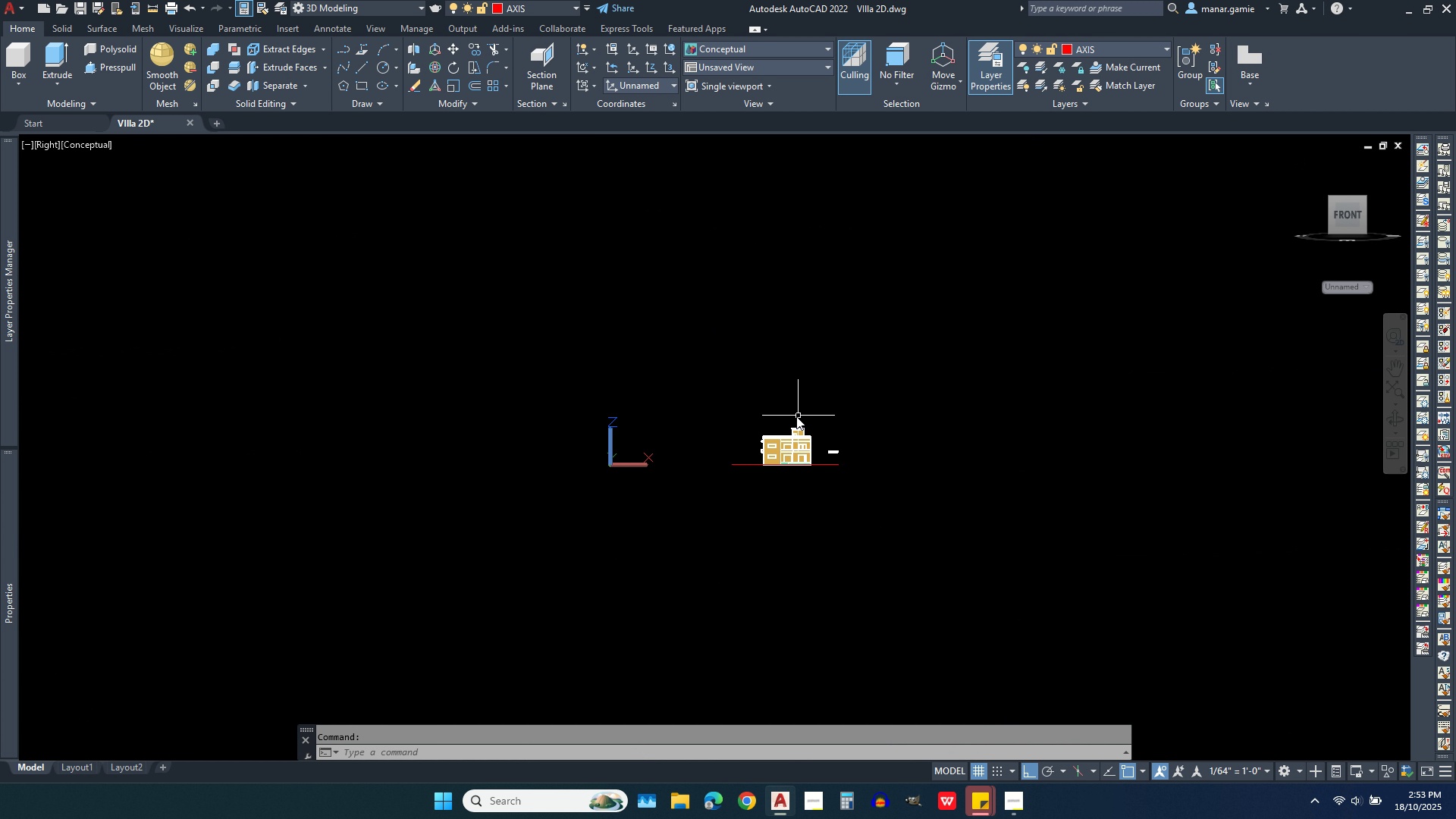 
scroll: coordinate [868, 450], scroll_direction: up, amount: 10.0
 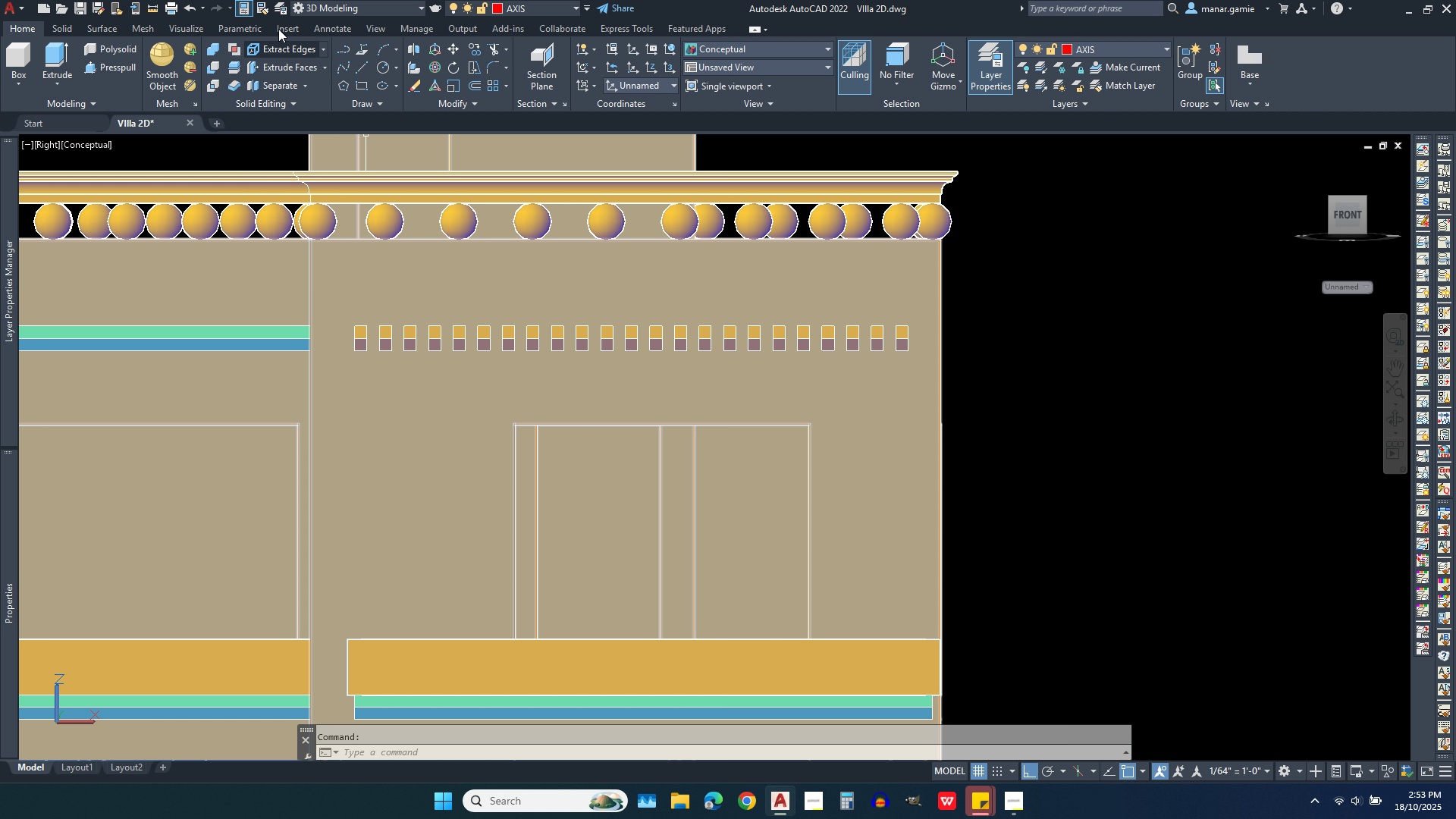 
wait(5.73)
 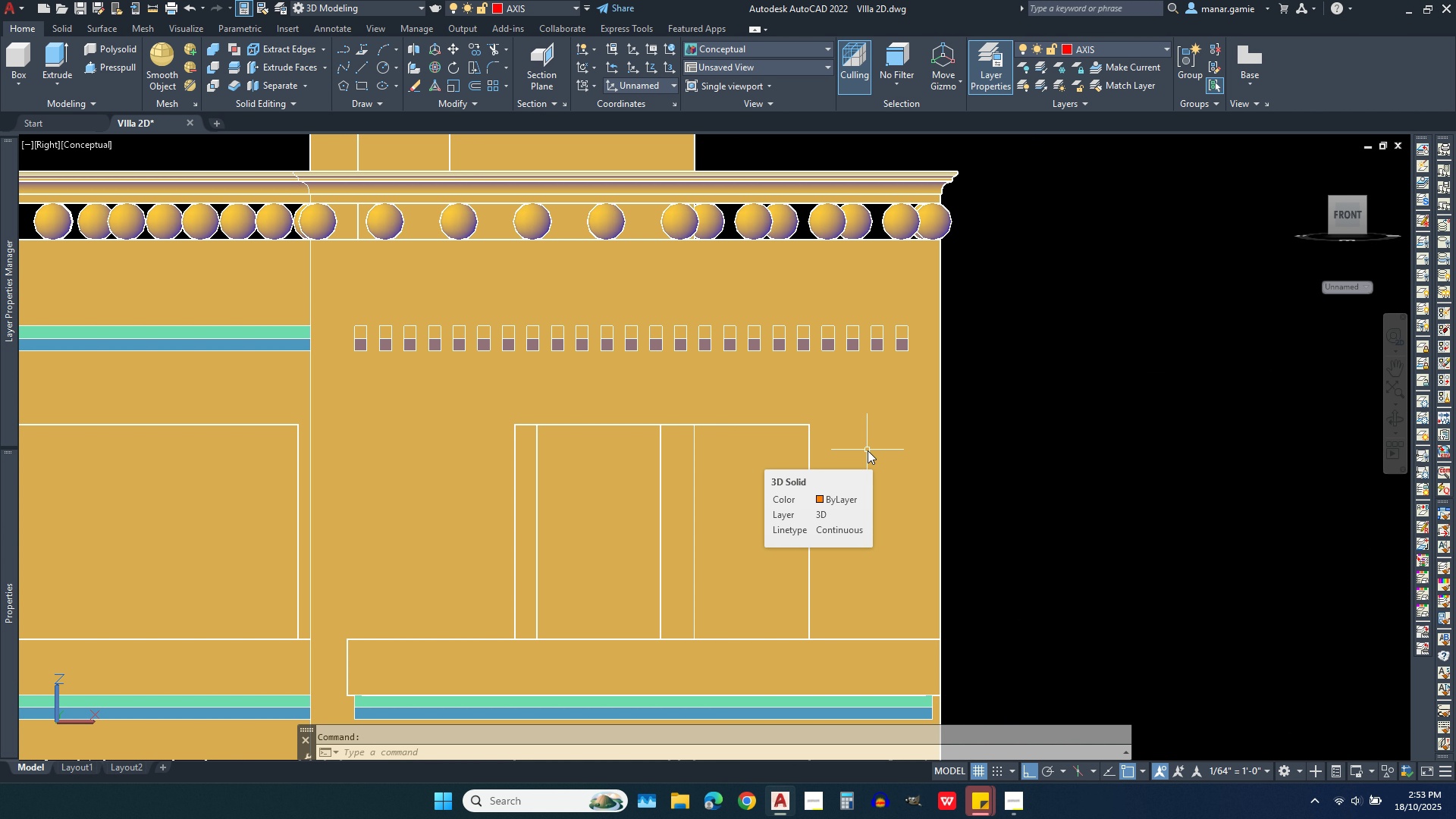 
left_click([149, 10])
 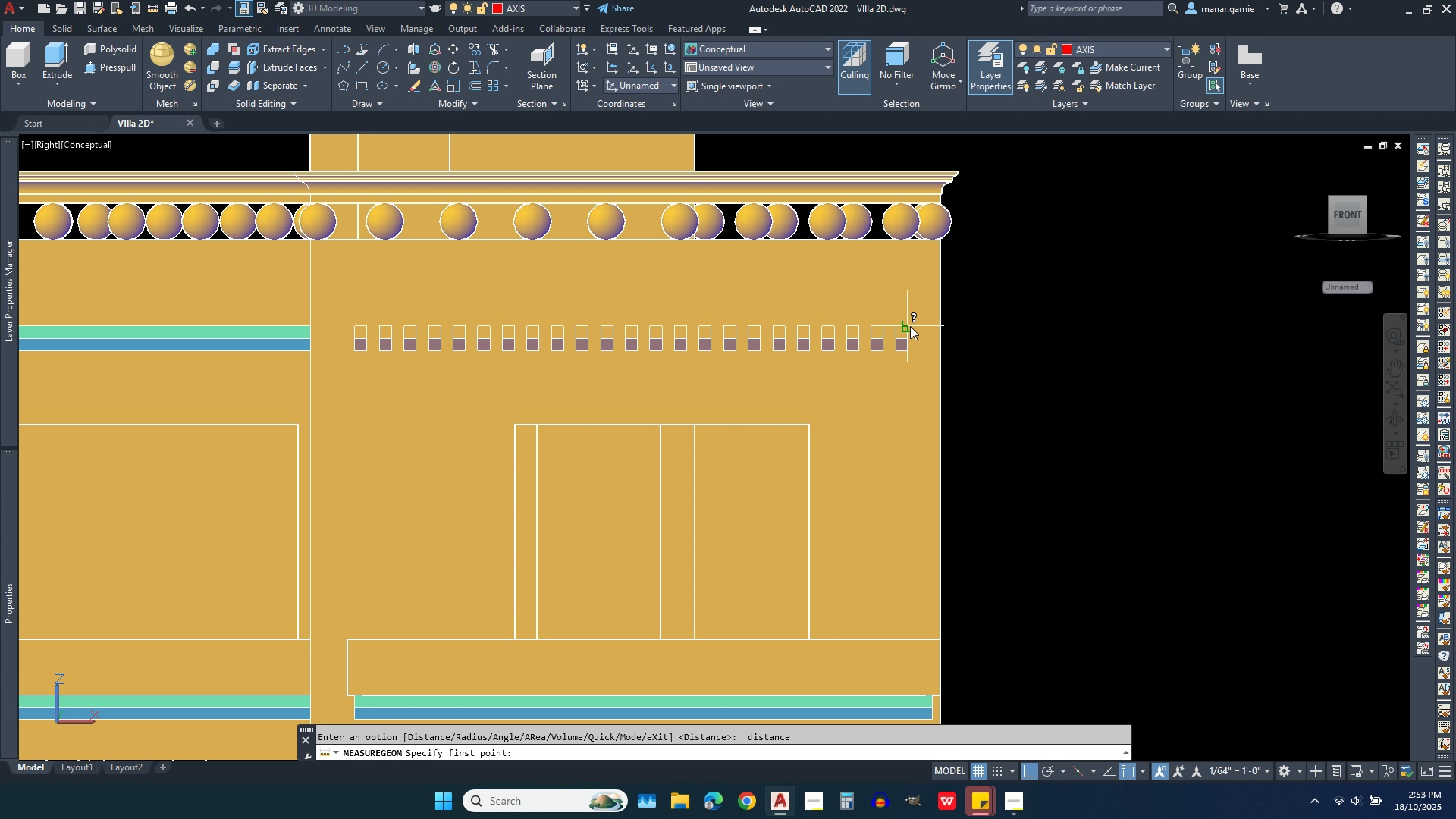 
scroll: coordinate [910, 326], scroll_direction: up, amount: 4.0
 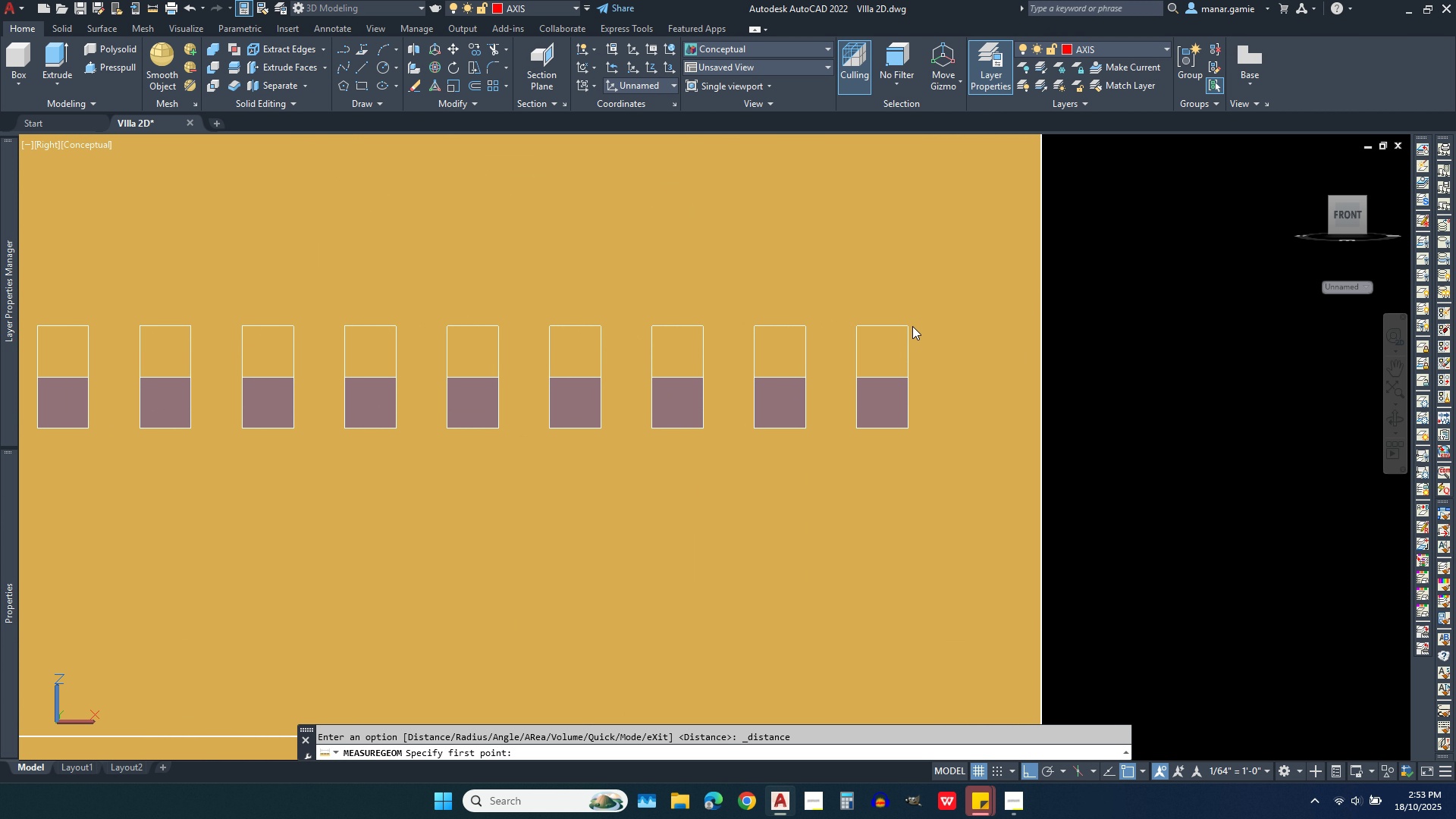 
left_click([912, 326])
 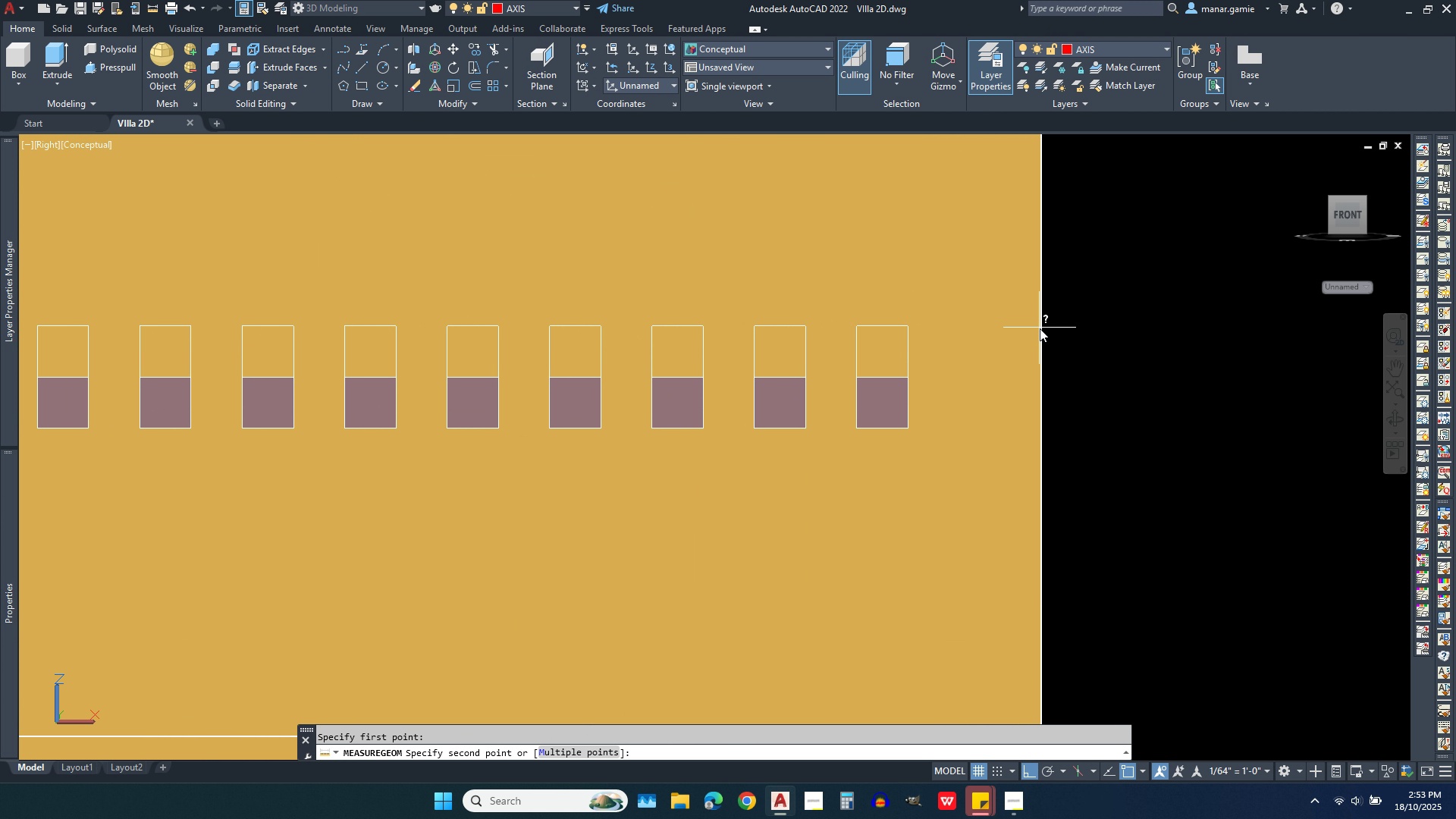 
left_click([1040, 328])
 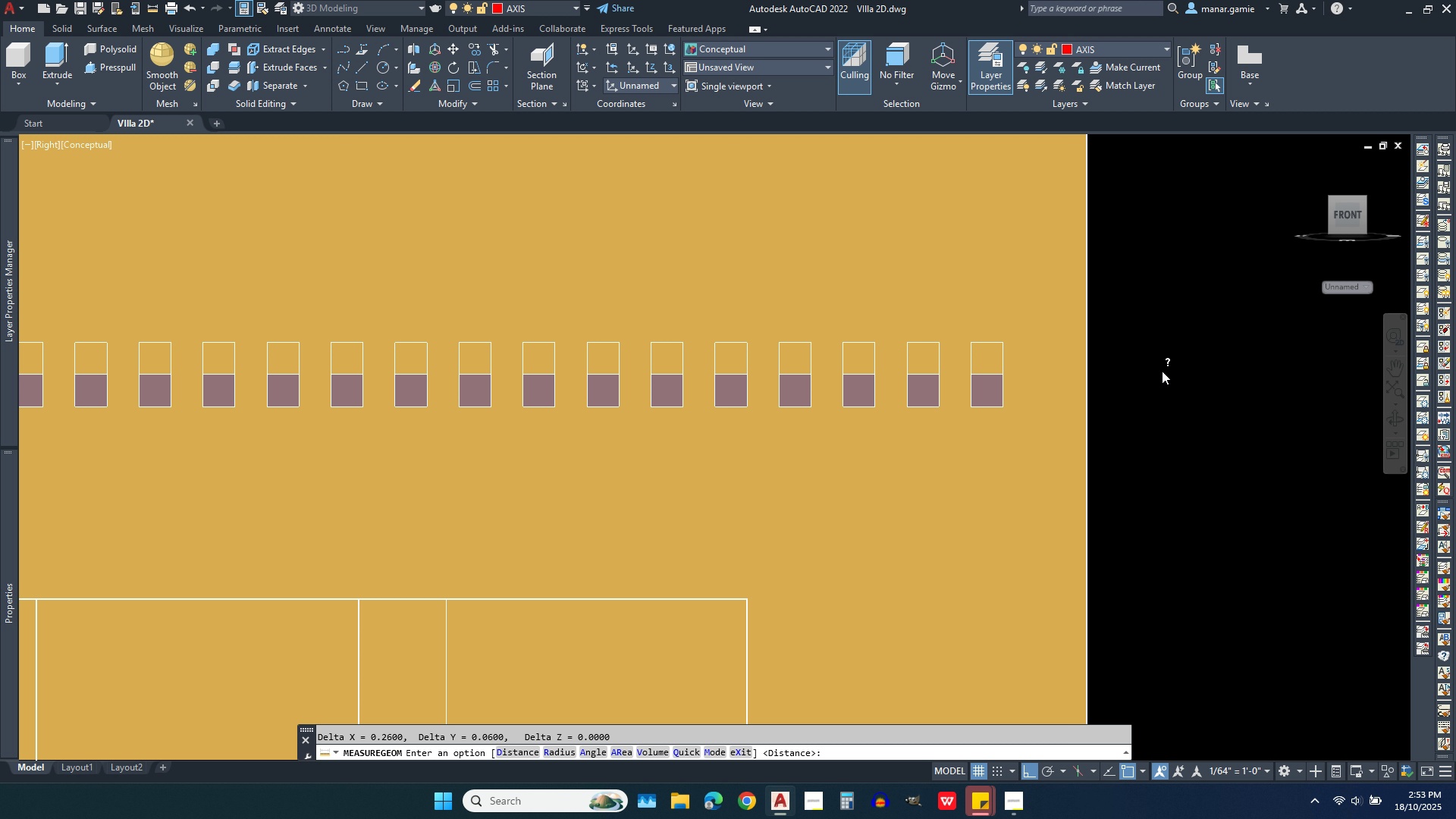 
wait(5.81)
 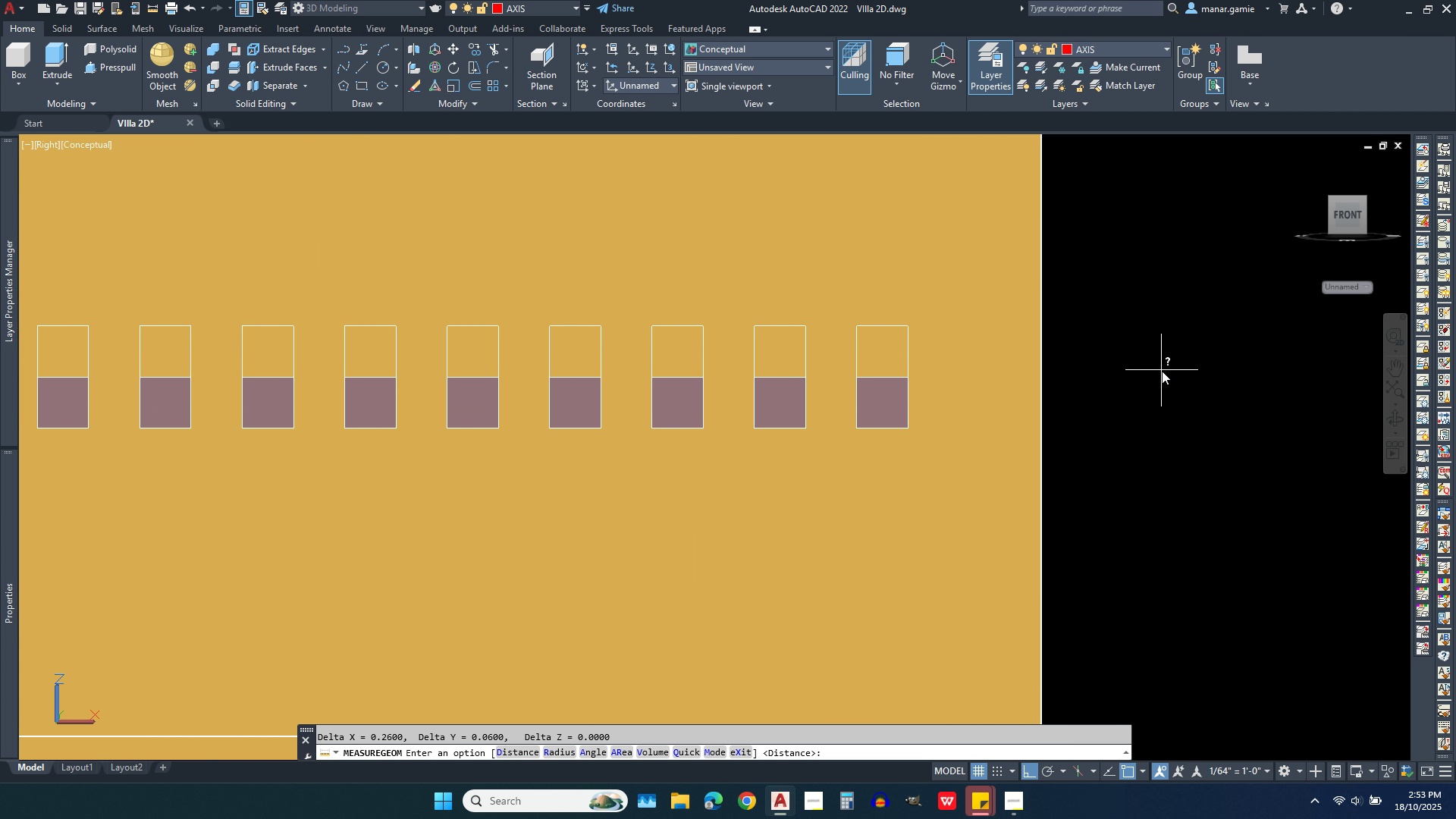 
scroll: coordinate [1162, 371], scroll_direction: down, amount: 4.0
 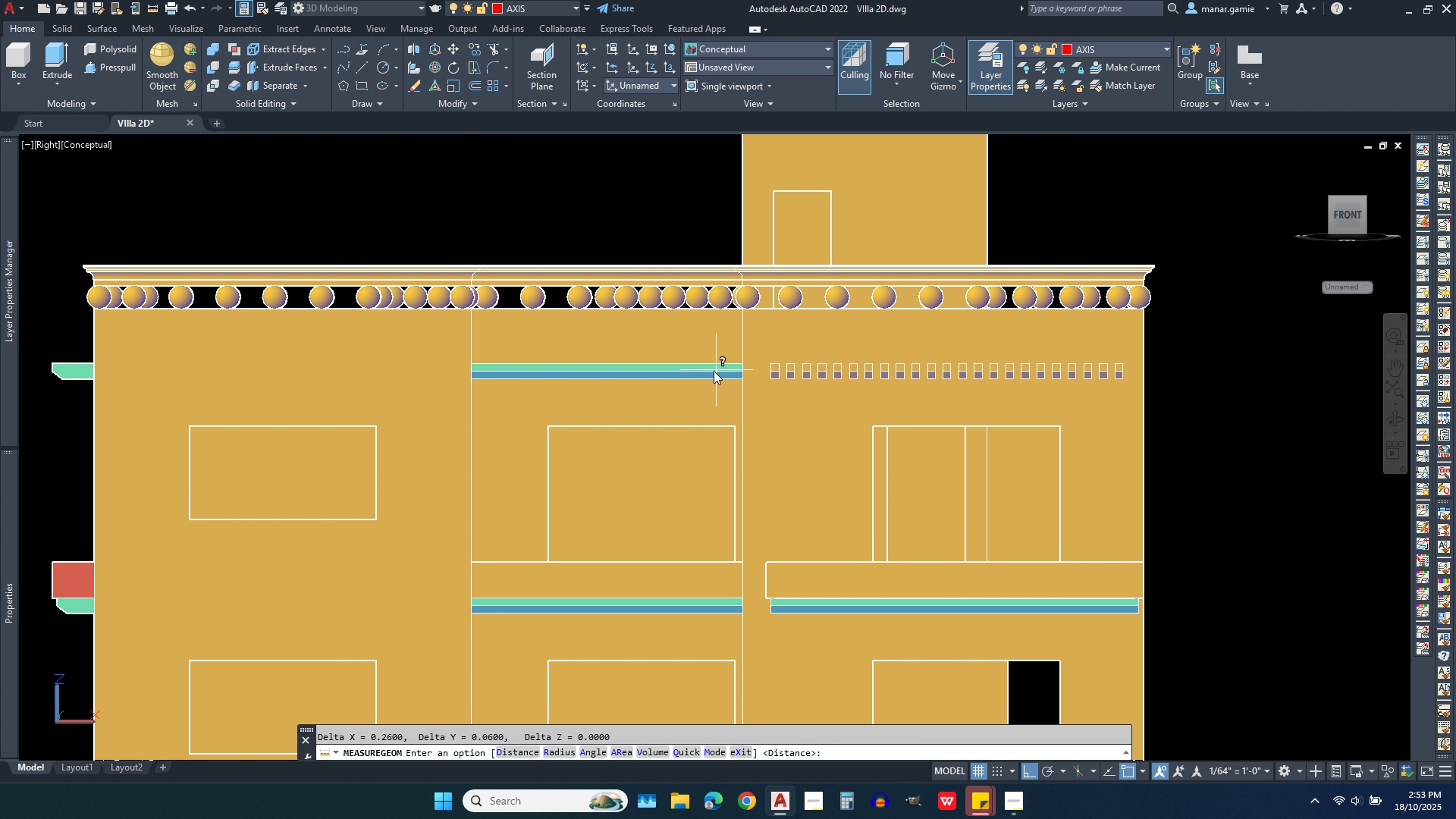 
scroll: coordinate [714, 371], scroll_direction: up, amount: 3.0
 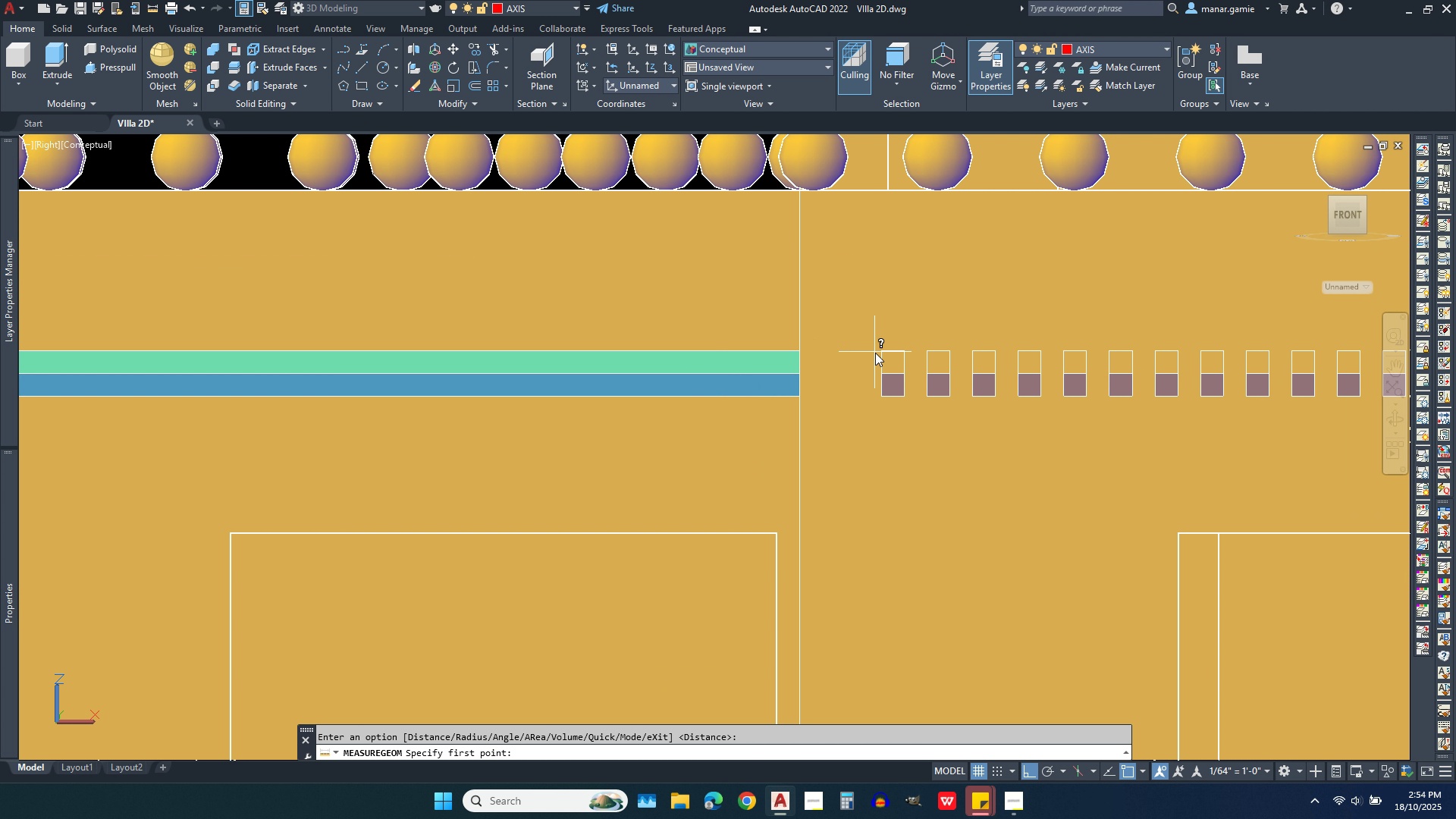 
right_click([875, 353])
 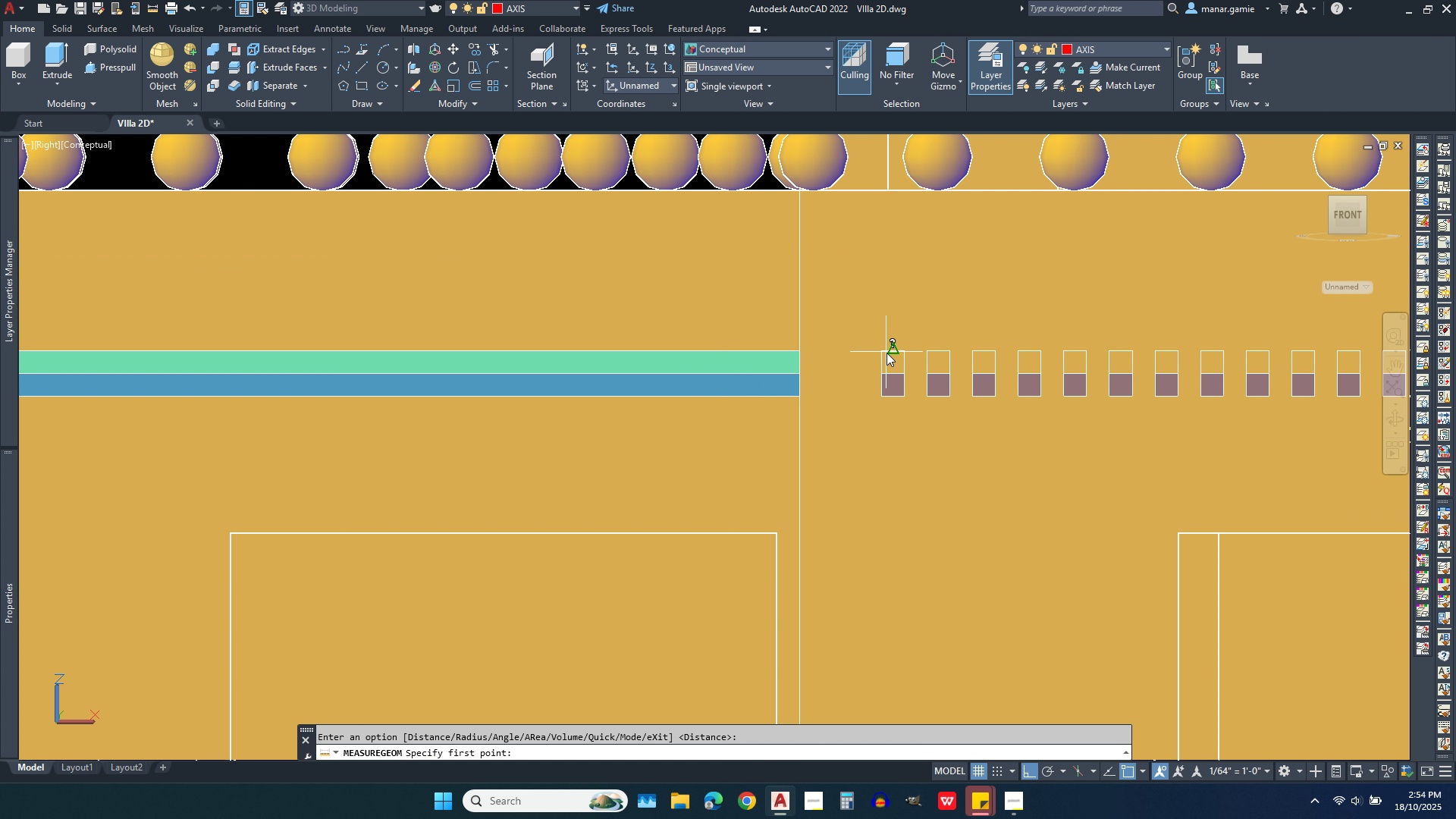 
wait(6.02)
 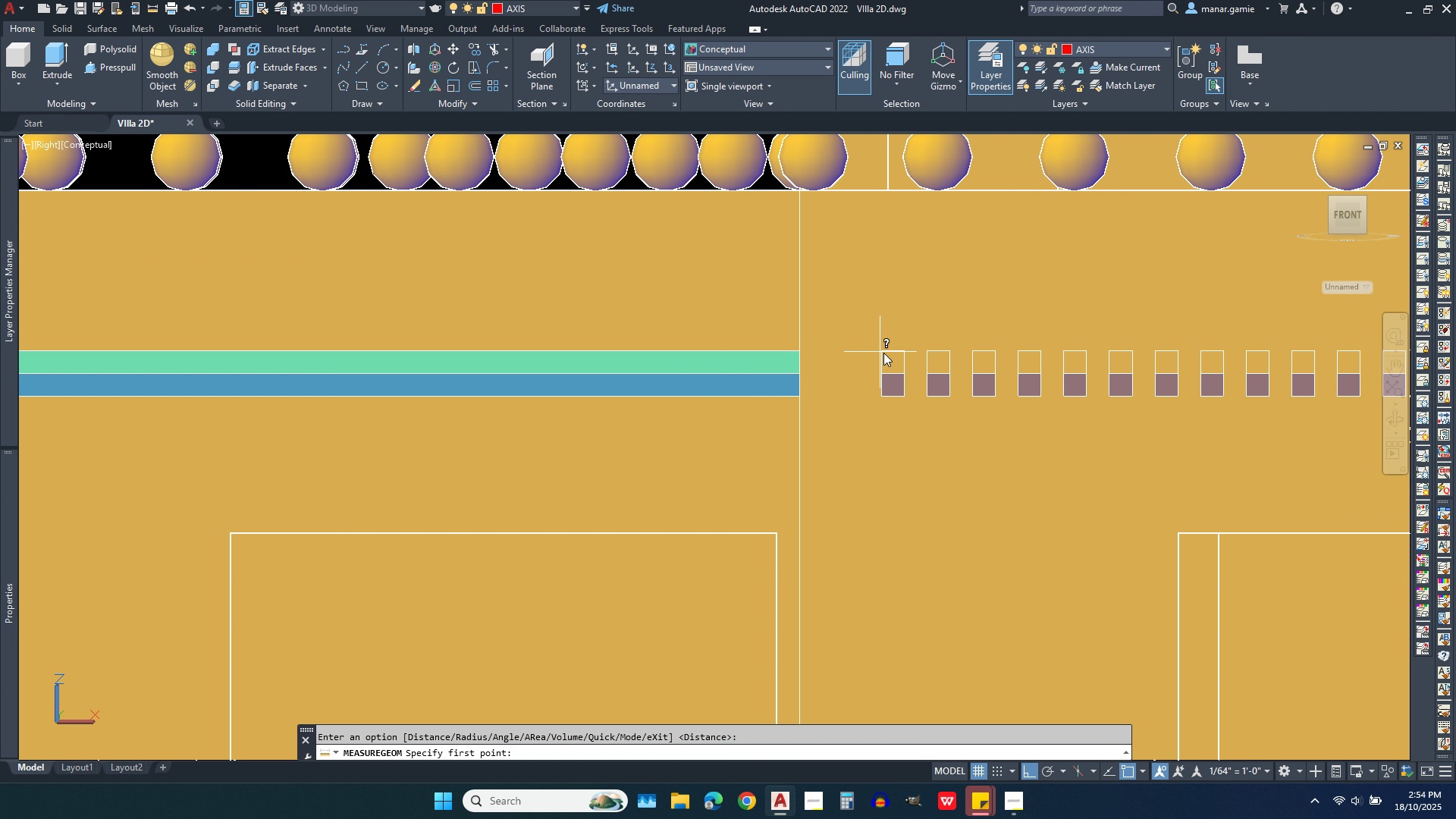 
left_click([878, 353])
 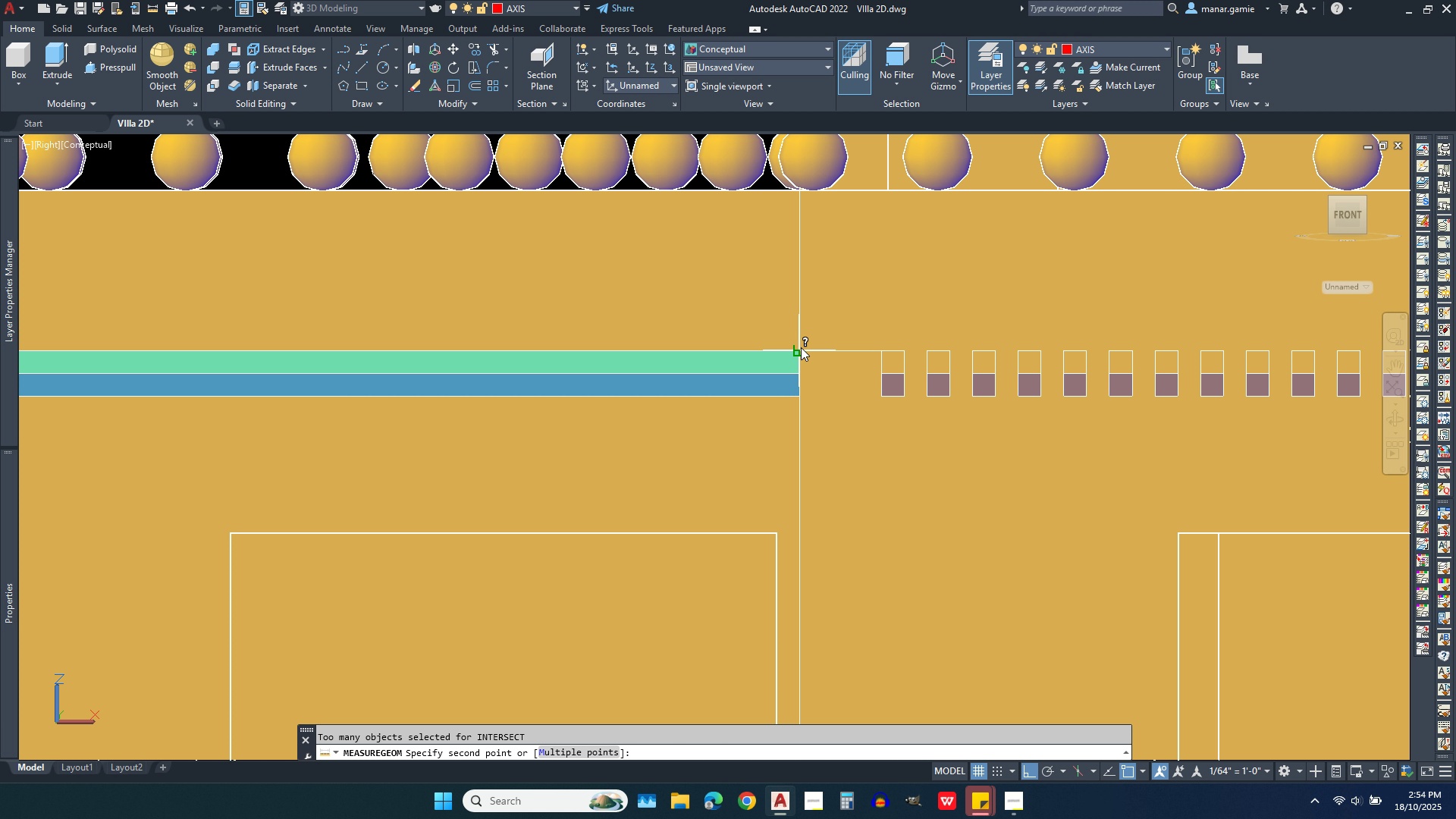 
left_click([801, 347])
 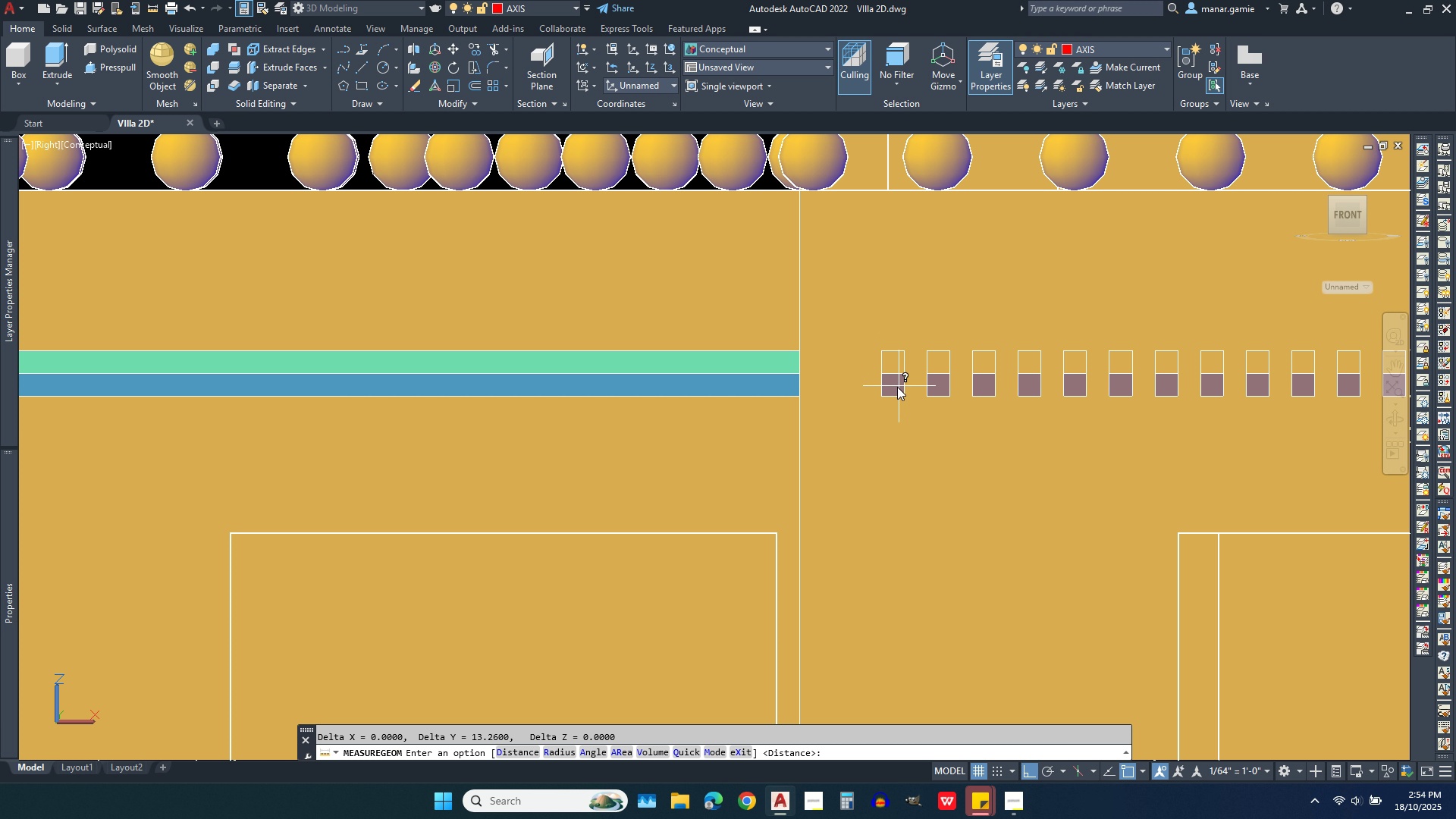 
wait(17.09)
 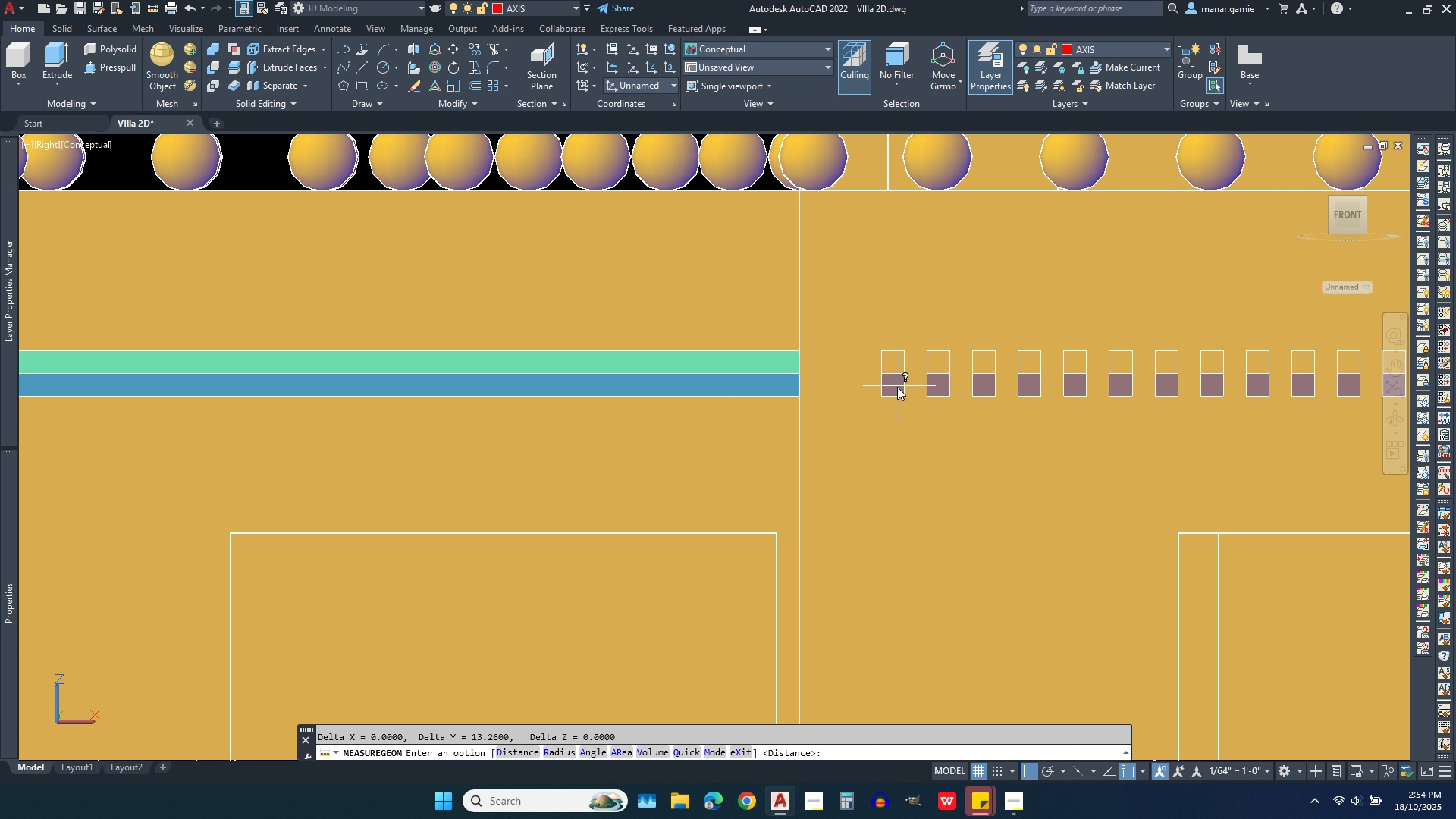 
left_click([886, 369])
 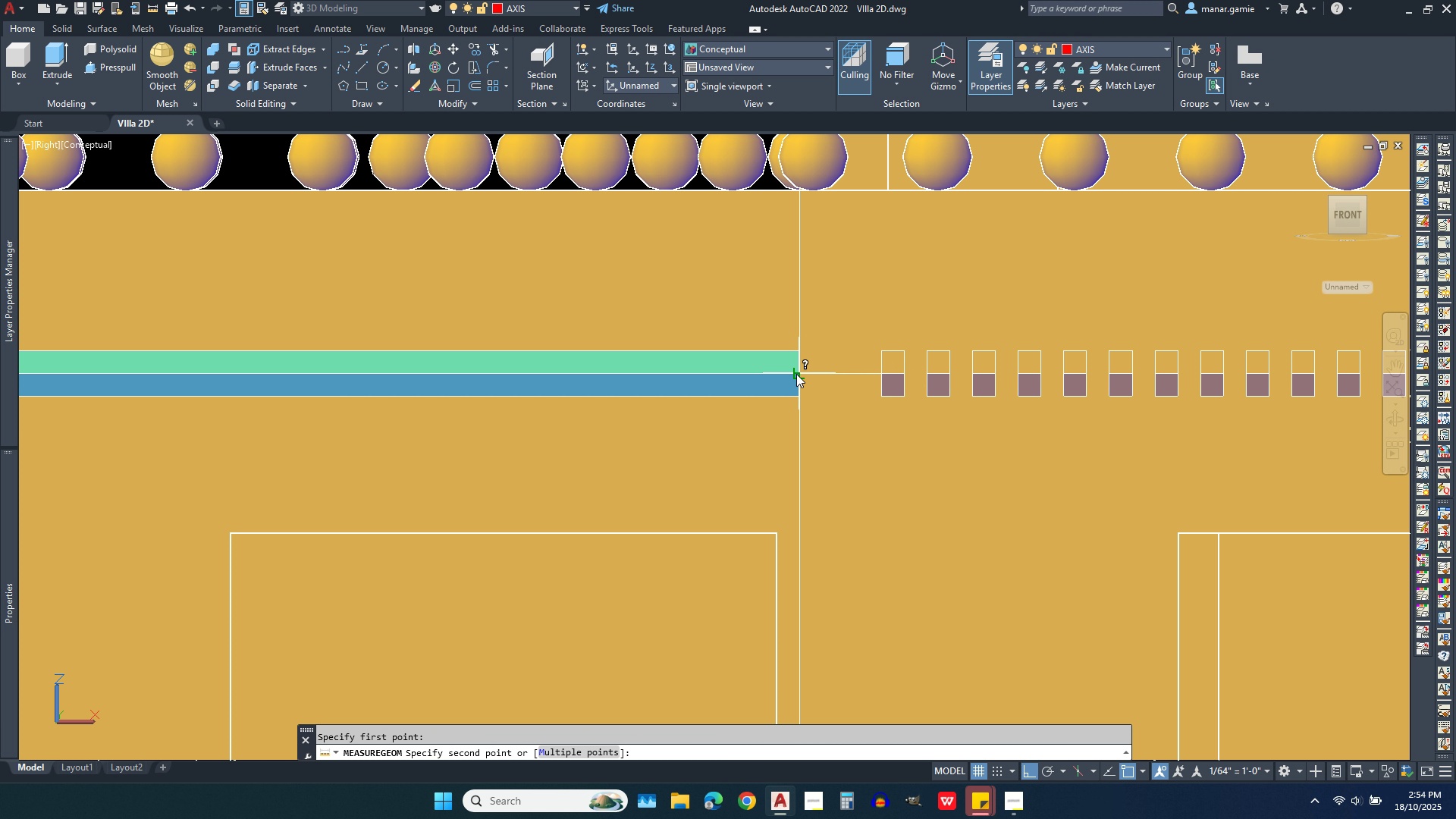 
left_click([796, 374])
 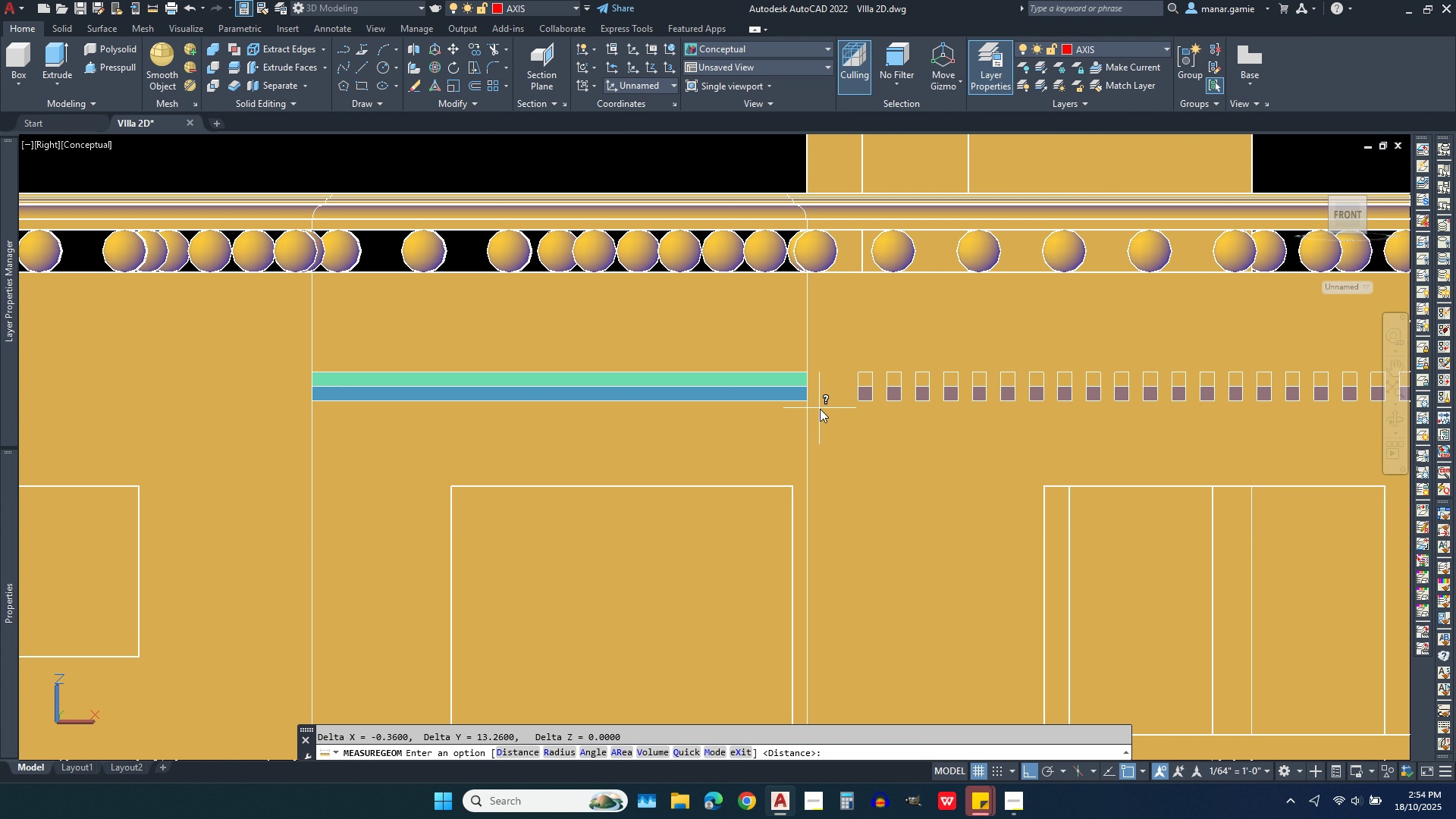 
scroll: coordinate [820, 409], scroll_direction: down, amount: 1.0
 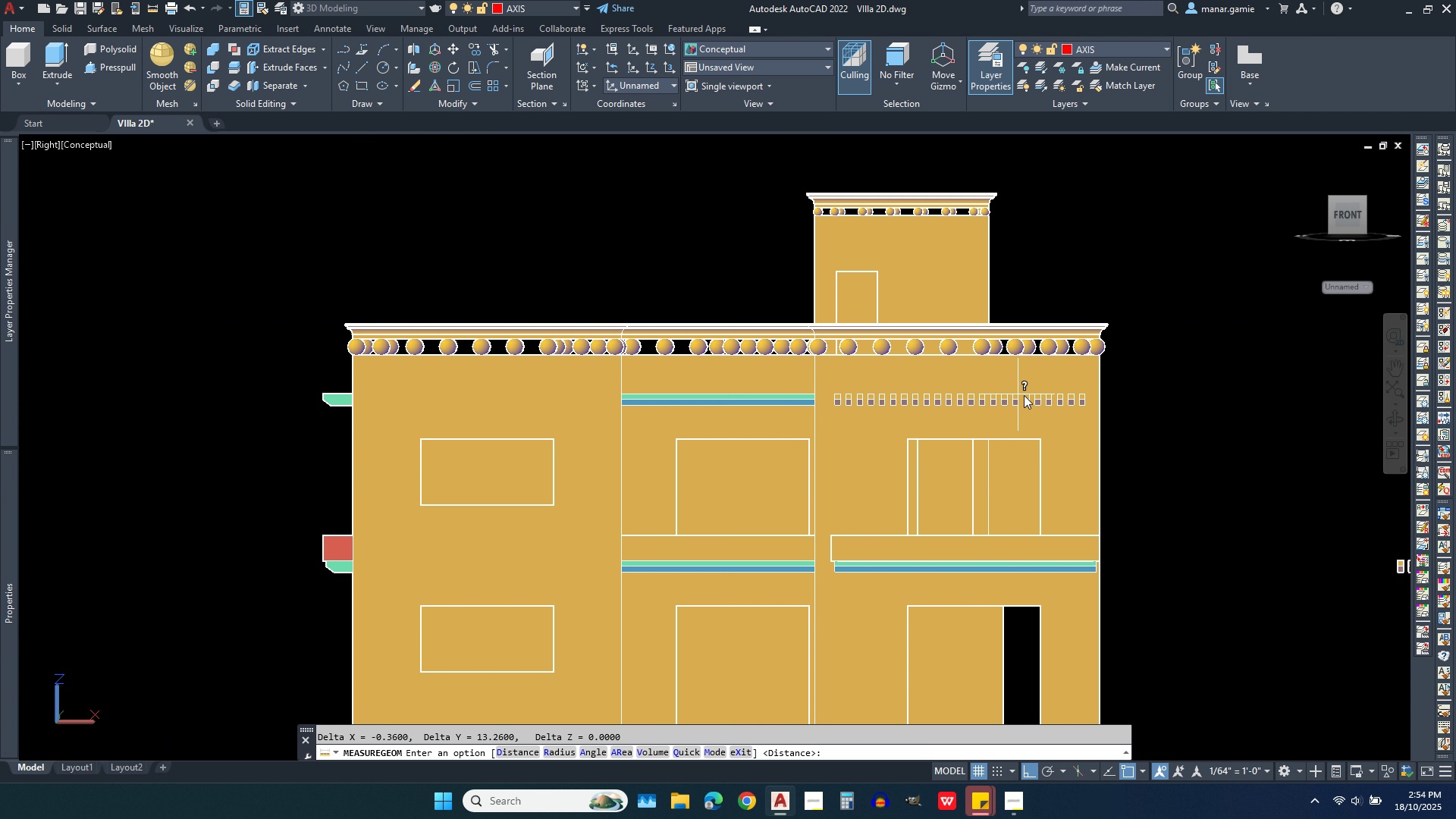 
scroll: coordinate [1093, 395], scroll_direction: up, amount: 4.0
 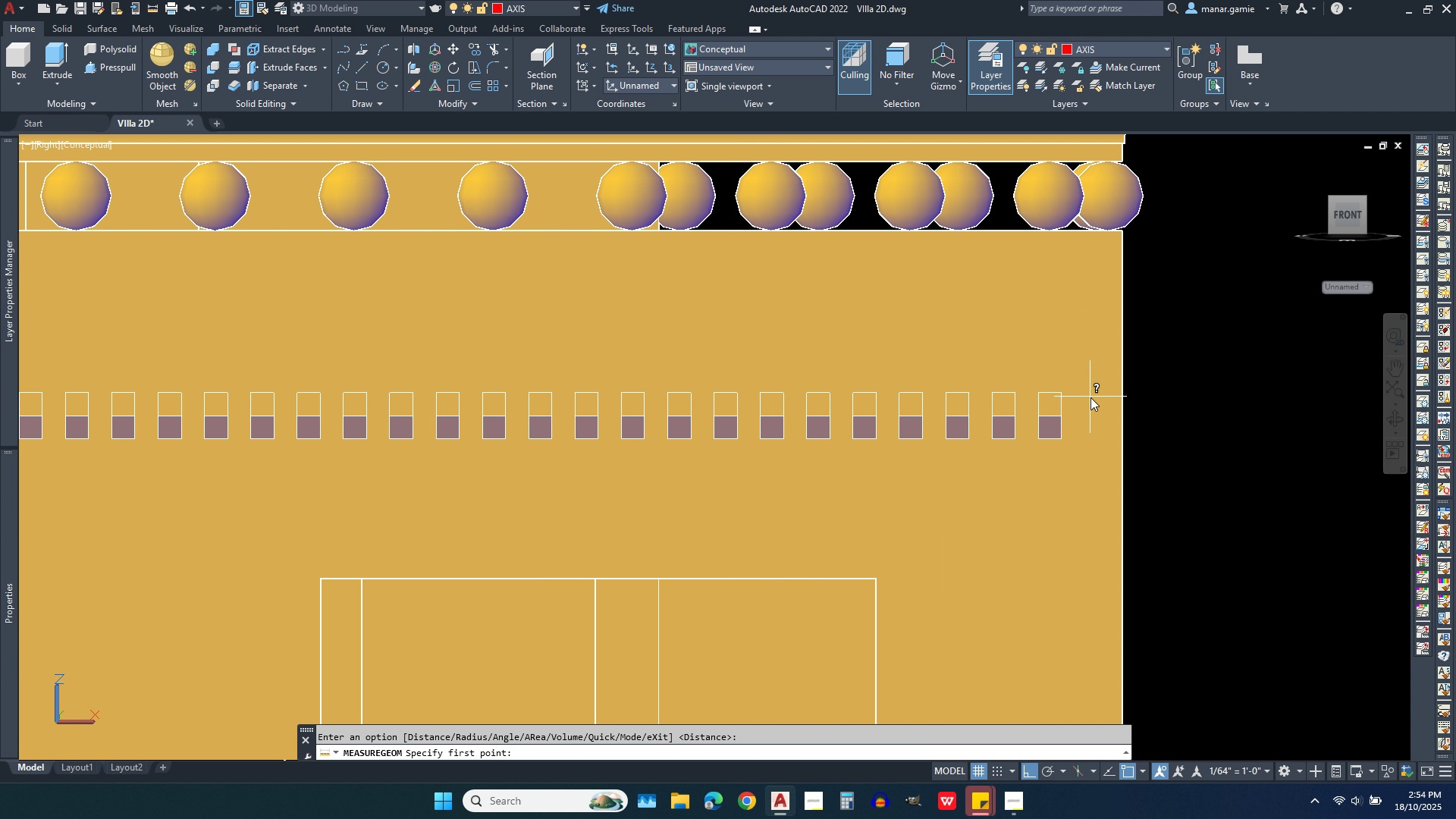 
right_click([1090, 397])
 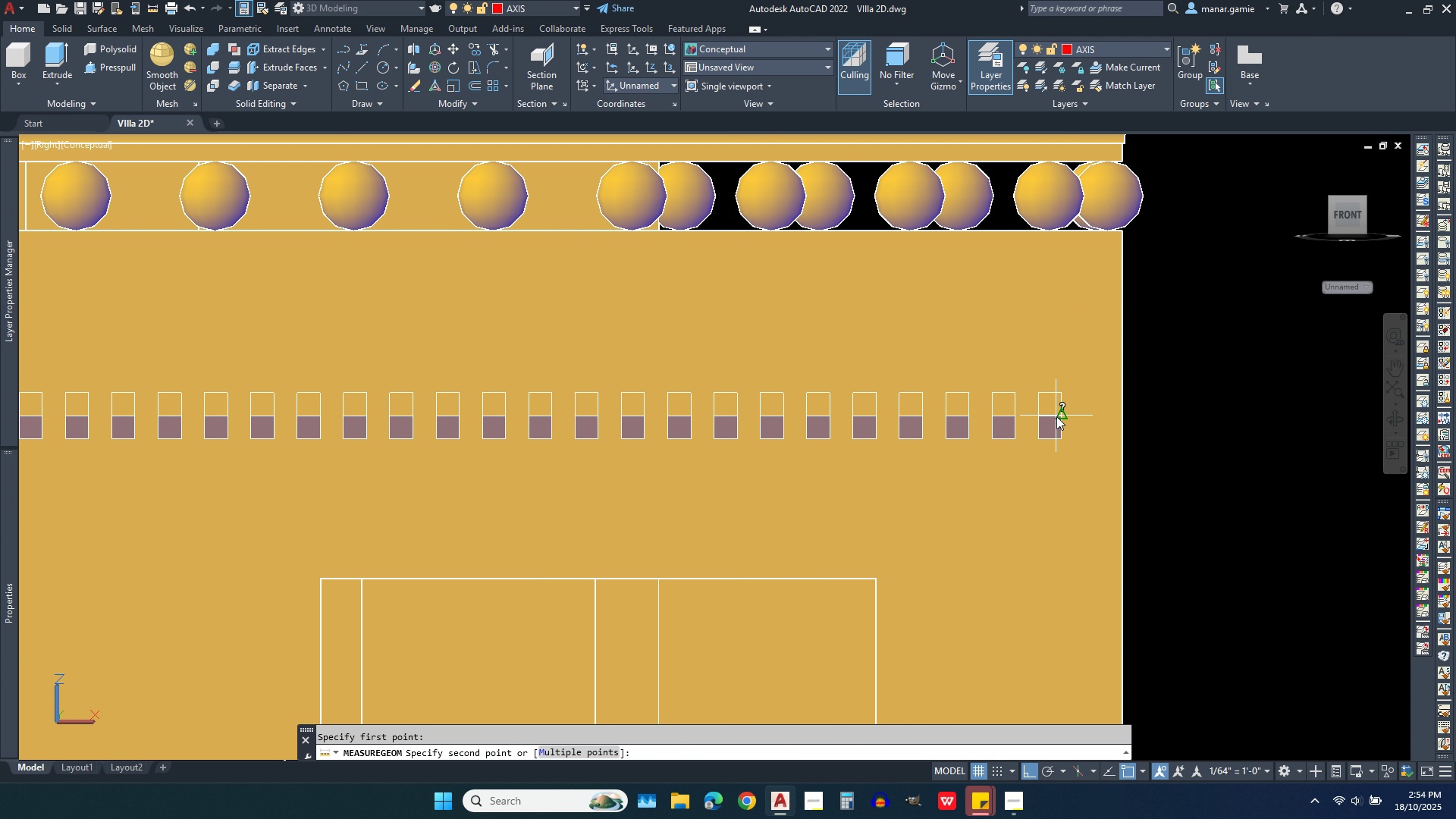 
left_click([1056, 416])
 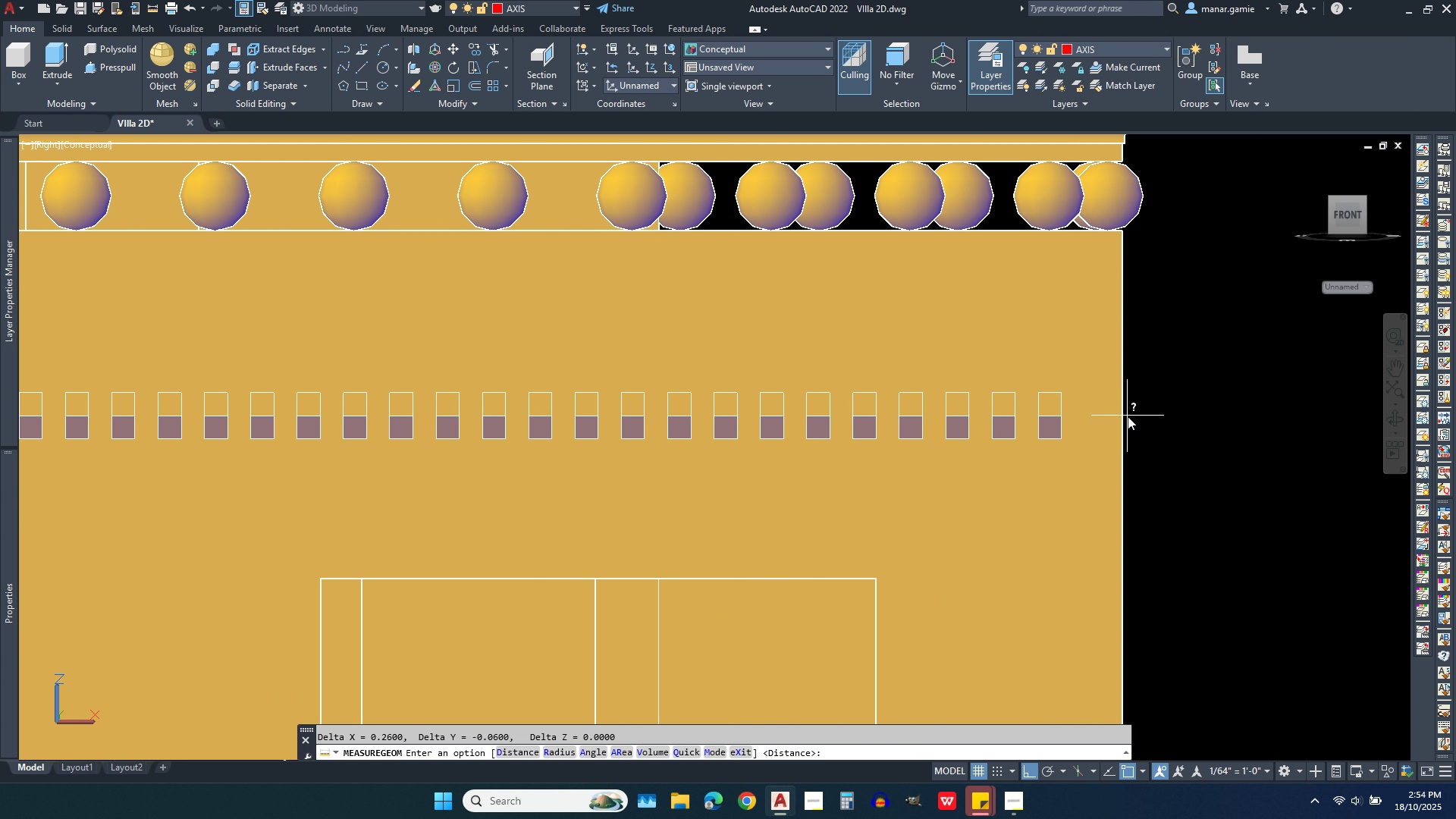 
left_click([1128, 416])
 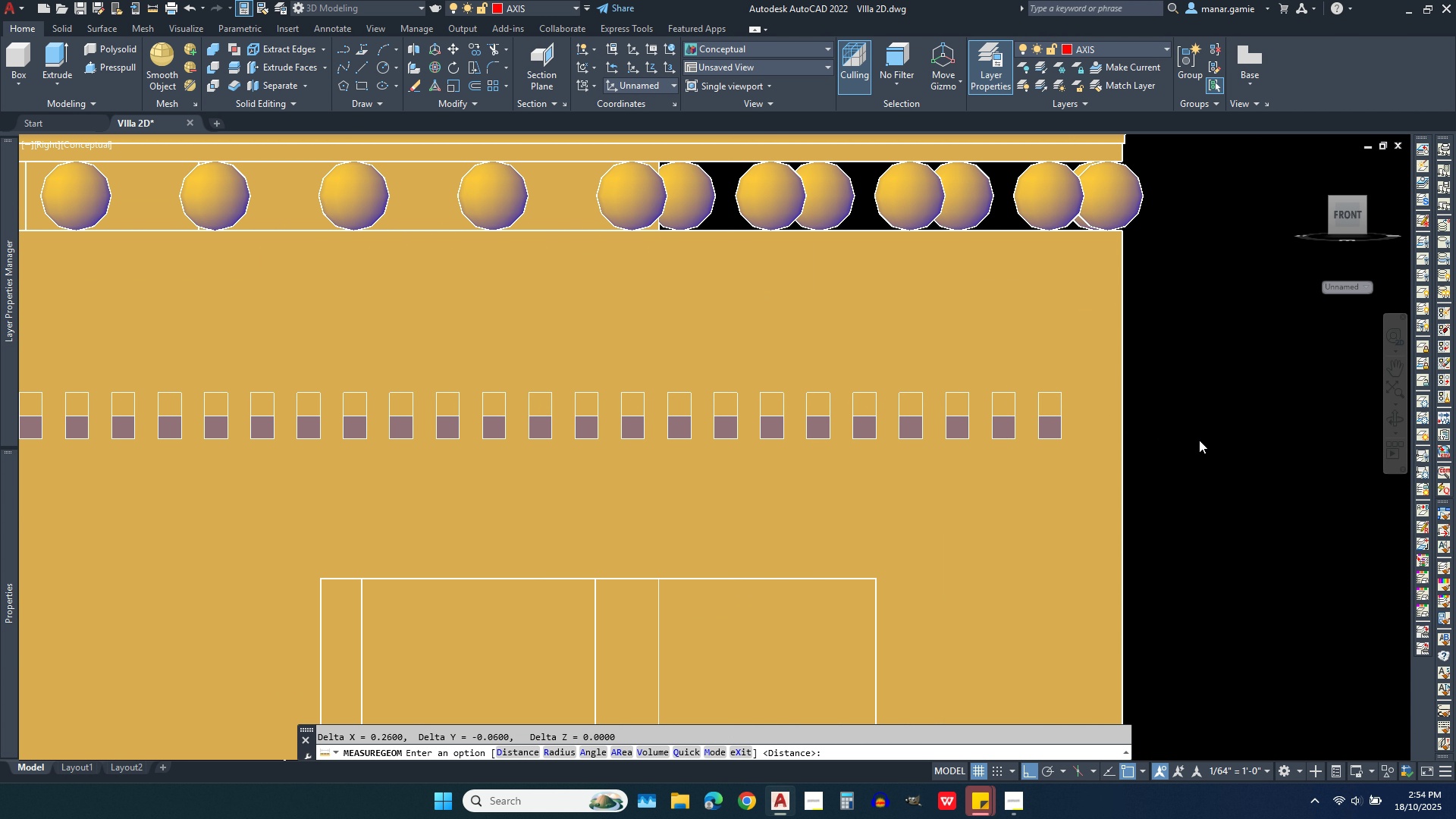 
scroll: coordinate [1199, 440], scroll_direction: down, amount: 2.0
 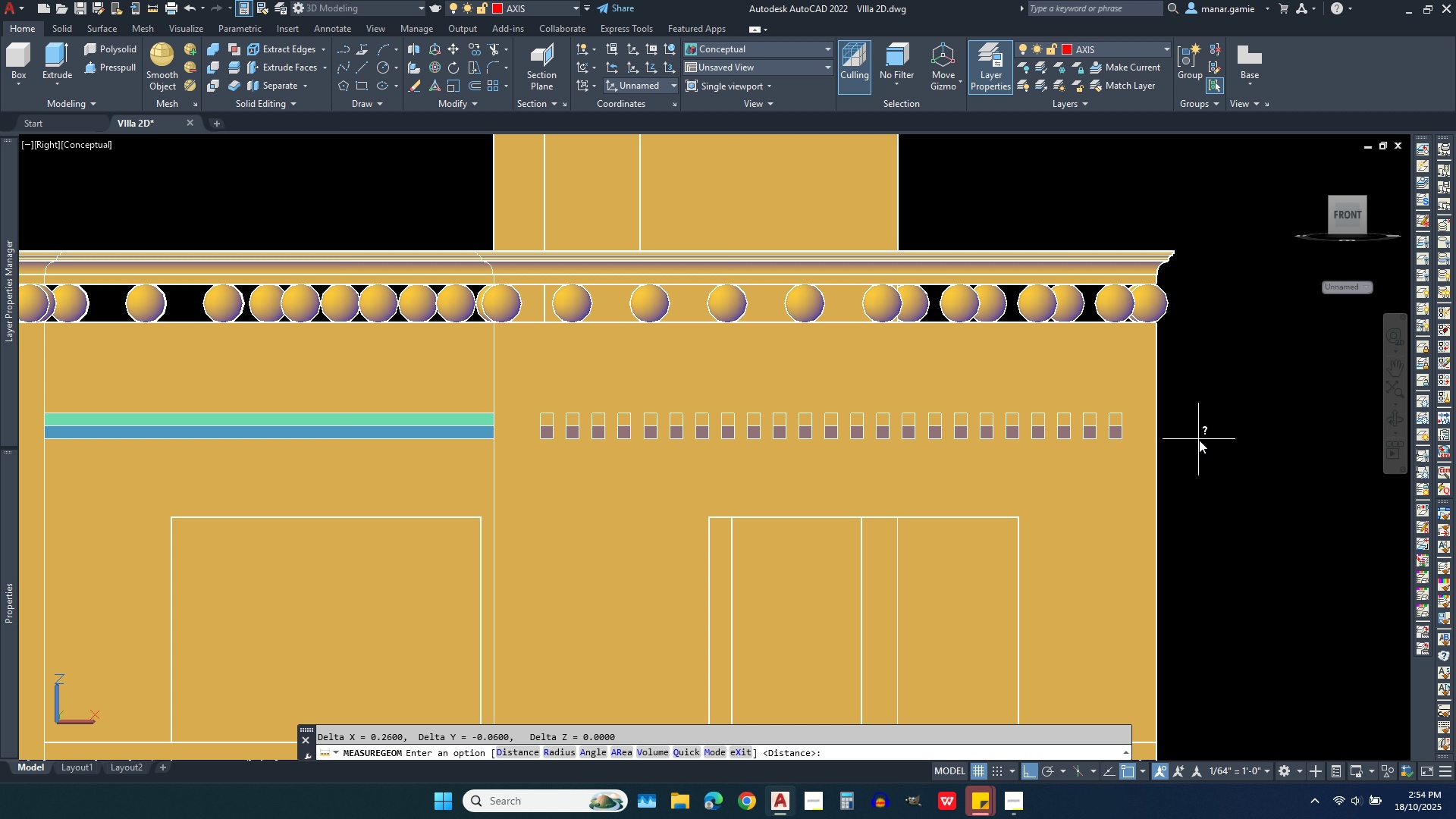 
scroll: coordinate [1157, 443], scroll_direction: up, amount: 4.0
 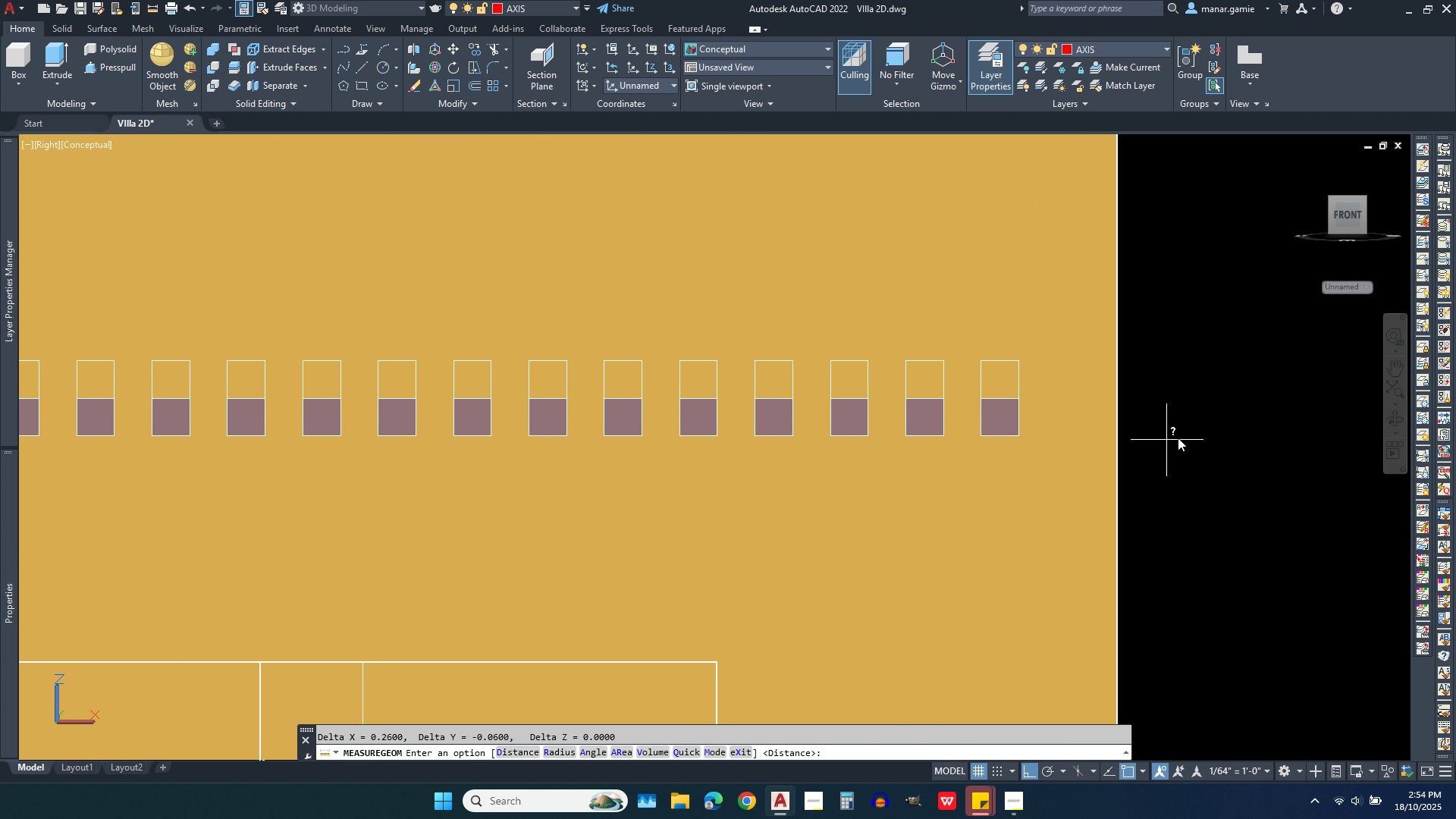 
scroll: coordinate [1181, 438], scroll_direction: down, amount: 2.0
 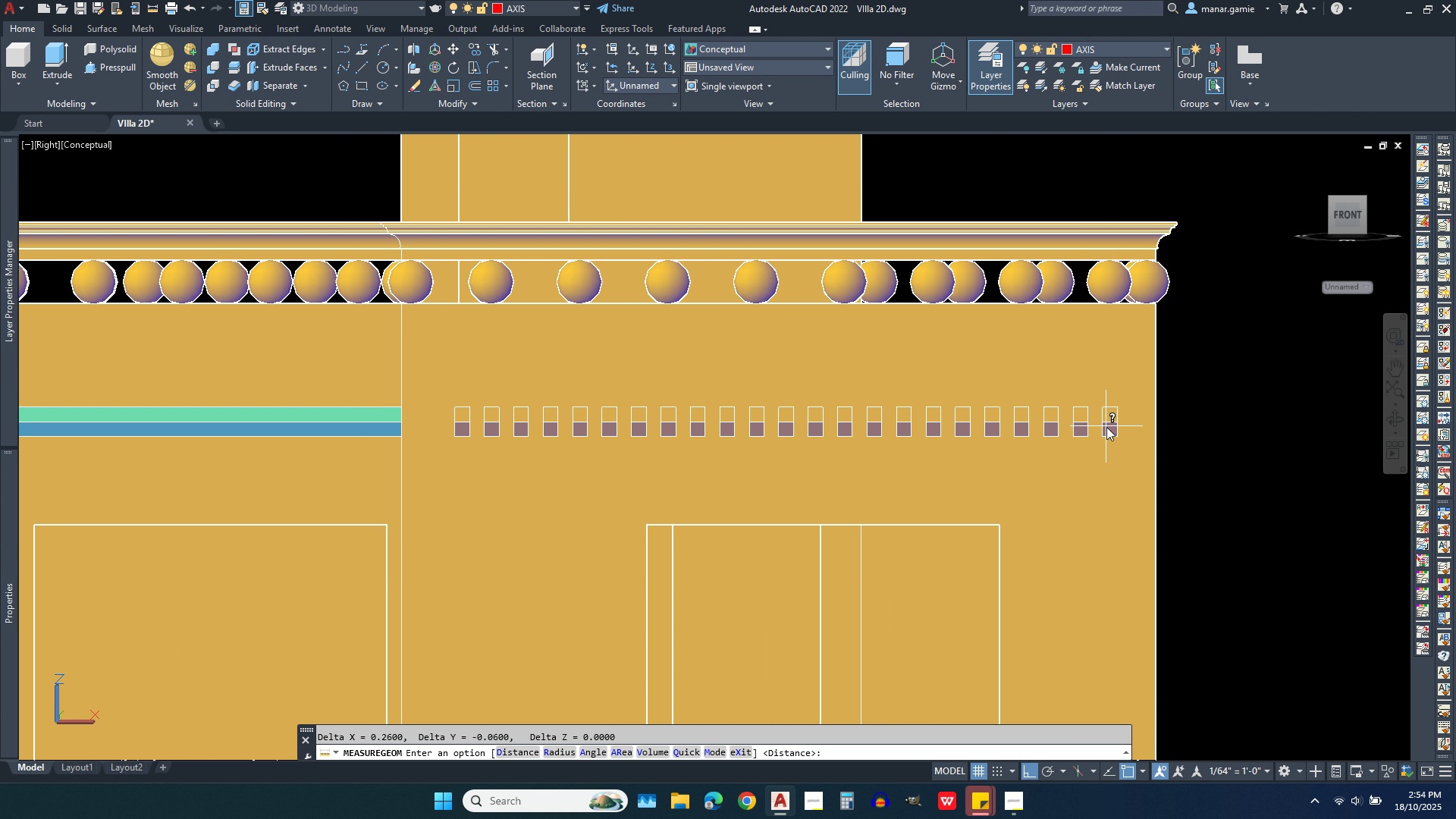 
key(Escape)
 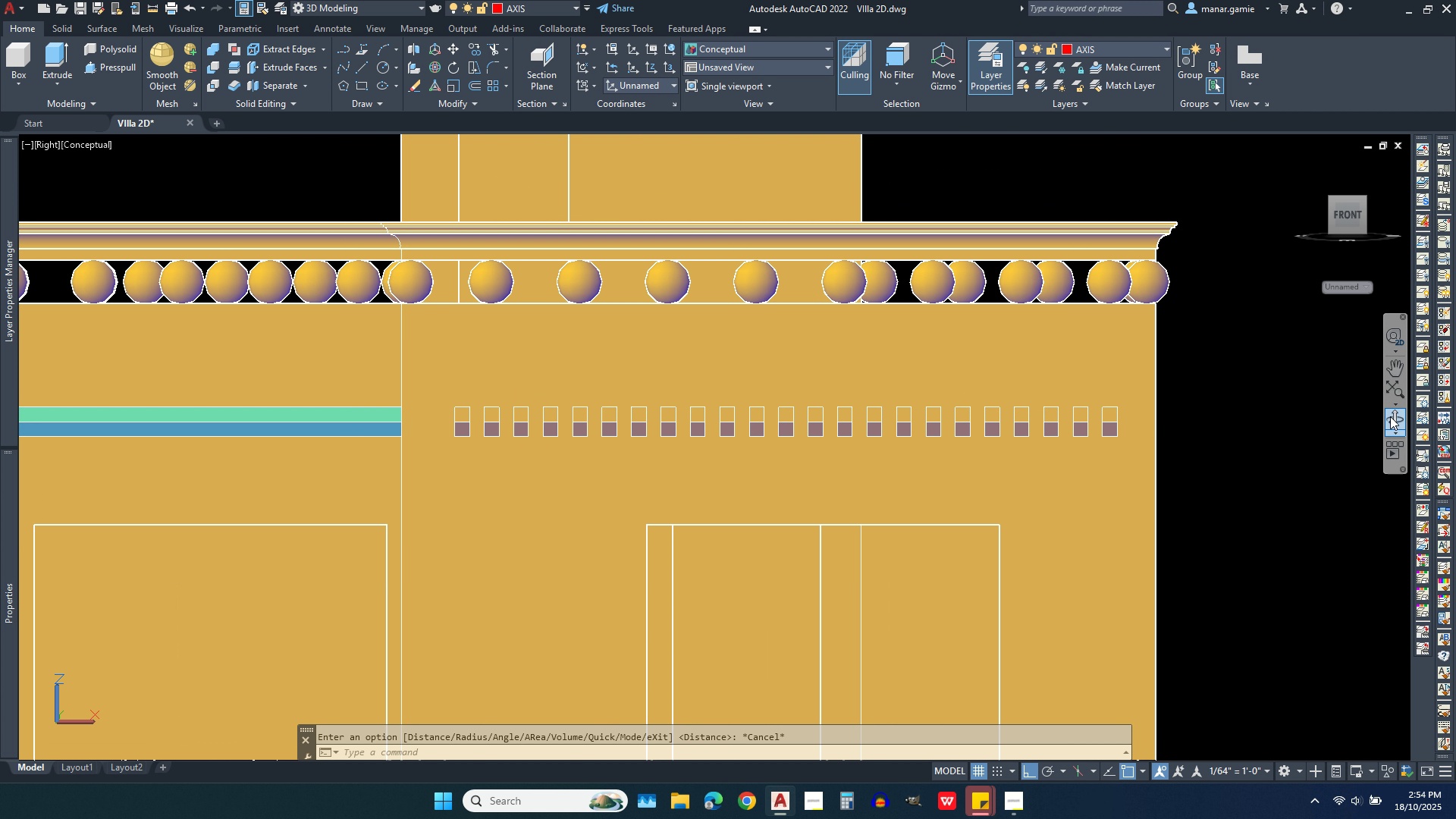 
left_click([1393, 411])
 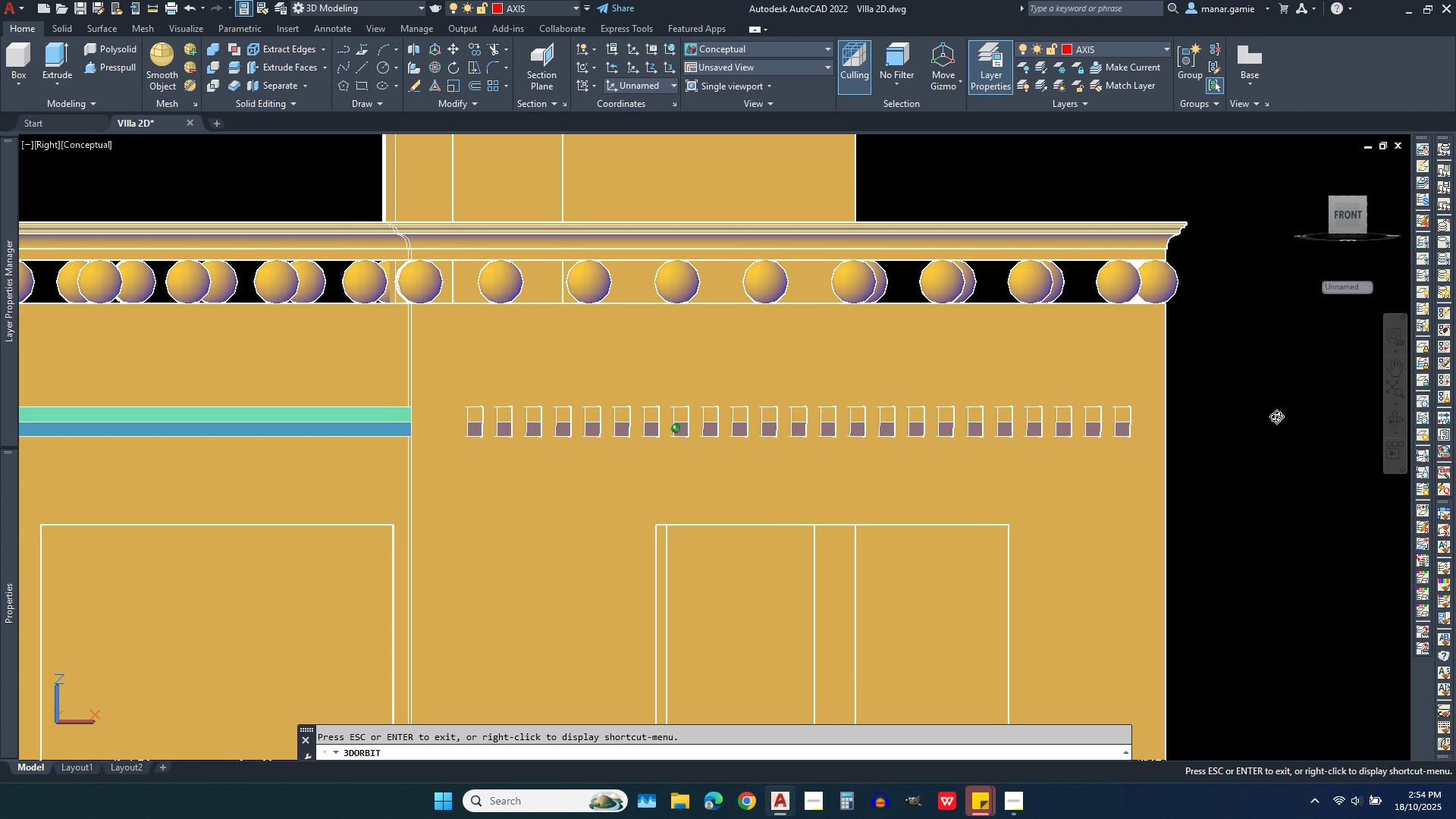 
left_click_drag(start_coordinate=[1274, 416], to_coordinate=[1292, 445])
 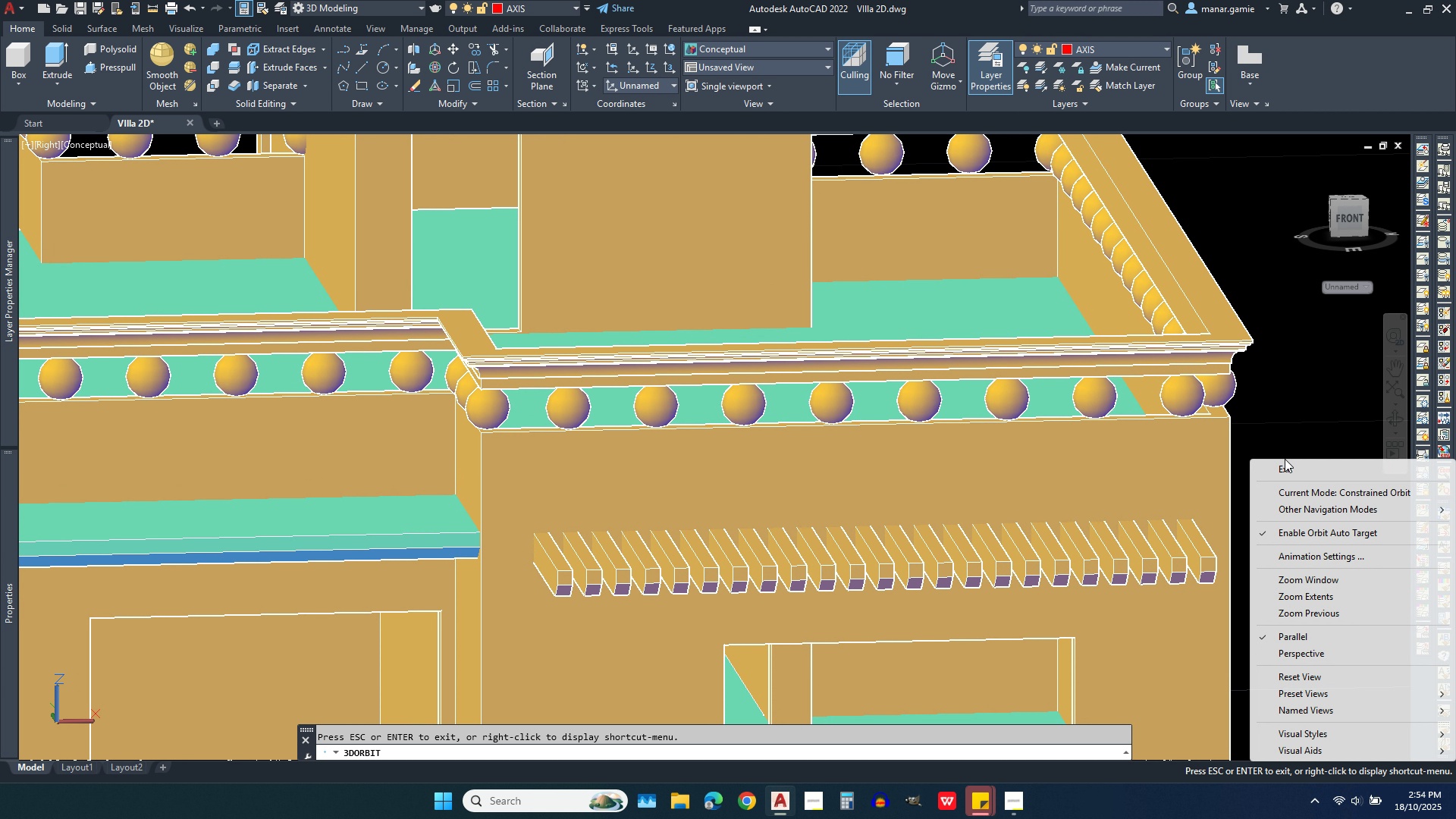 
right_click([1285, 459])
 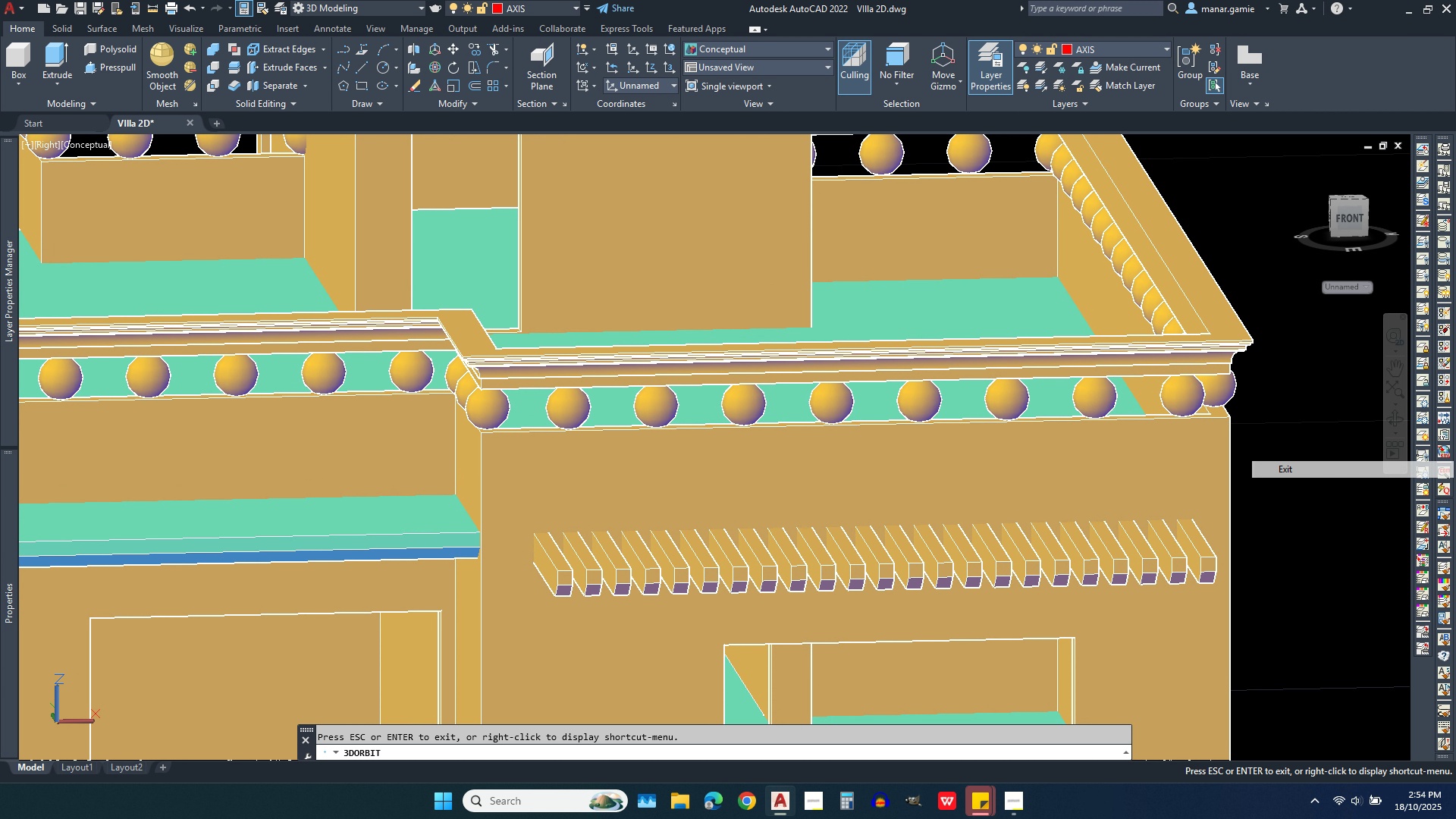 
left_click([1303, 472])
 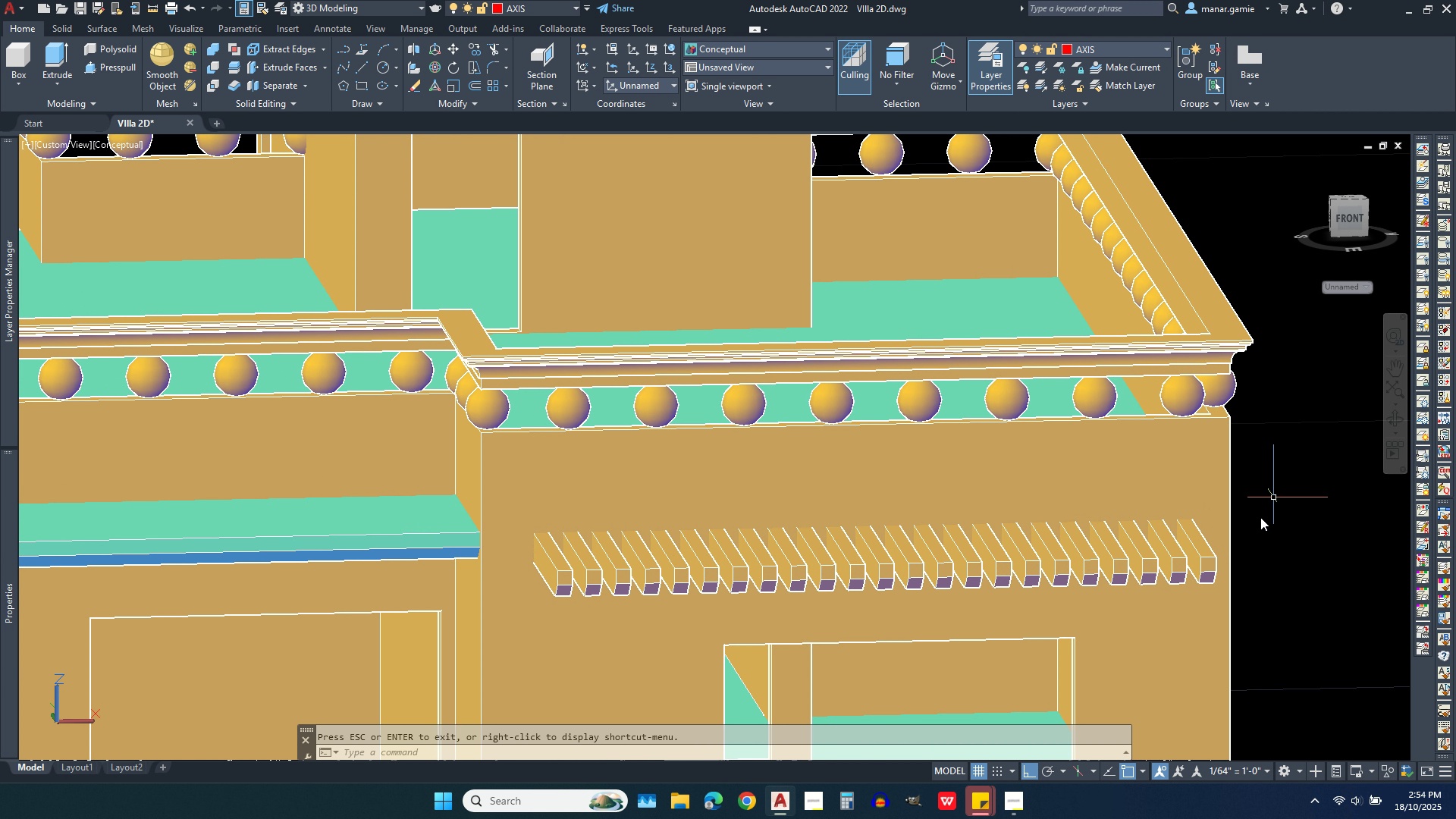 
left_click([1207, 567])
 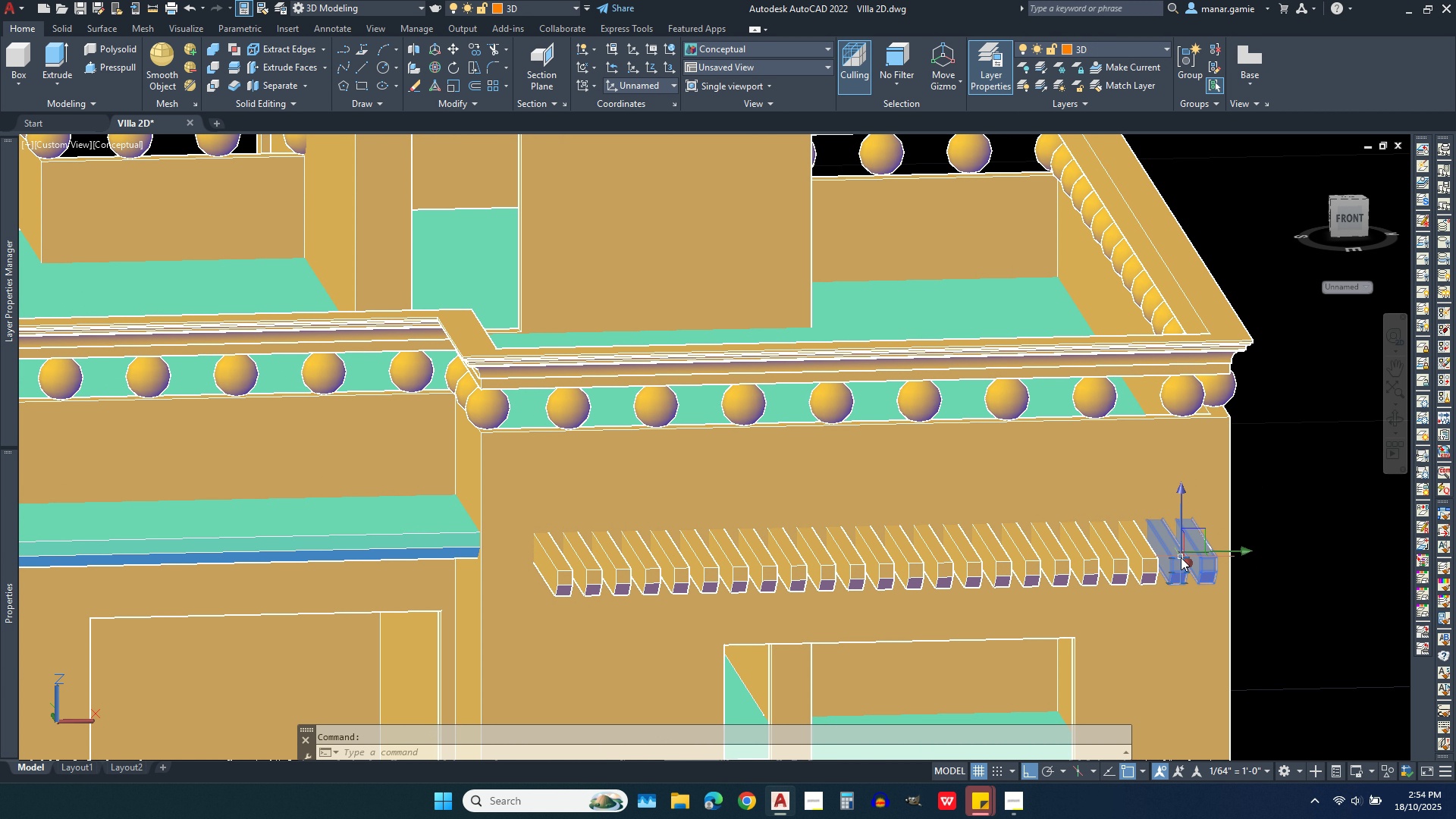 
left_click([1181, 557])
 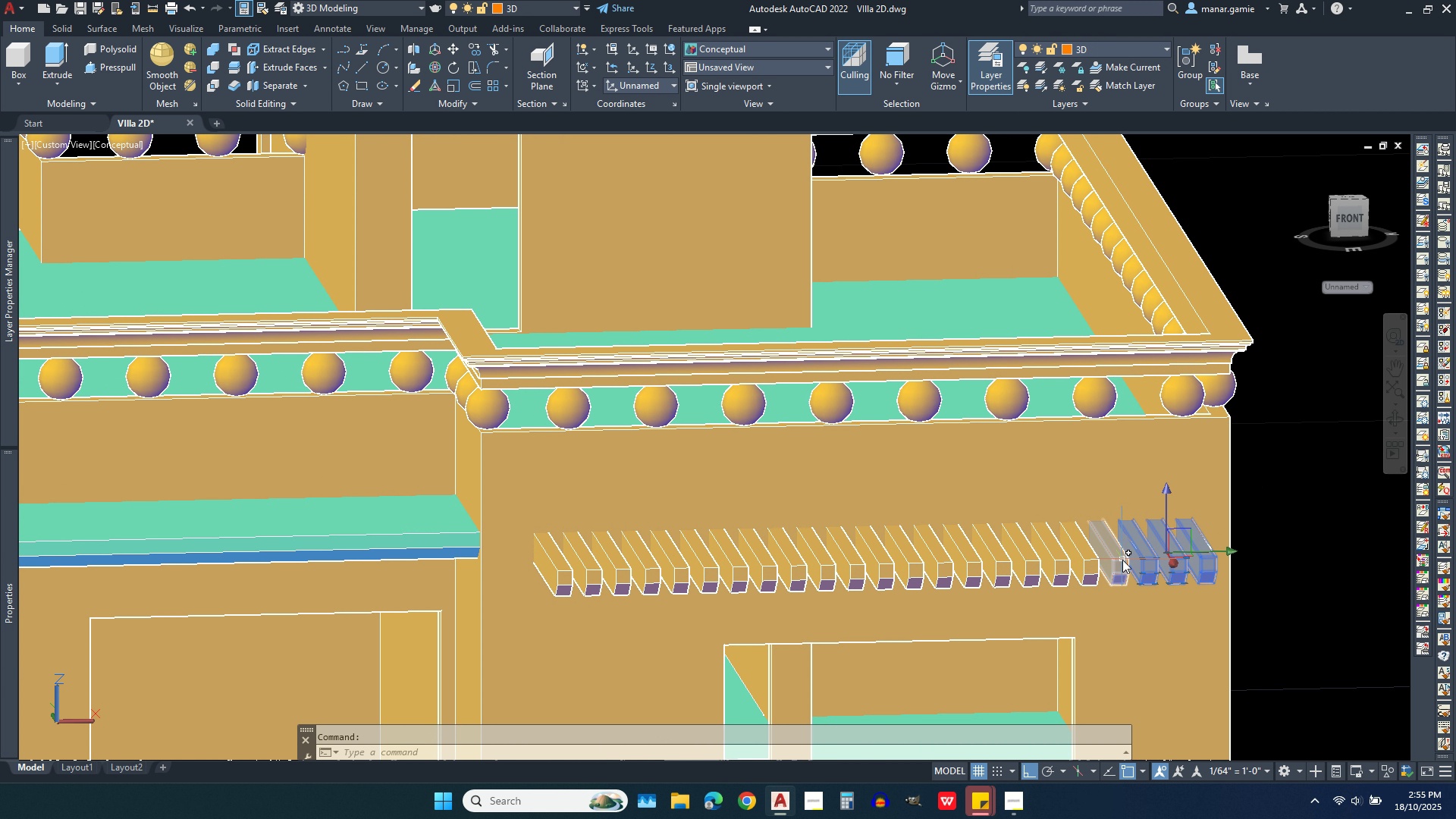 
left_click([1122, 560])
 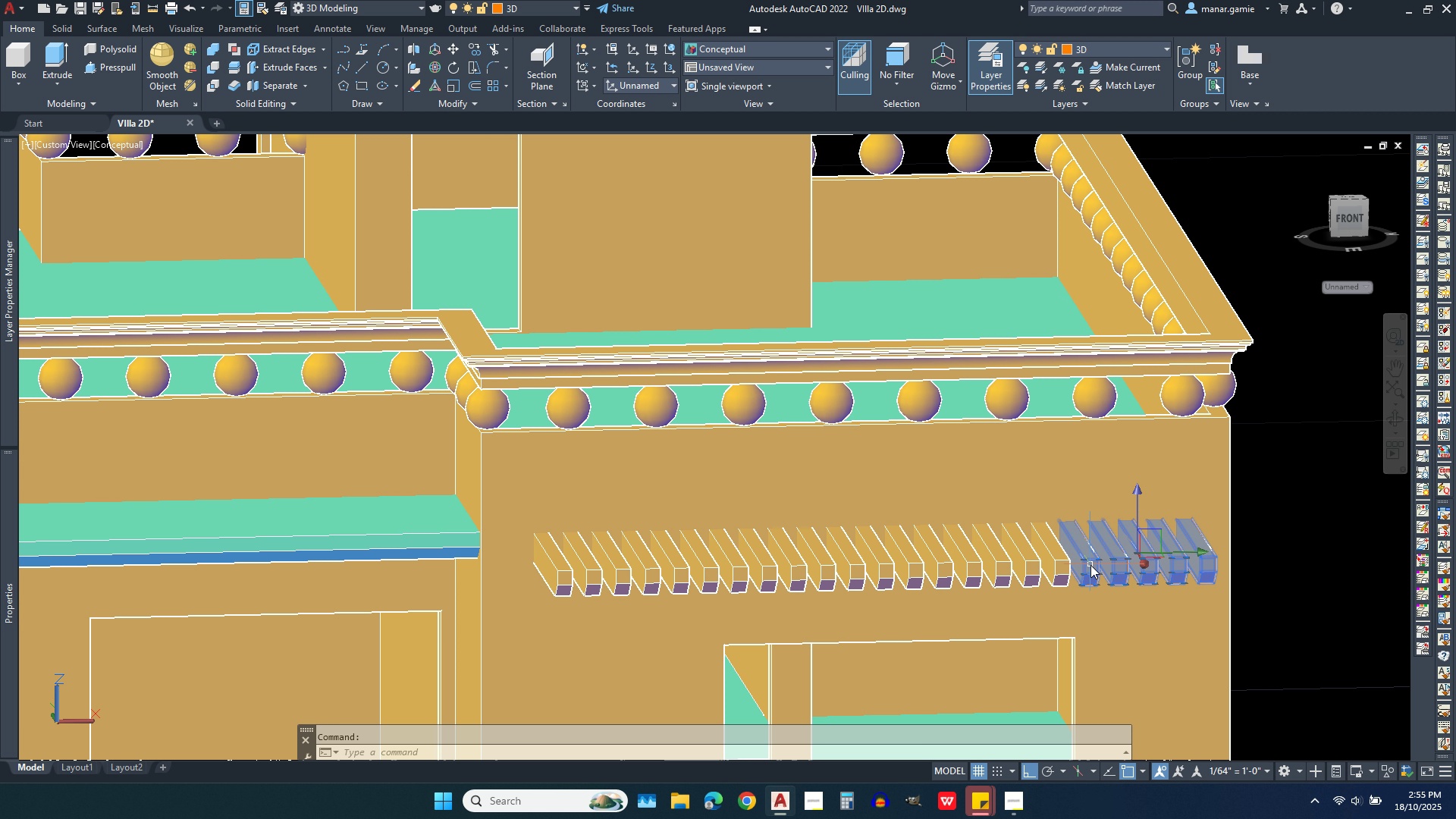 
left_click([1090, 565])
 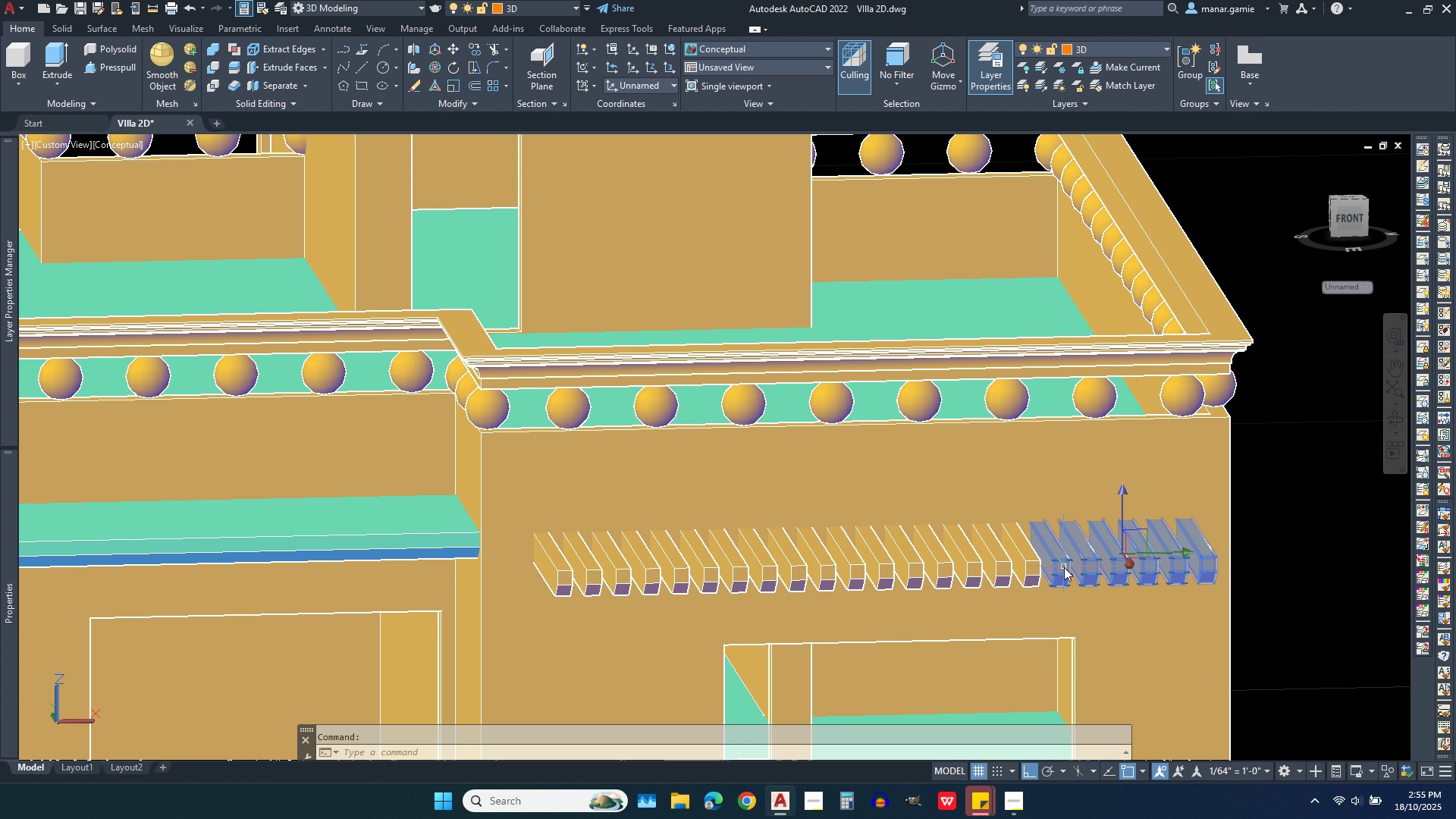 
left_click([1064, 567])
 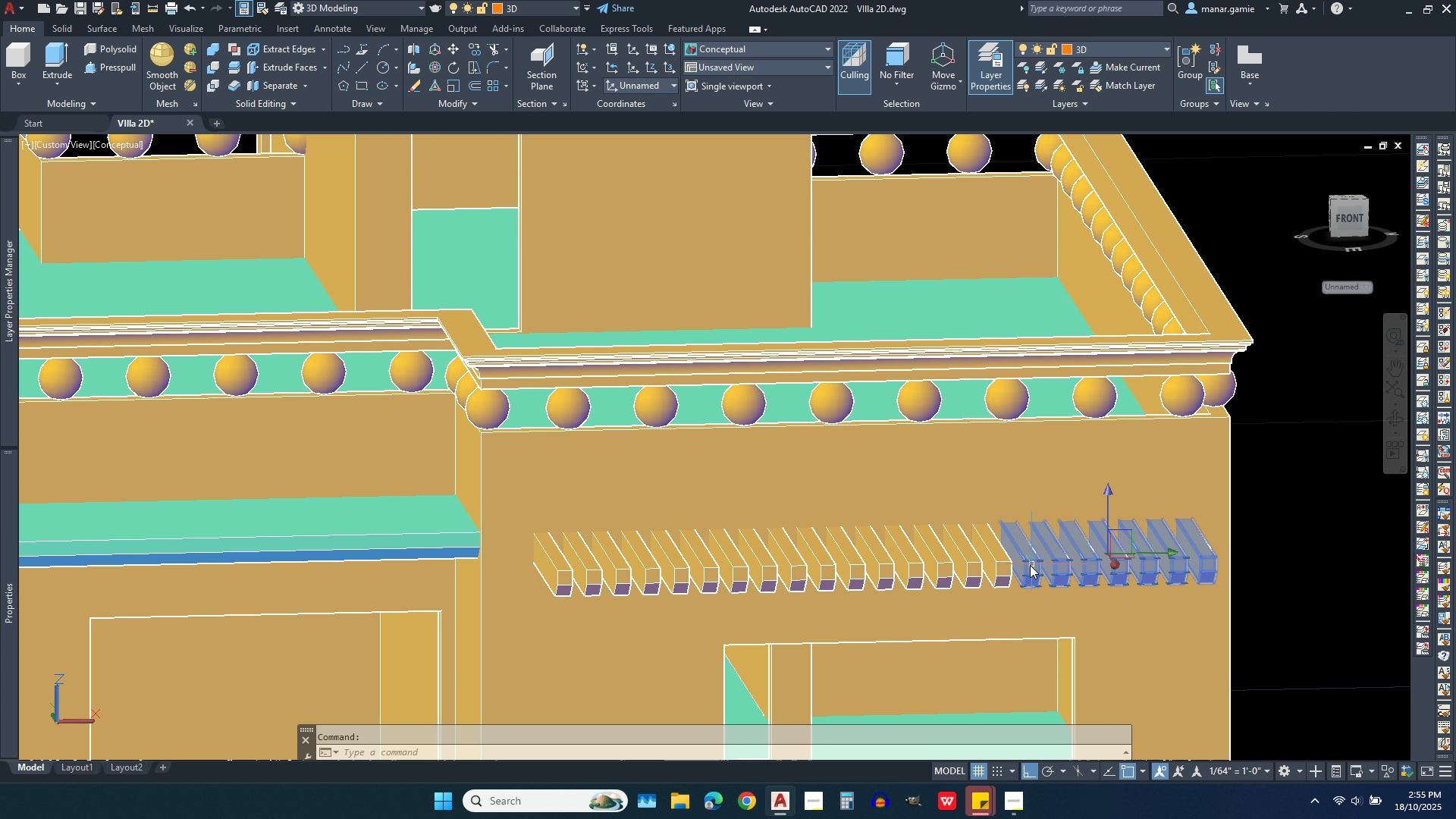 
left_click([1032, 565])
 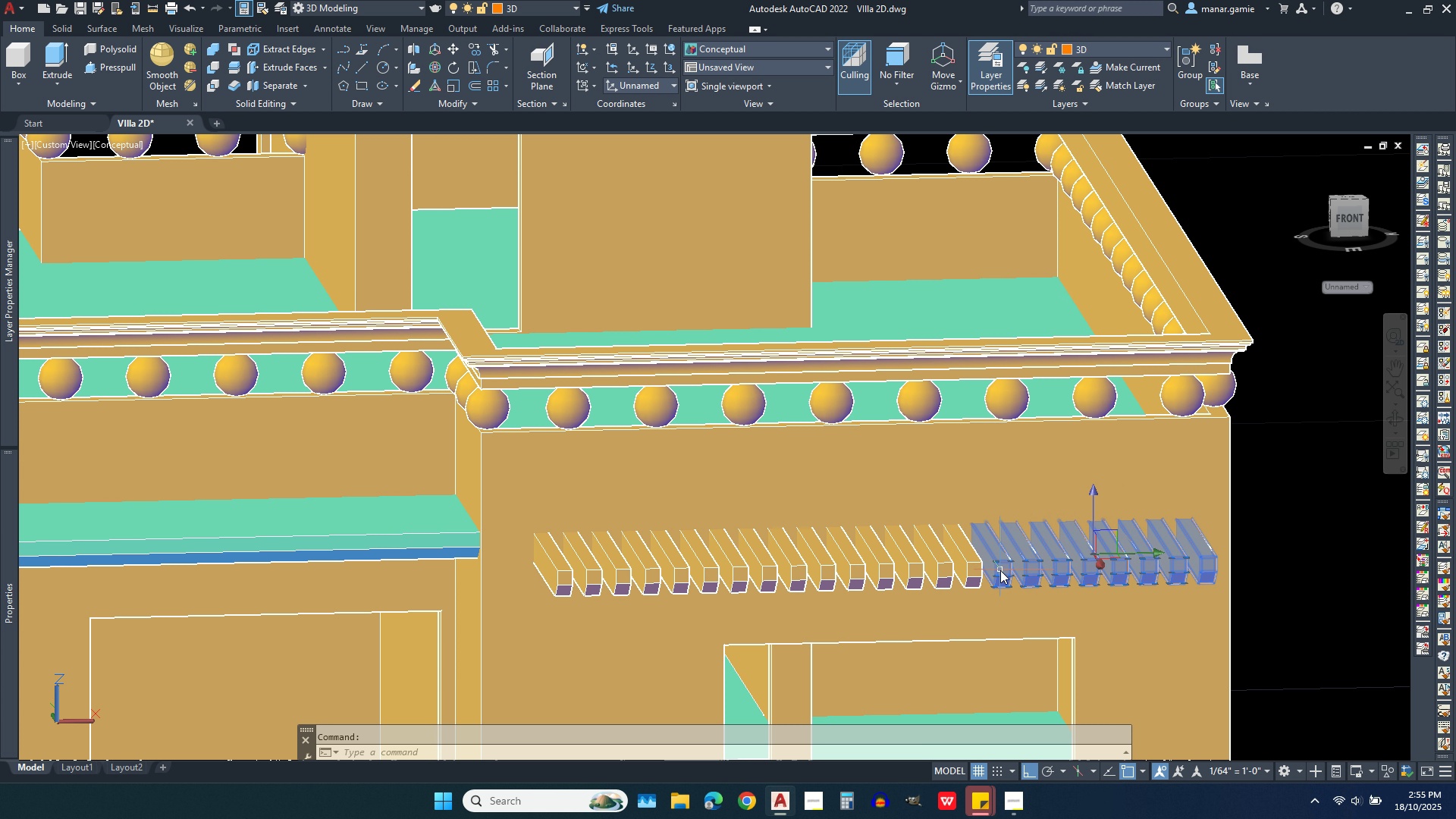 
left_click([1000, 570])
 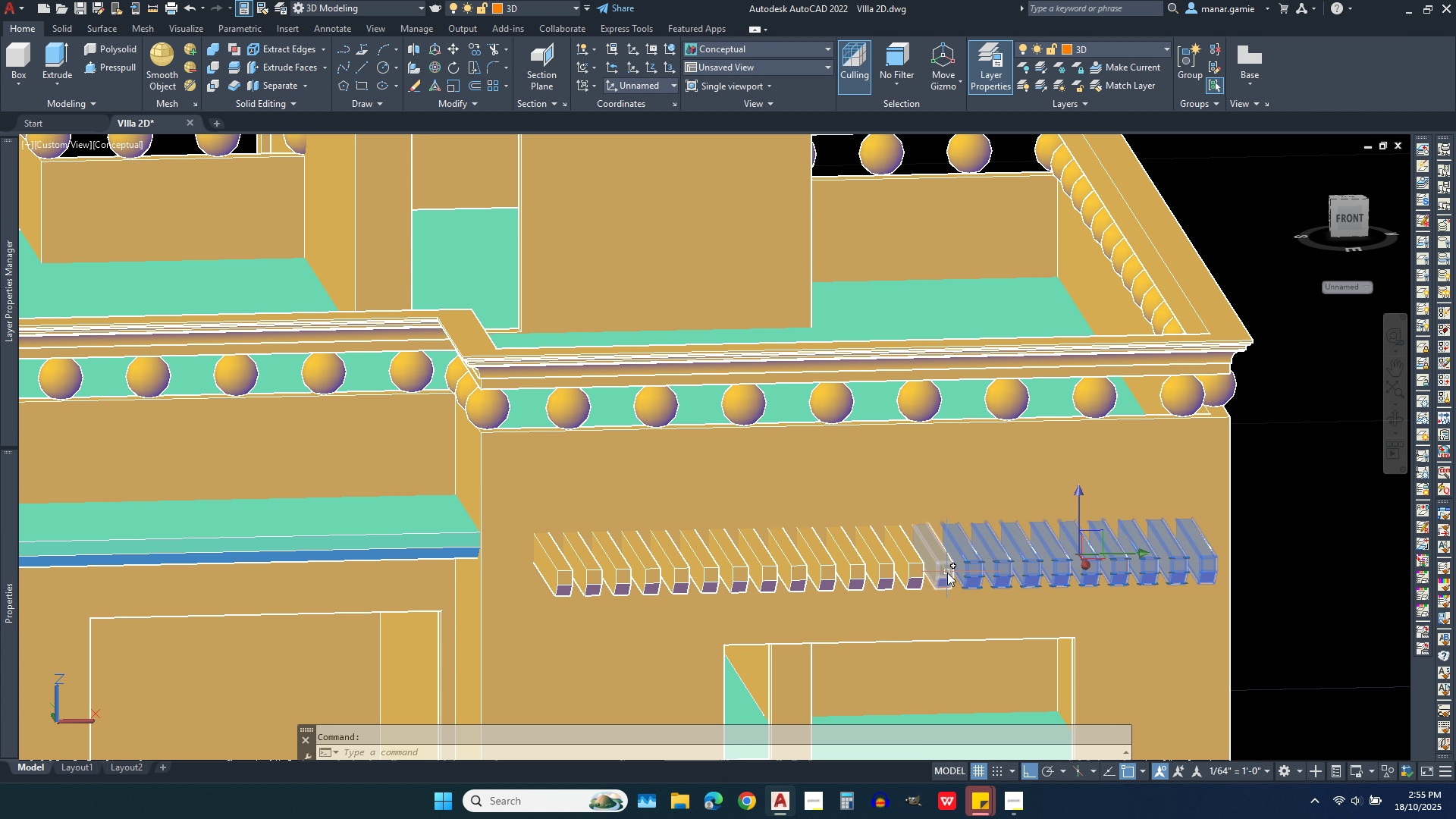 
left_click([947, 573])
 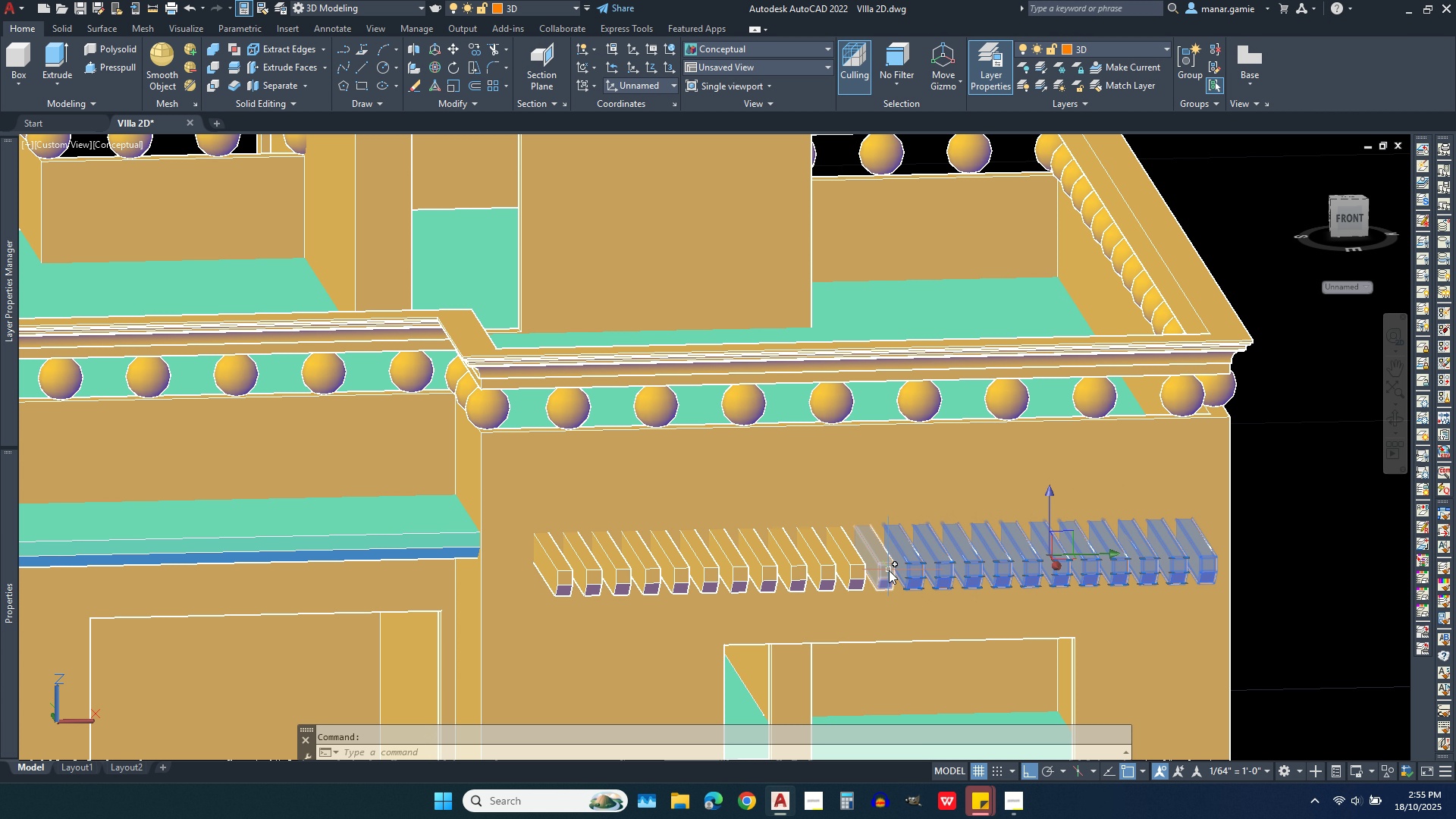 
left_click([889, 570])
 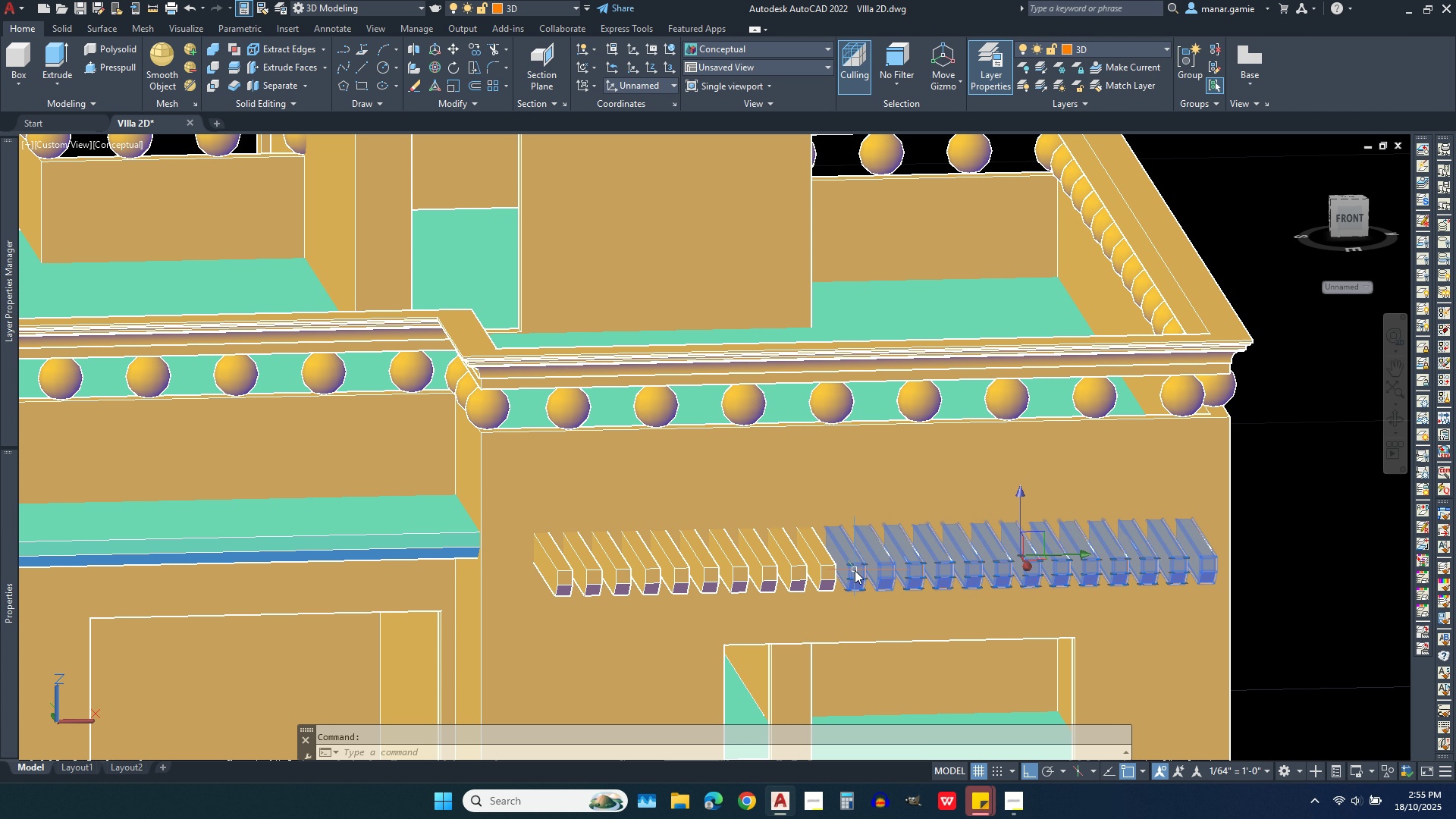 
left_click([855, 570])
 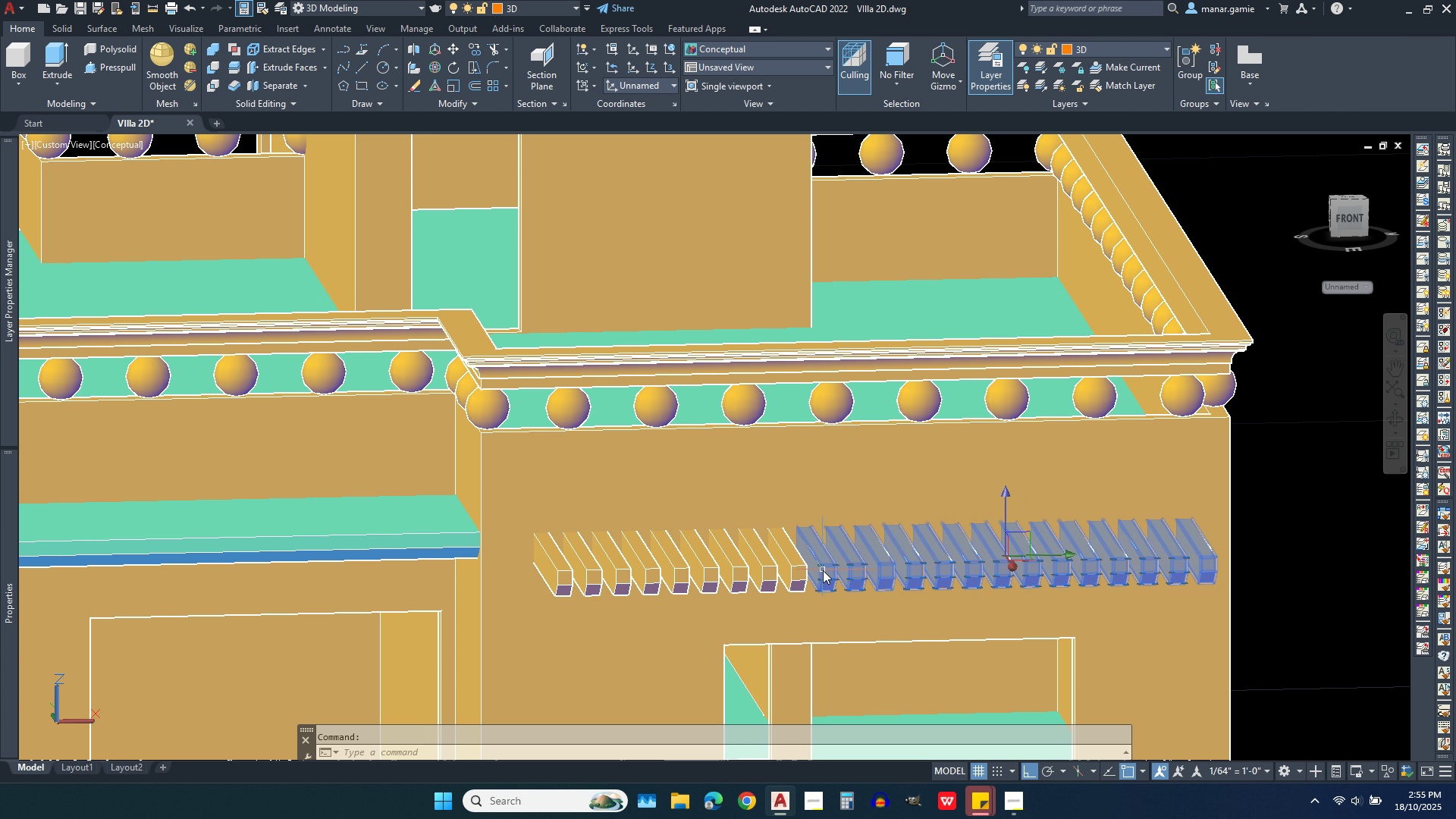 
left_click([823, 570])
 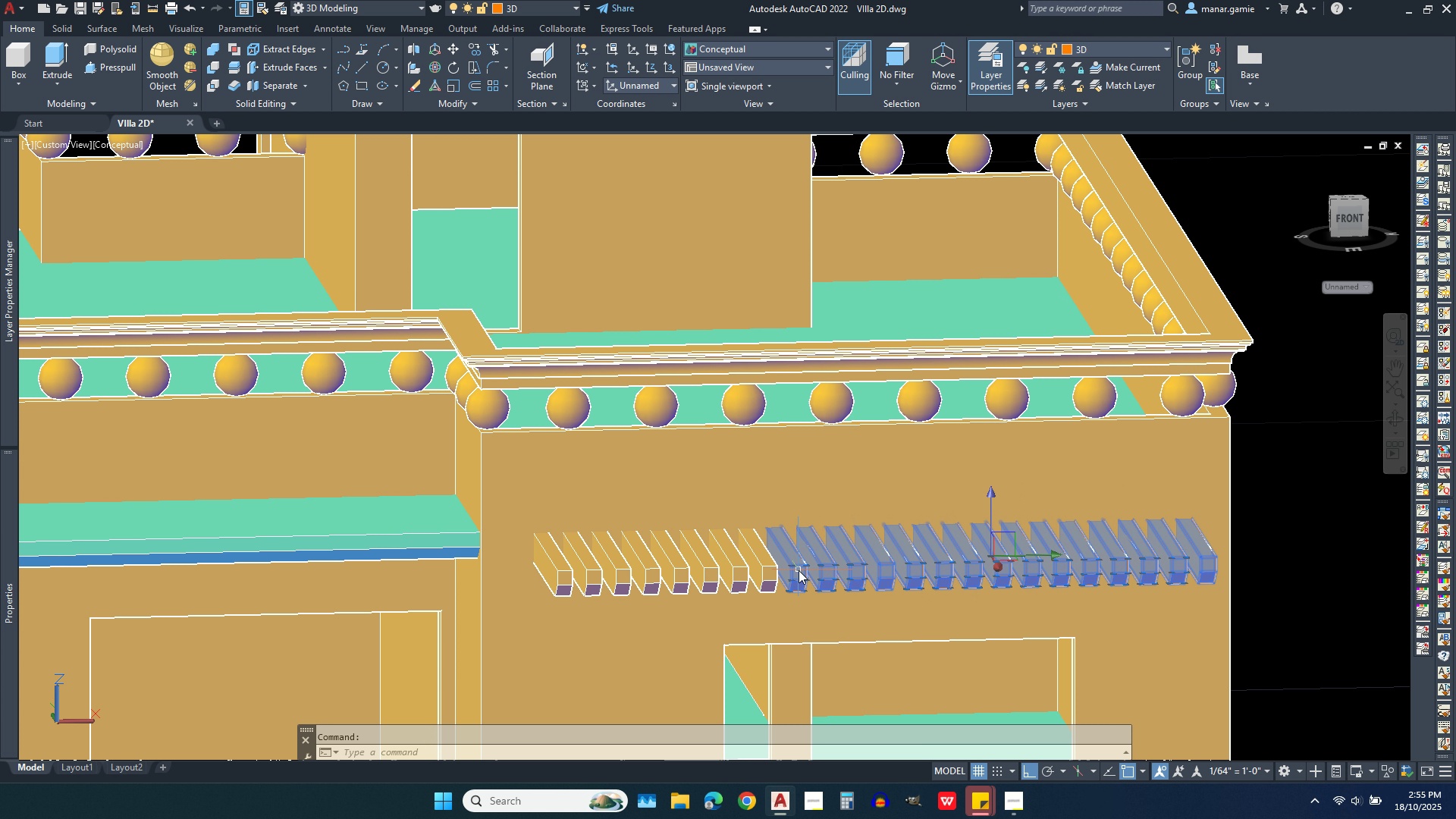 
left_click([799, 570])
 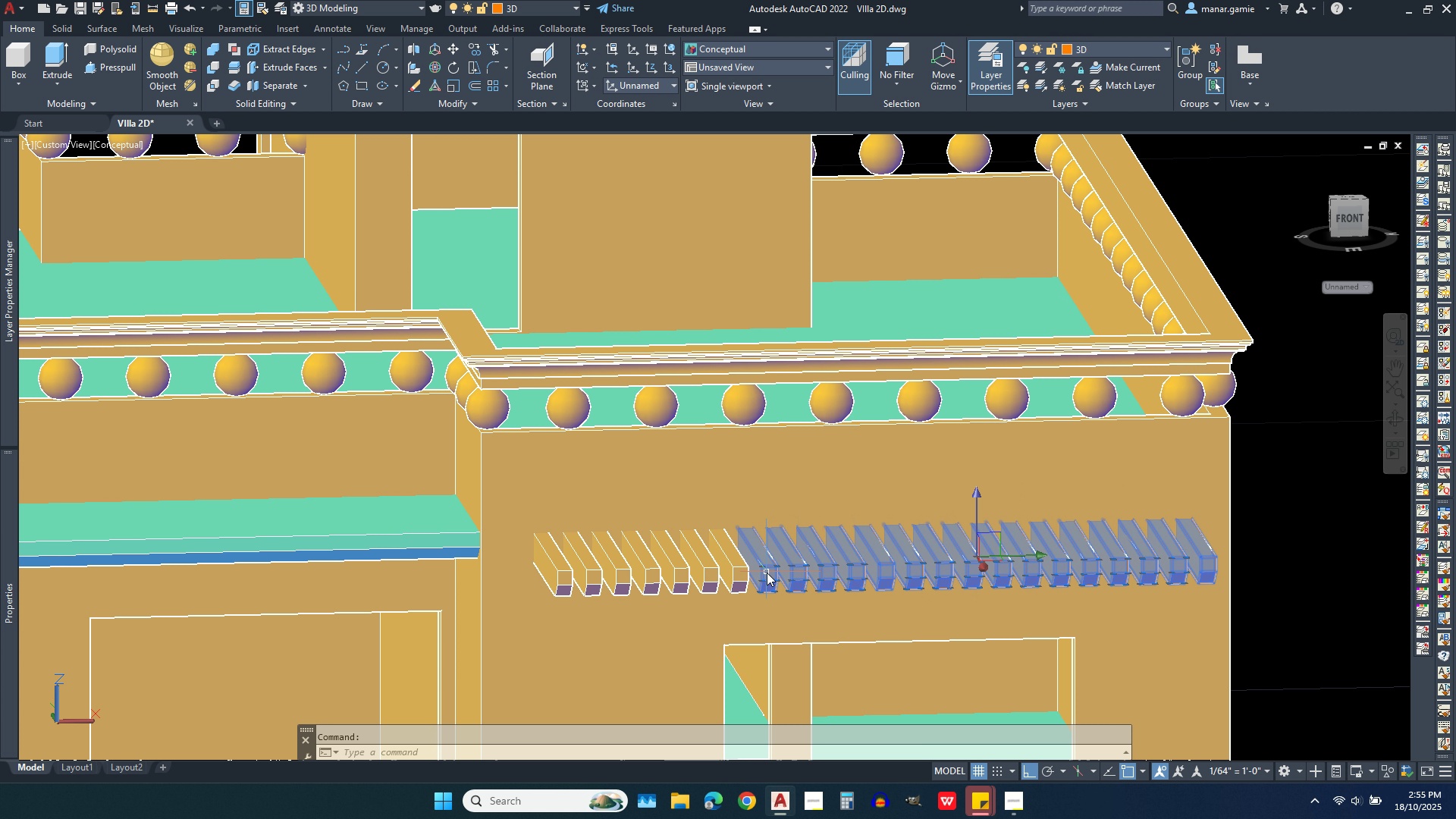 
left_click([767, 573])
 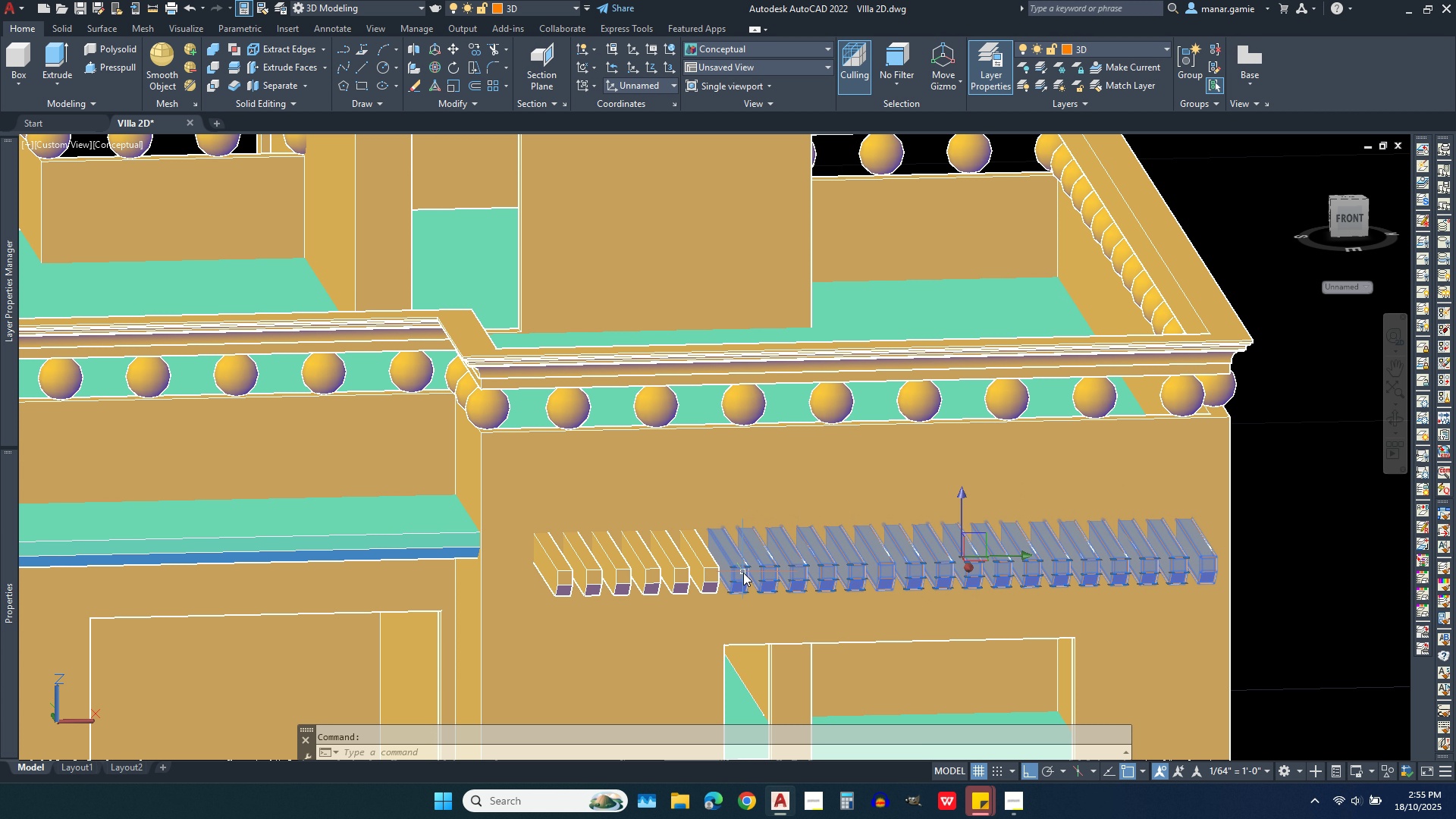 
left_click([743, 573])
 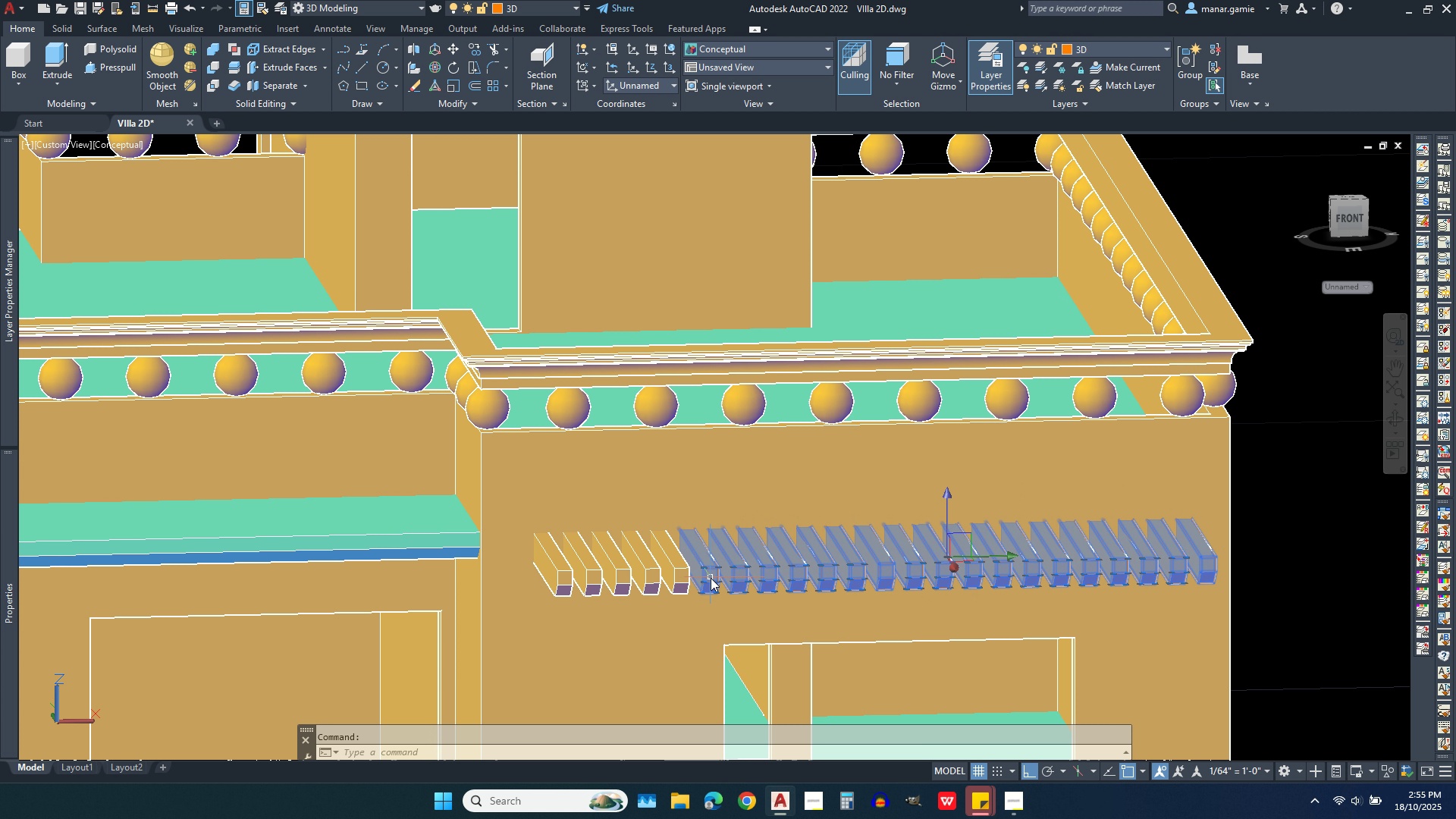 
left_click([711, 578])
 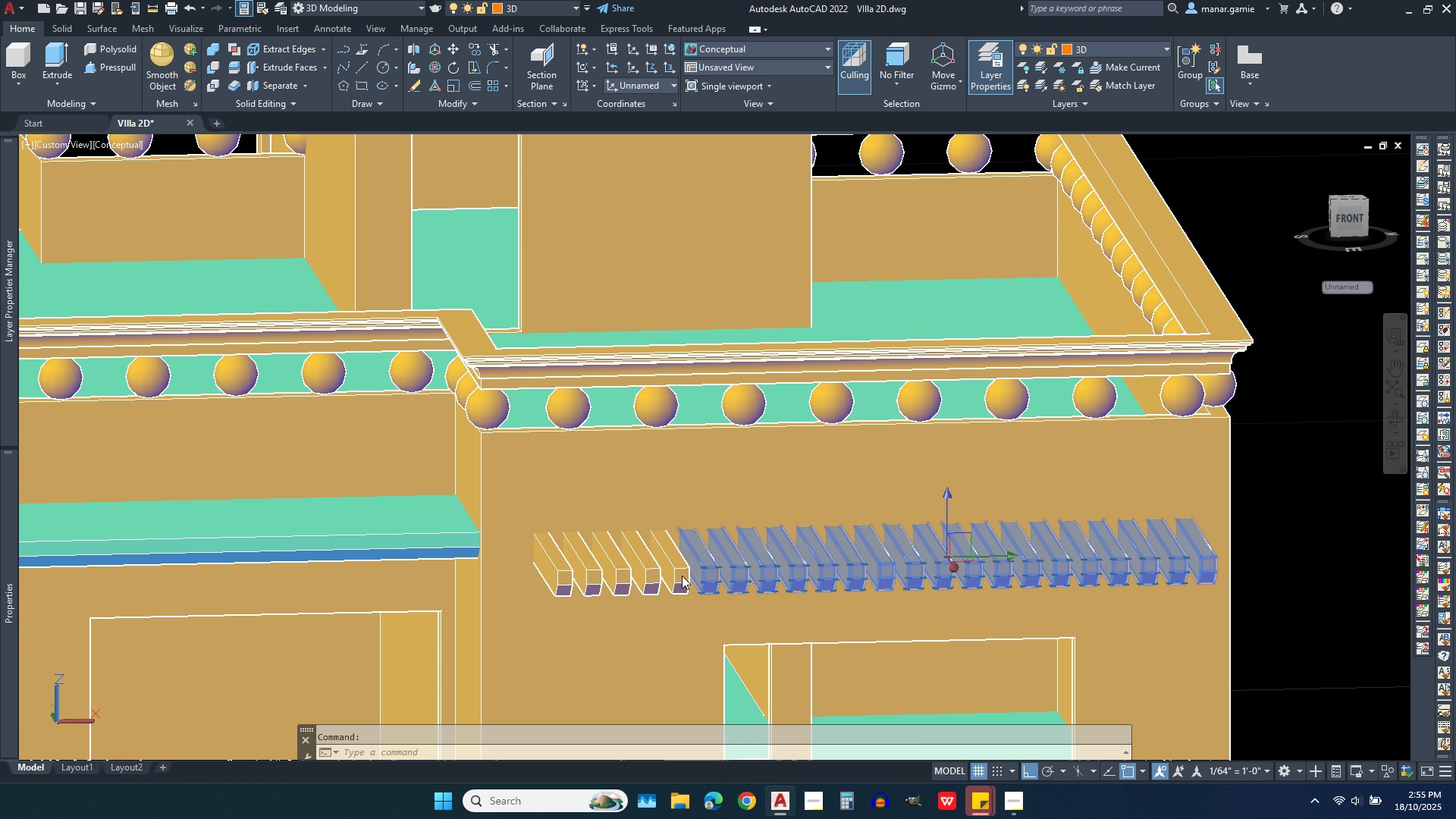 
left_click([682, 576])
 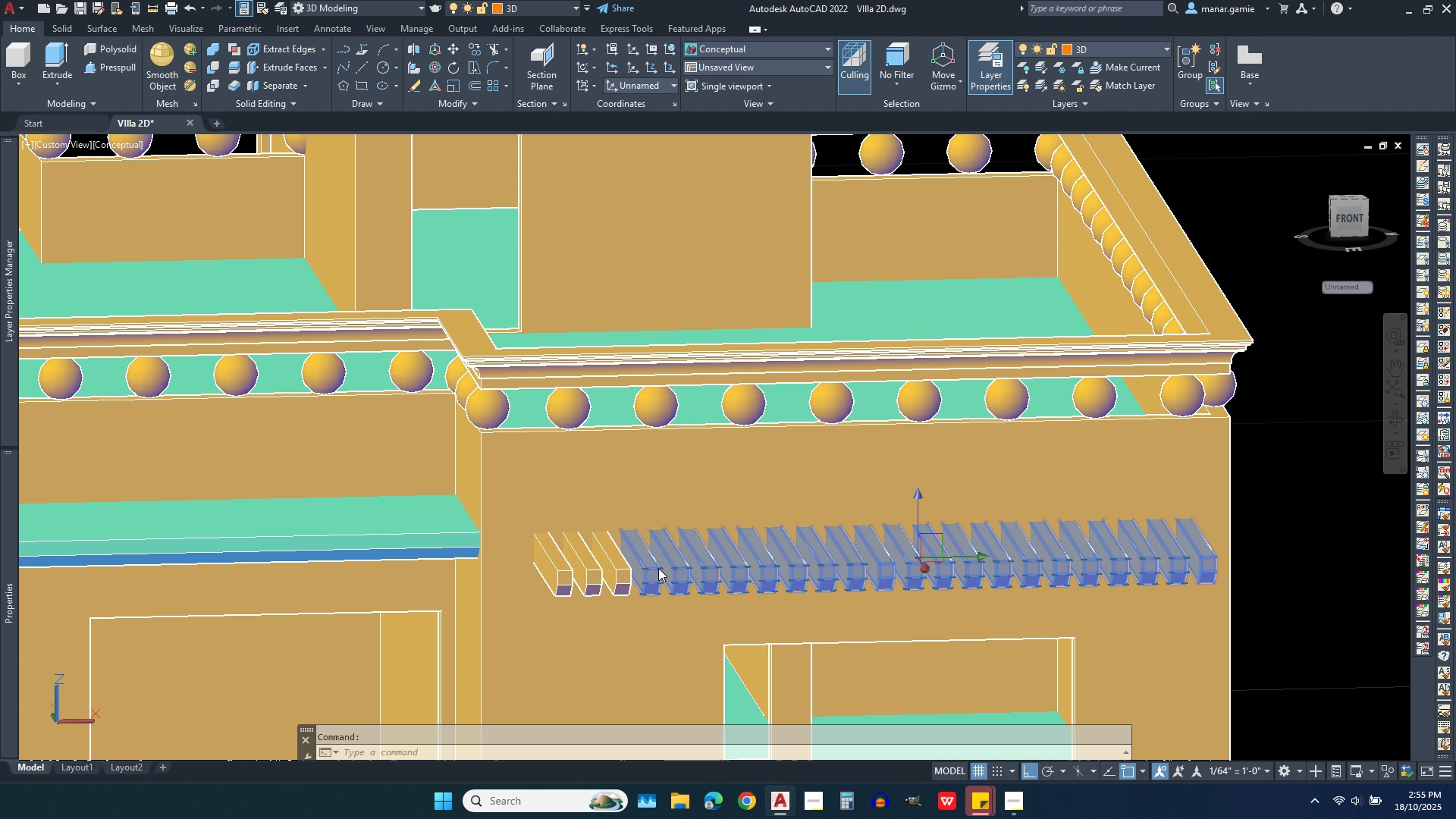 
left_click([658, 568])
 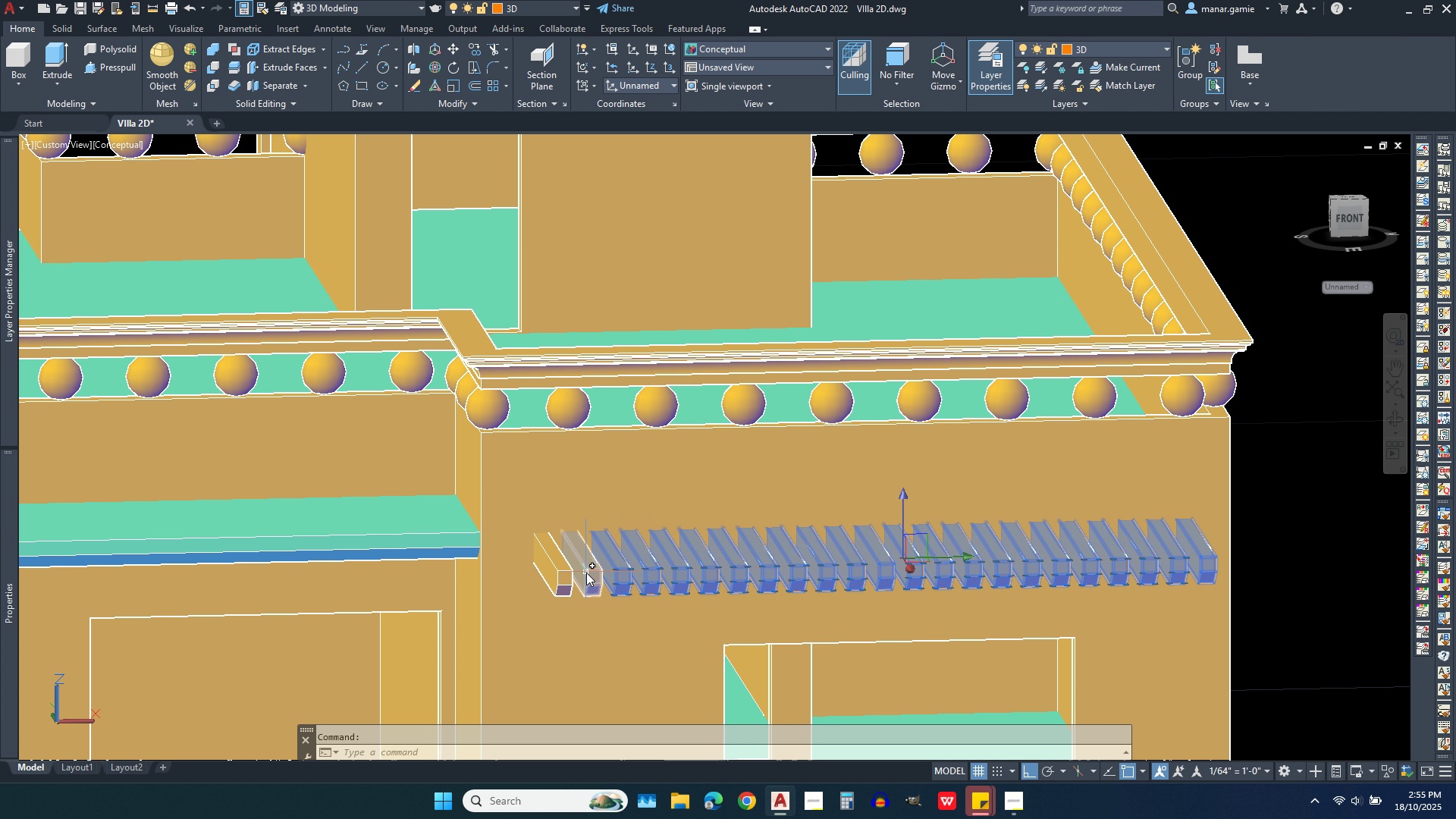 
left_click([586, 573])
 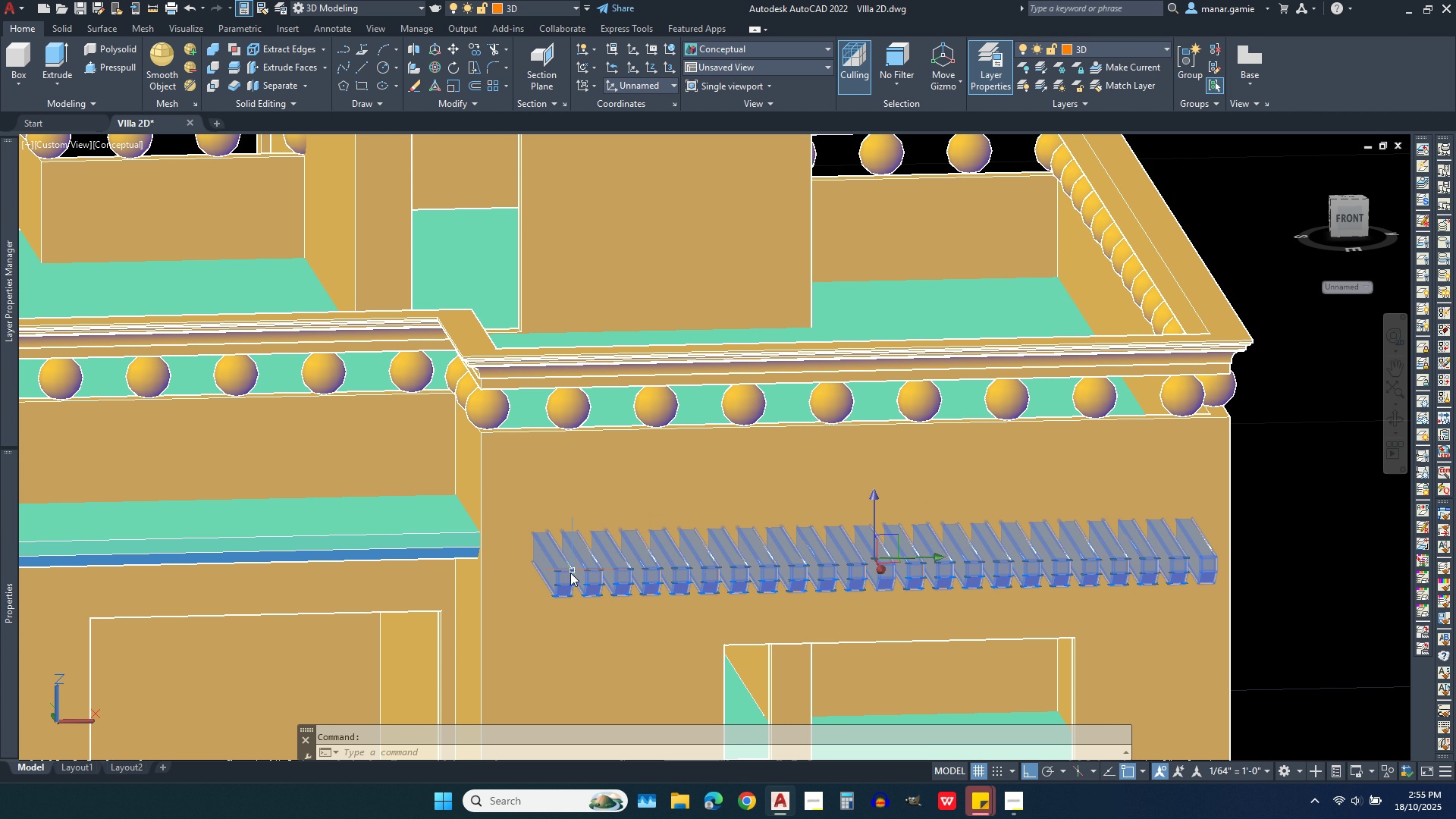 
left_click([570, 573])
 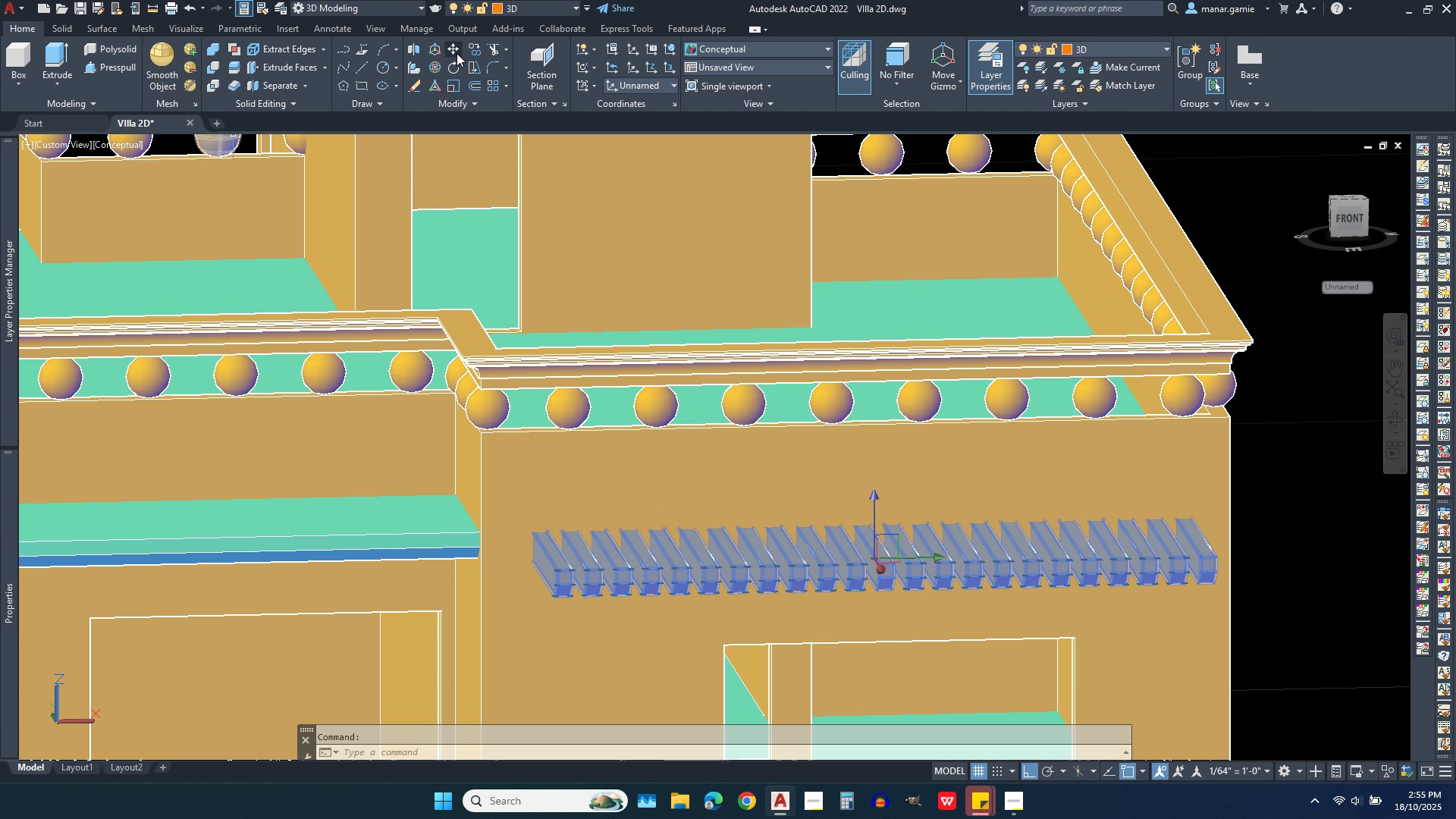 
wait(5.0)
 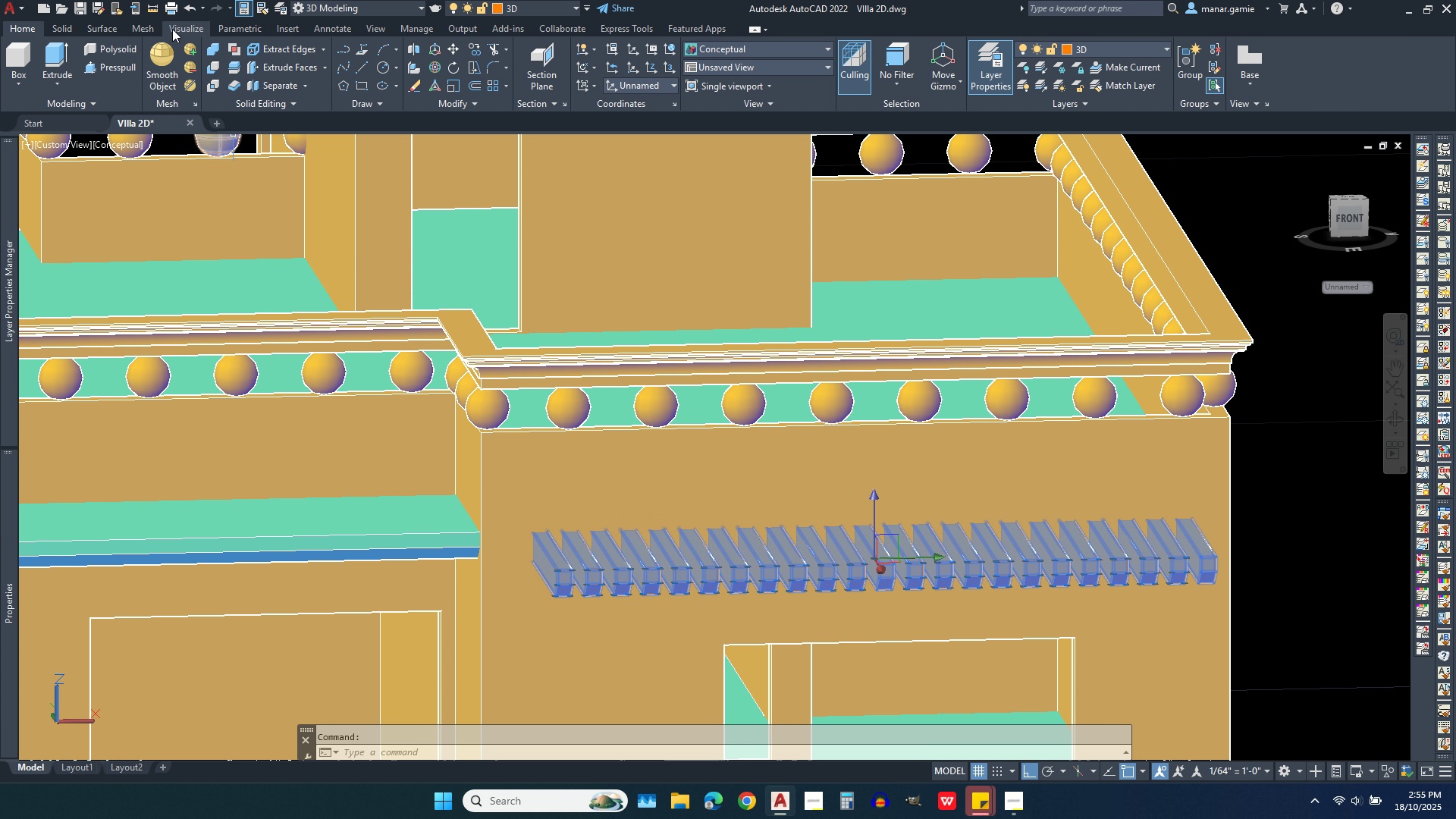 
left_click([453, 45])
 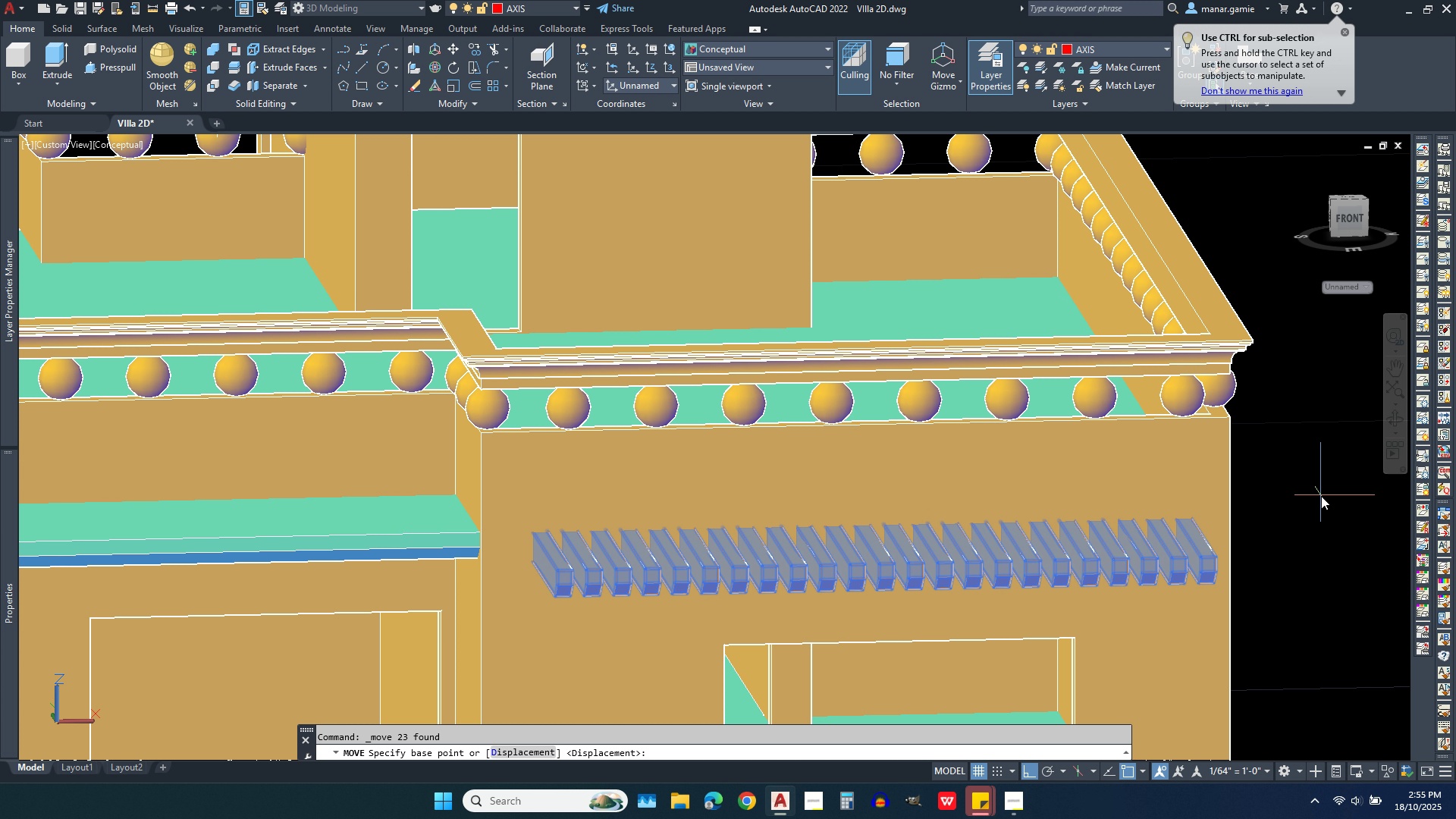 
left_click([1321, 496])
 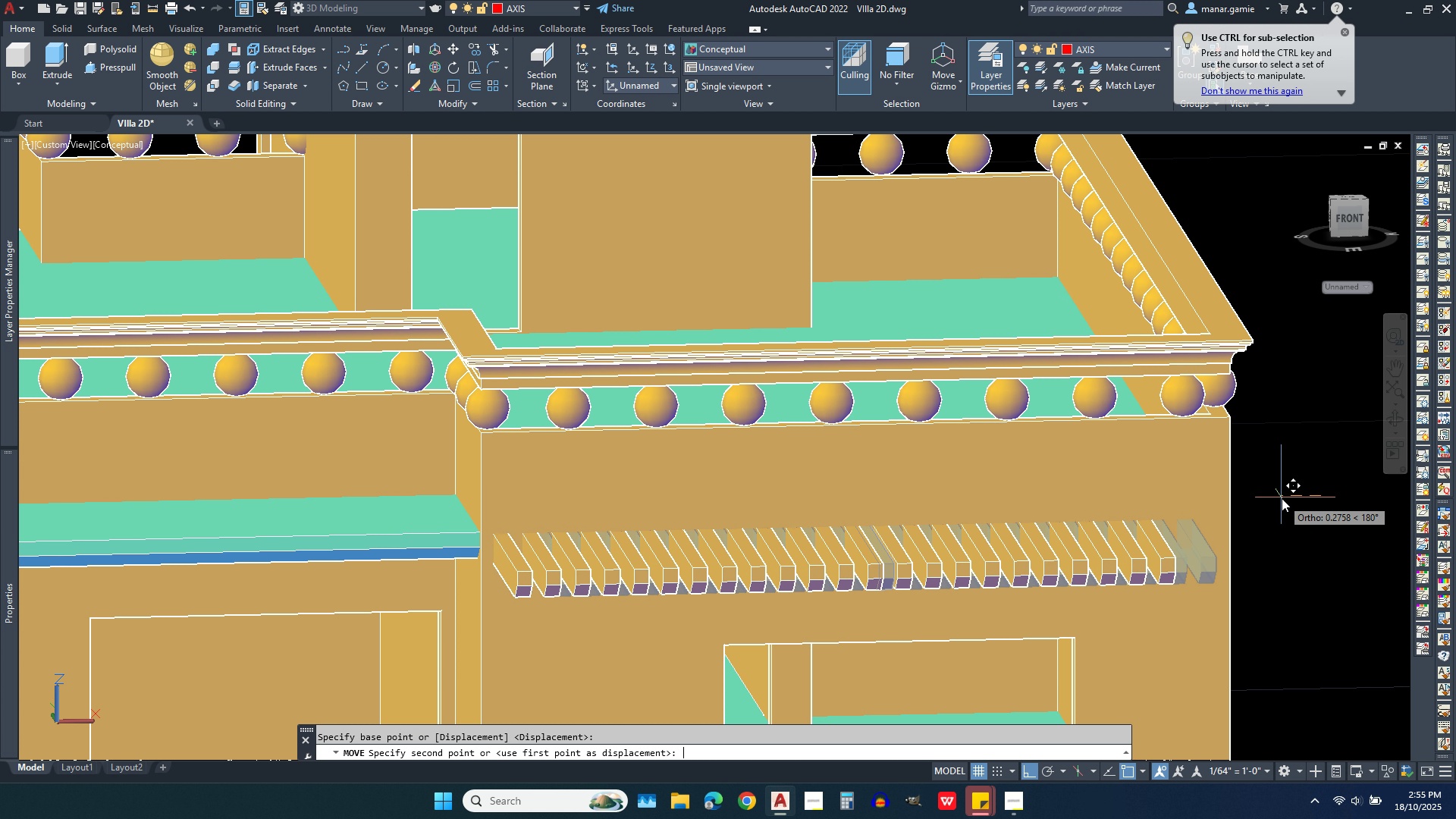 
type(.05)
 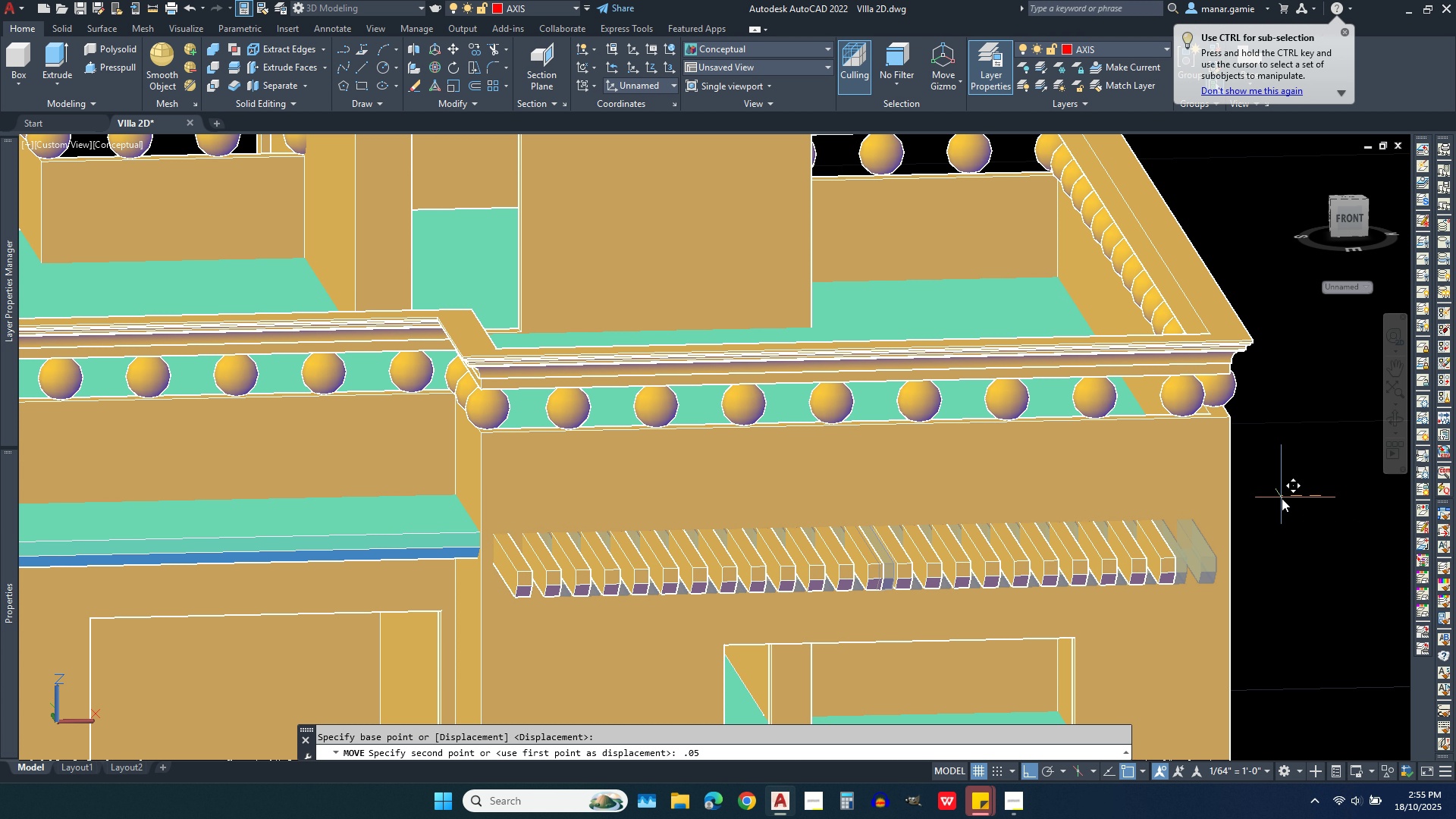 
key(Enter)
 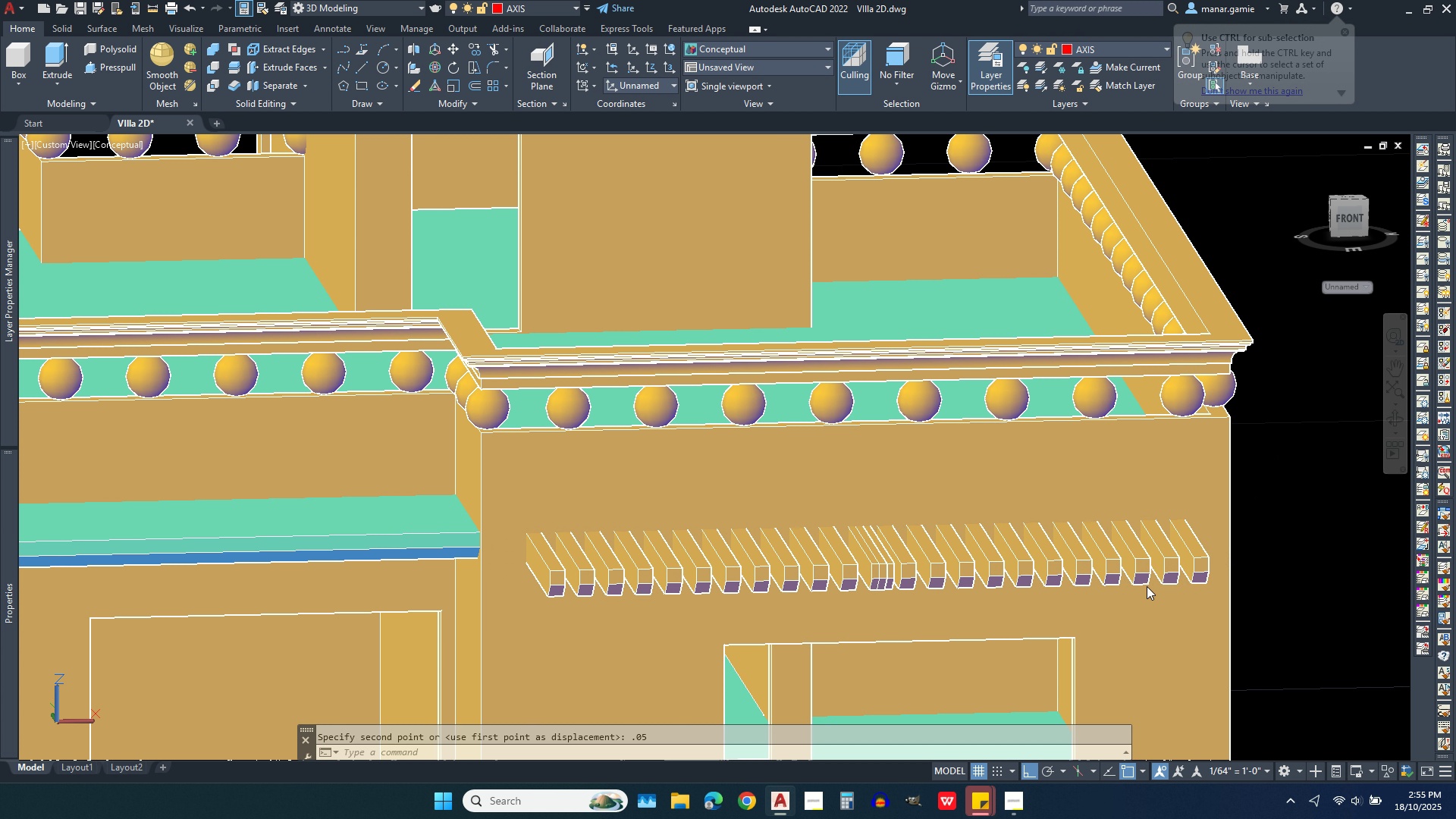 
scroll: coordinate [844, 579], scroll_direction: up, amount: 5.0
 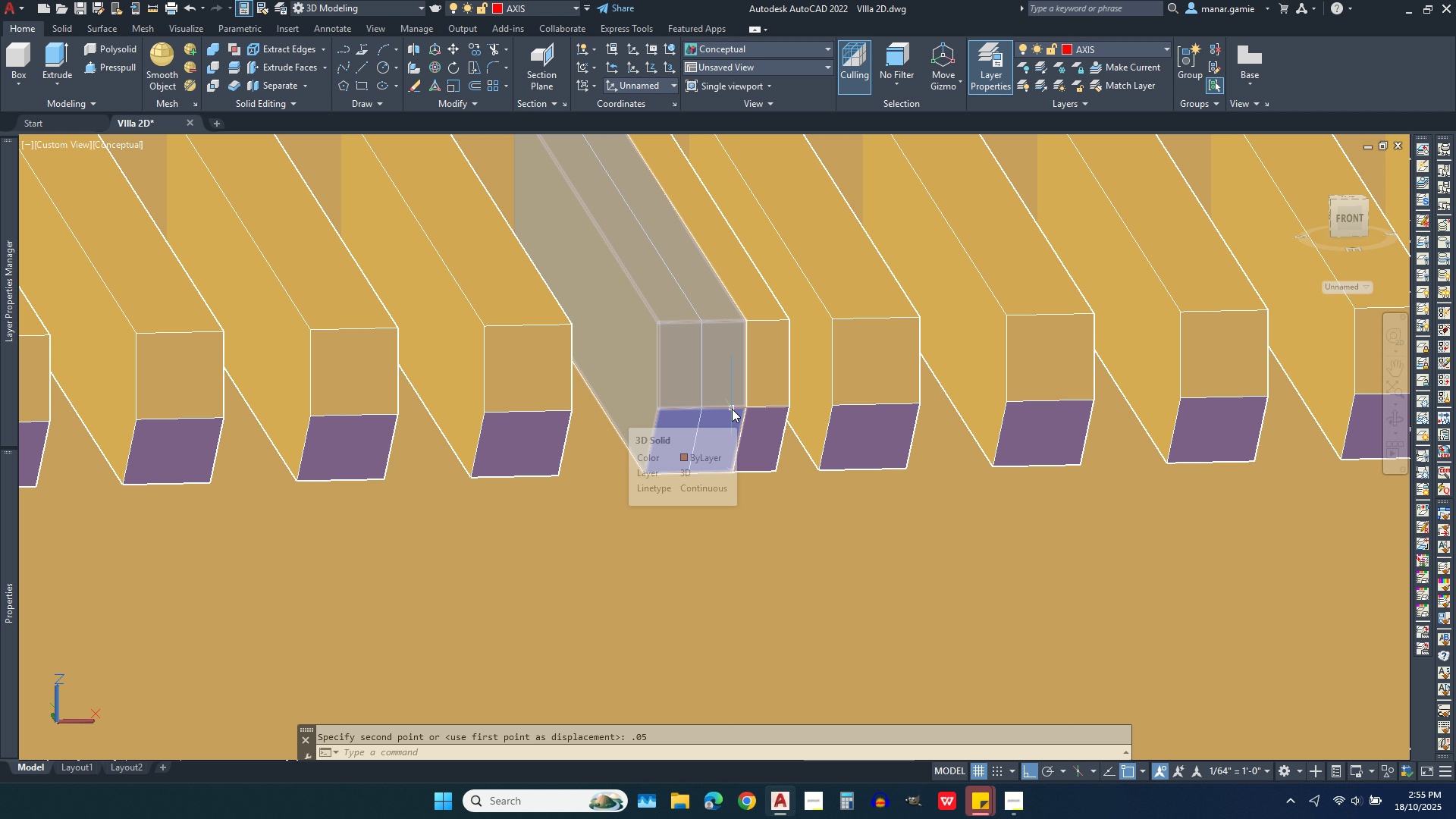 
key(Escape)
 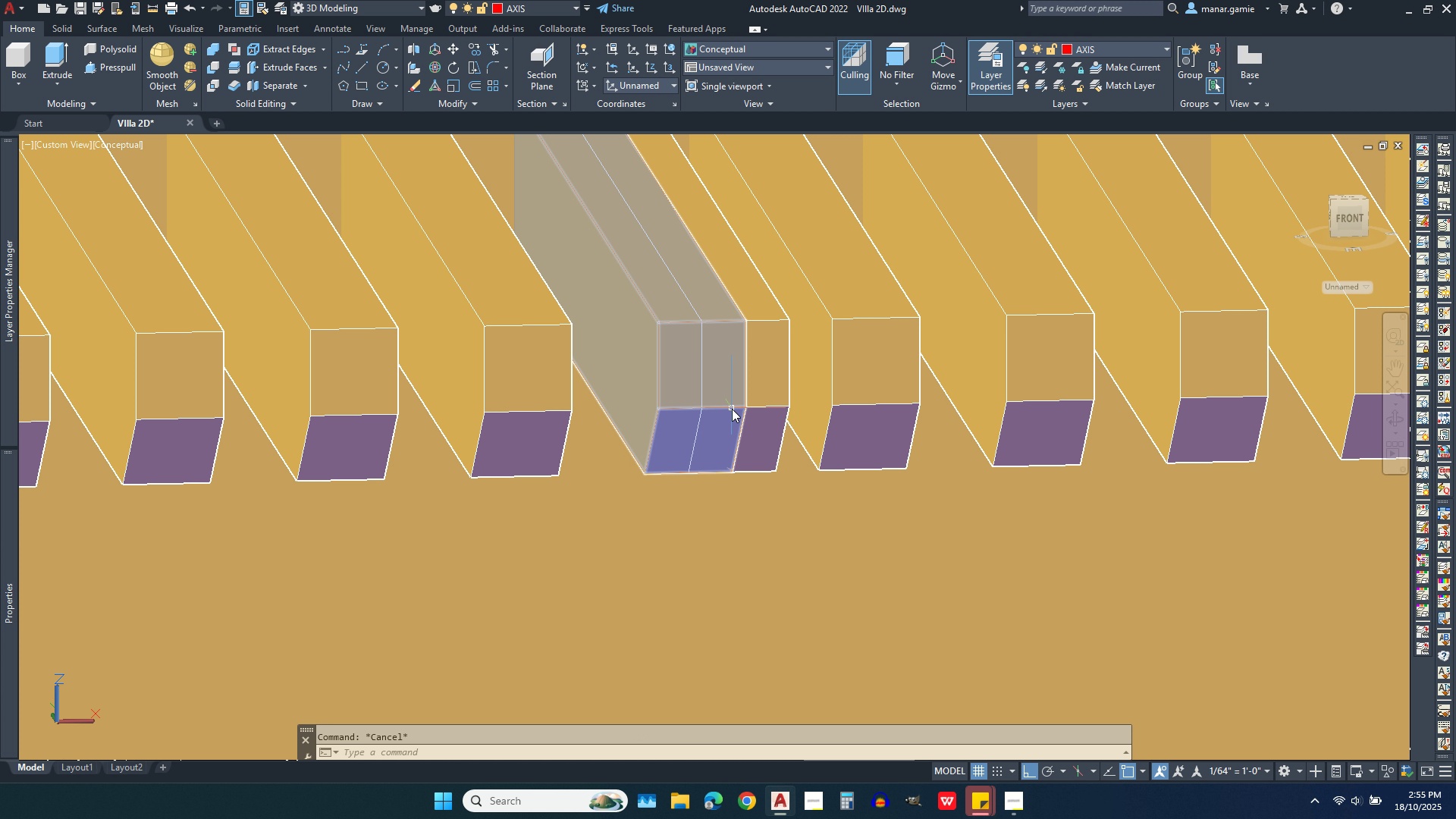 
key(Escape)
 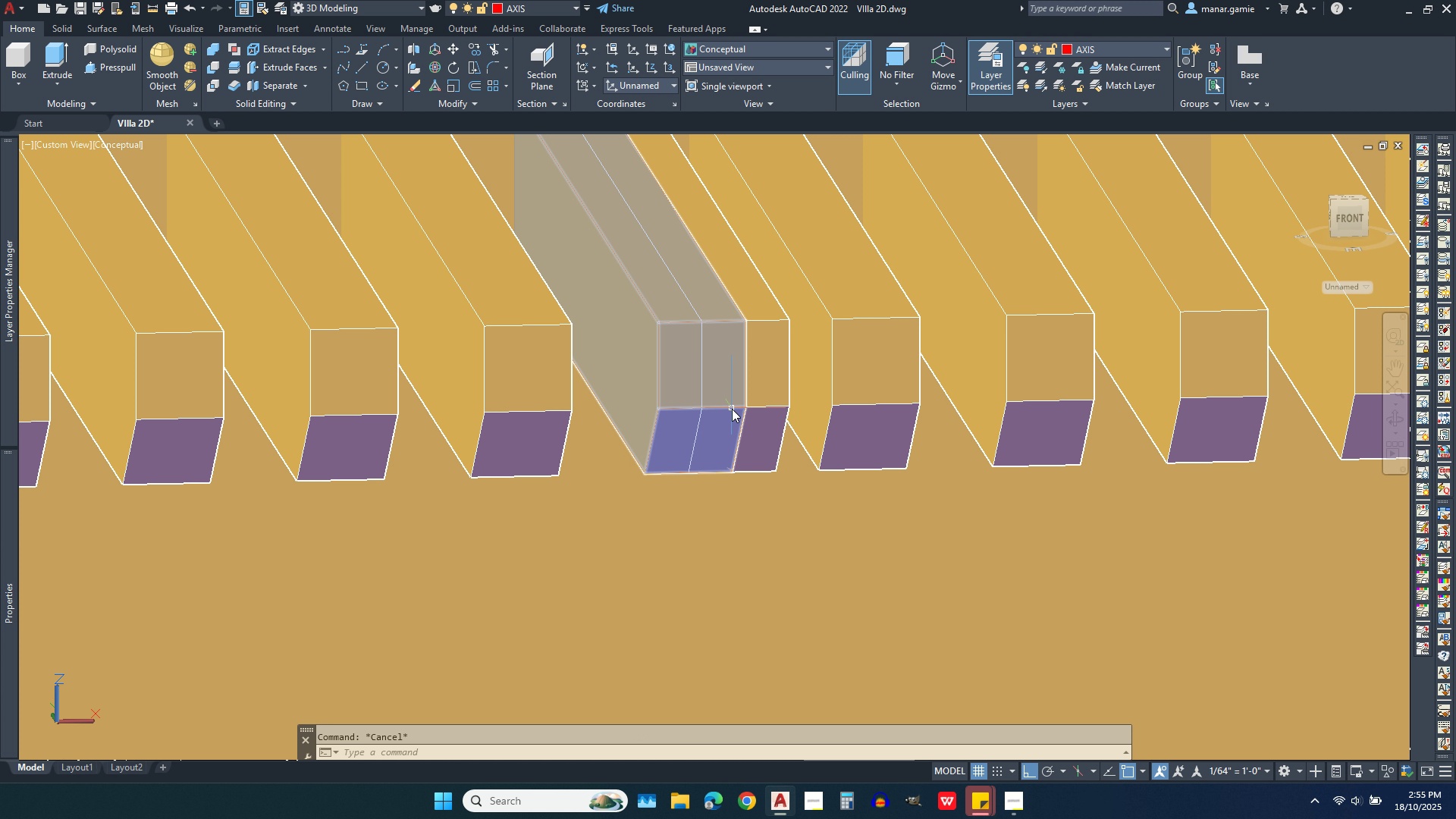 
key(Escape)
 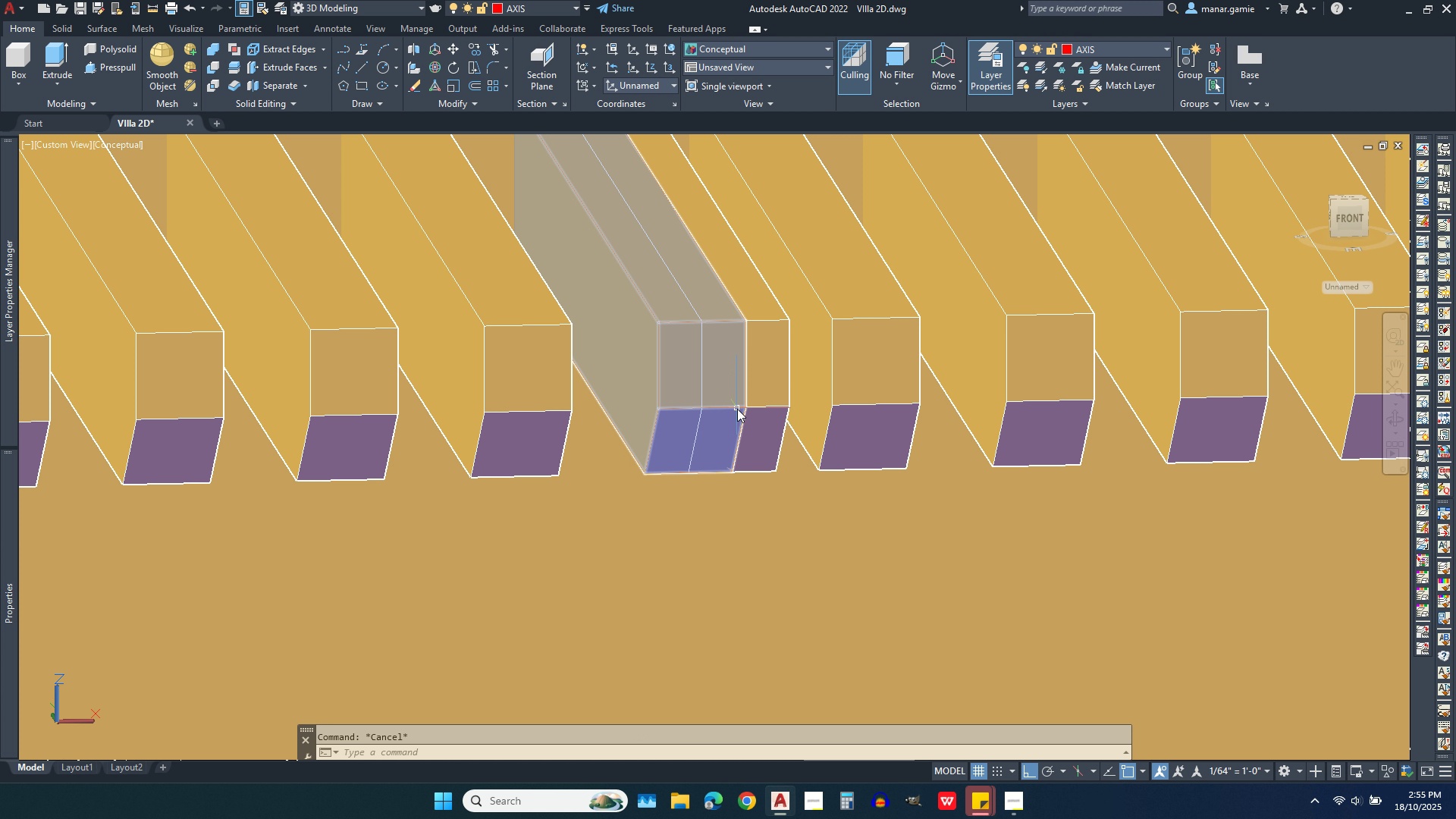 
key(Escape)
 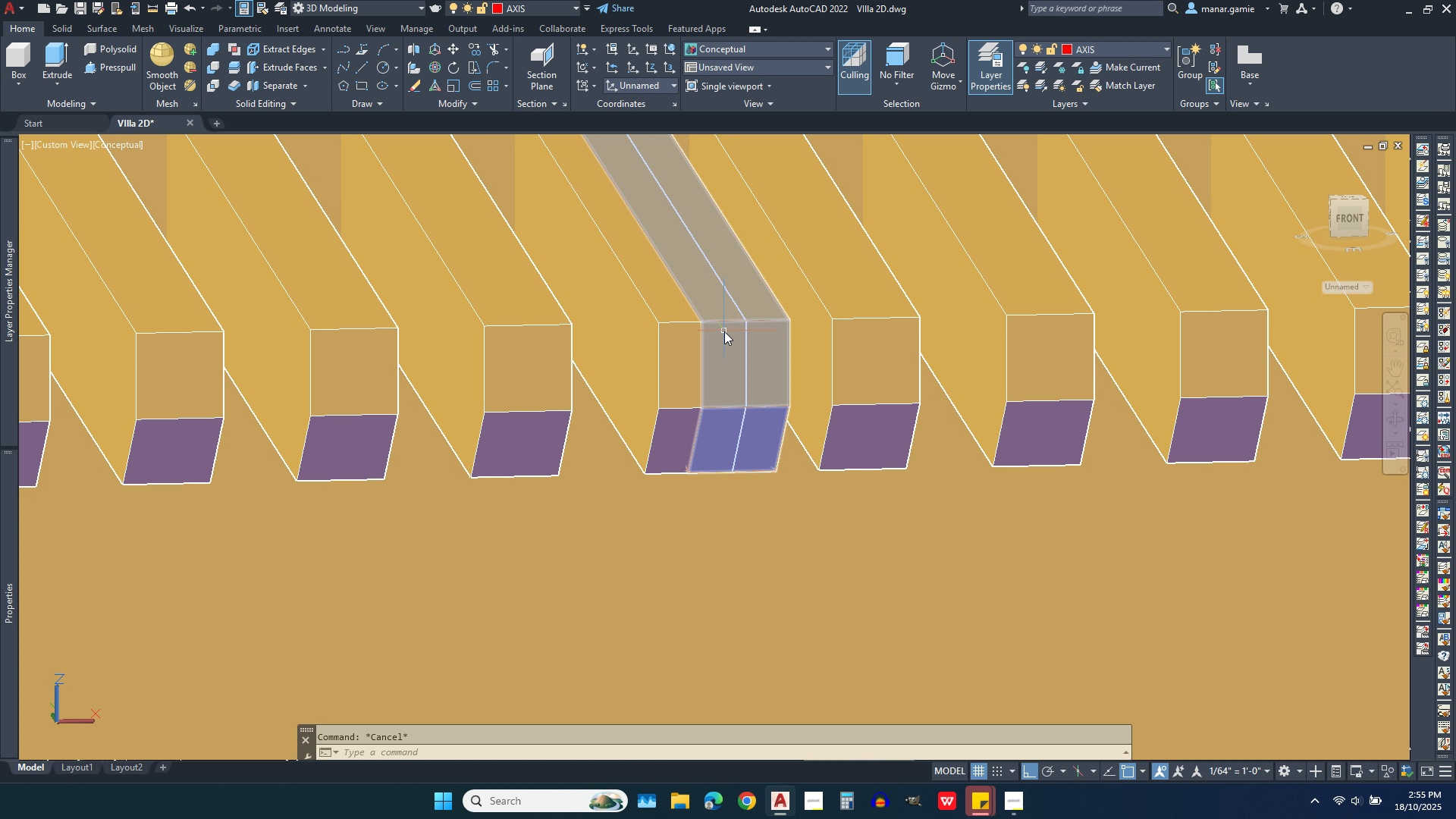 
left_click([724, 331])
 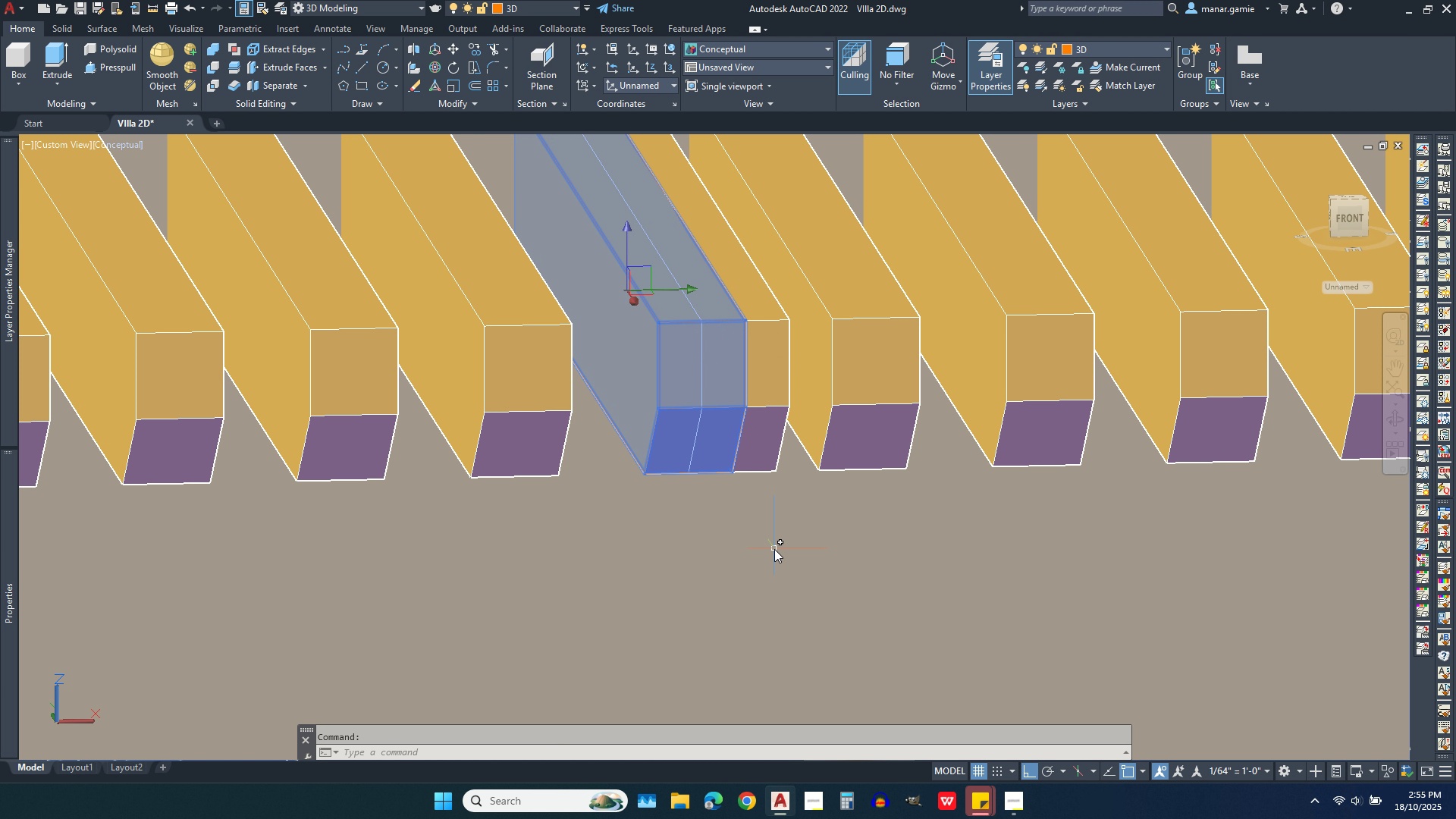 
key(Delete)
 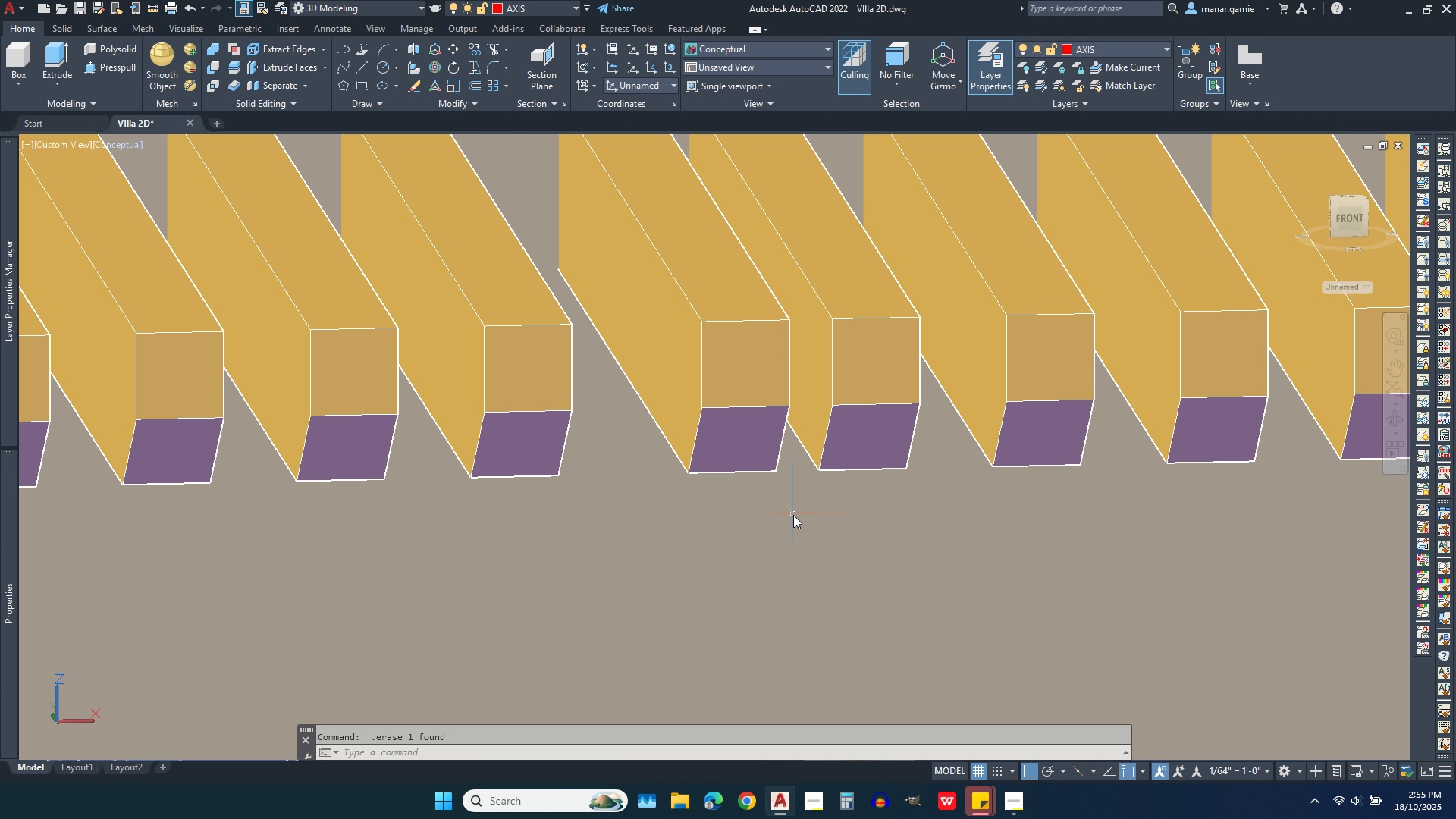 
scroll: coordinate [793, 515], scroll_direction: down, amount: 2.0
 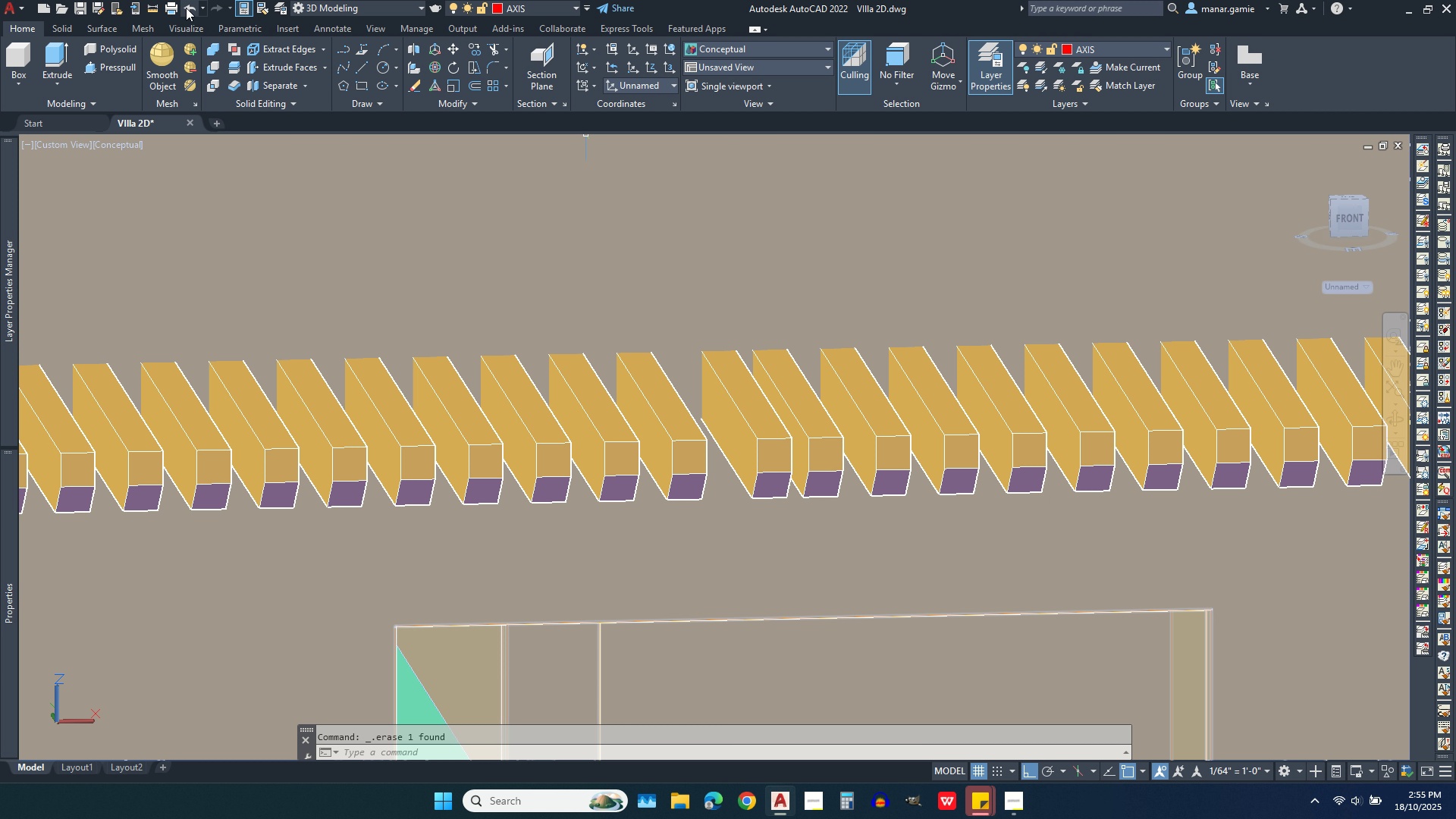 
left_click([186, 8])
 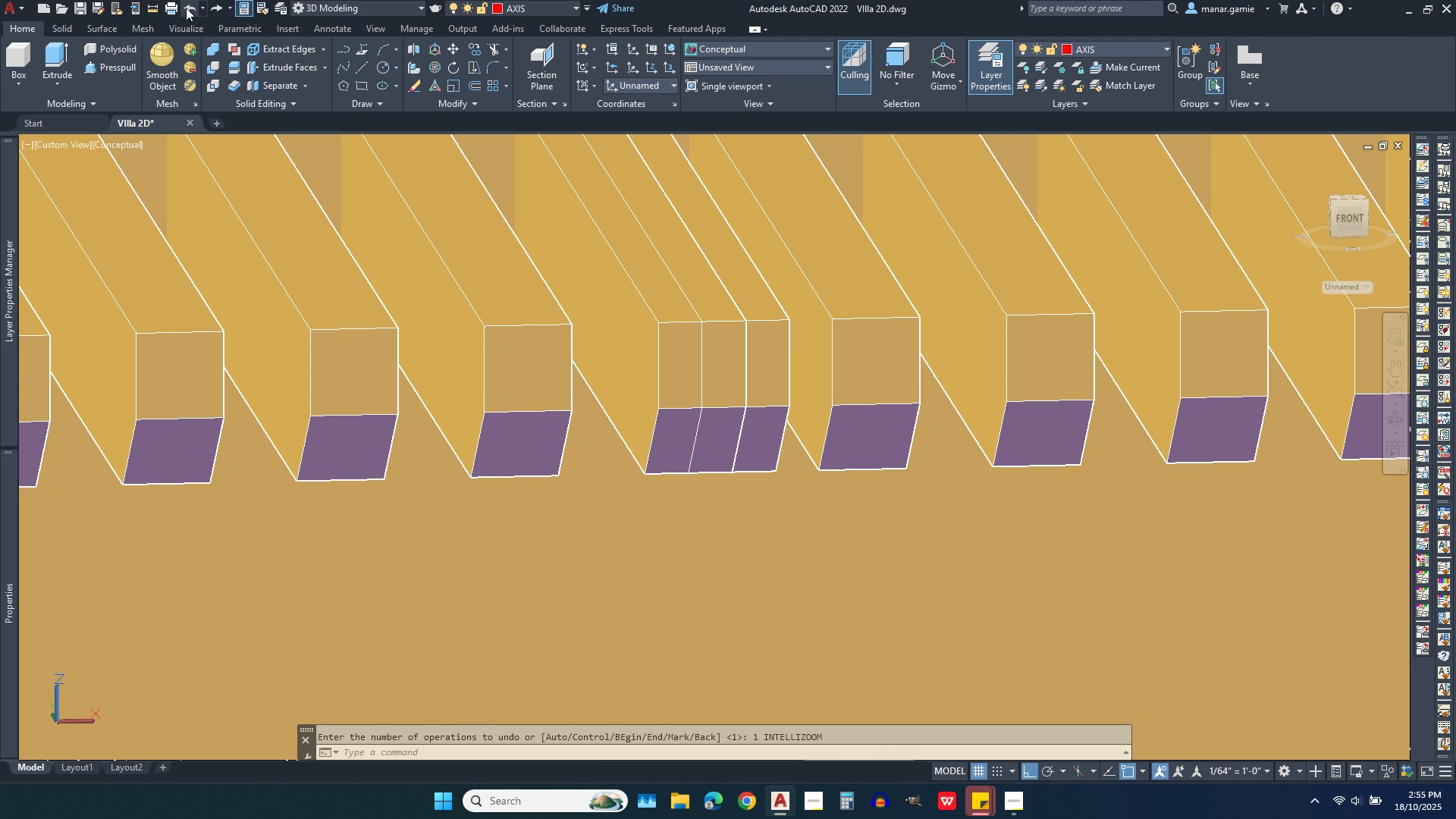 
left_click([186, 8])
 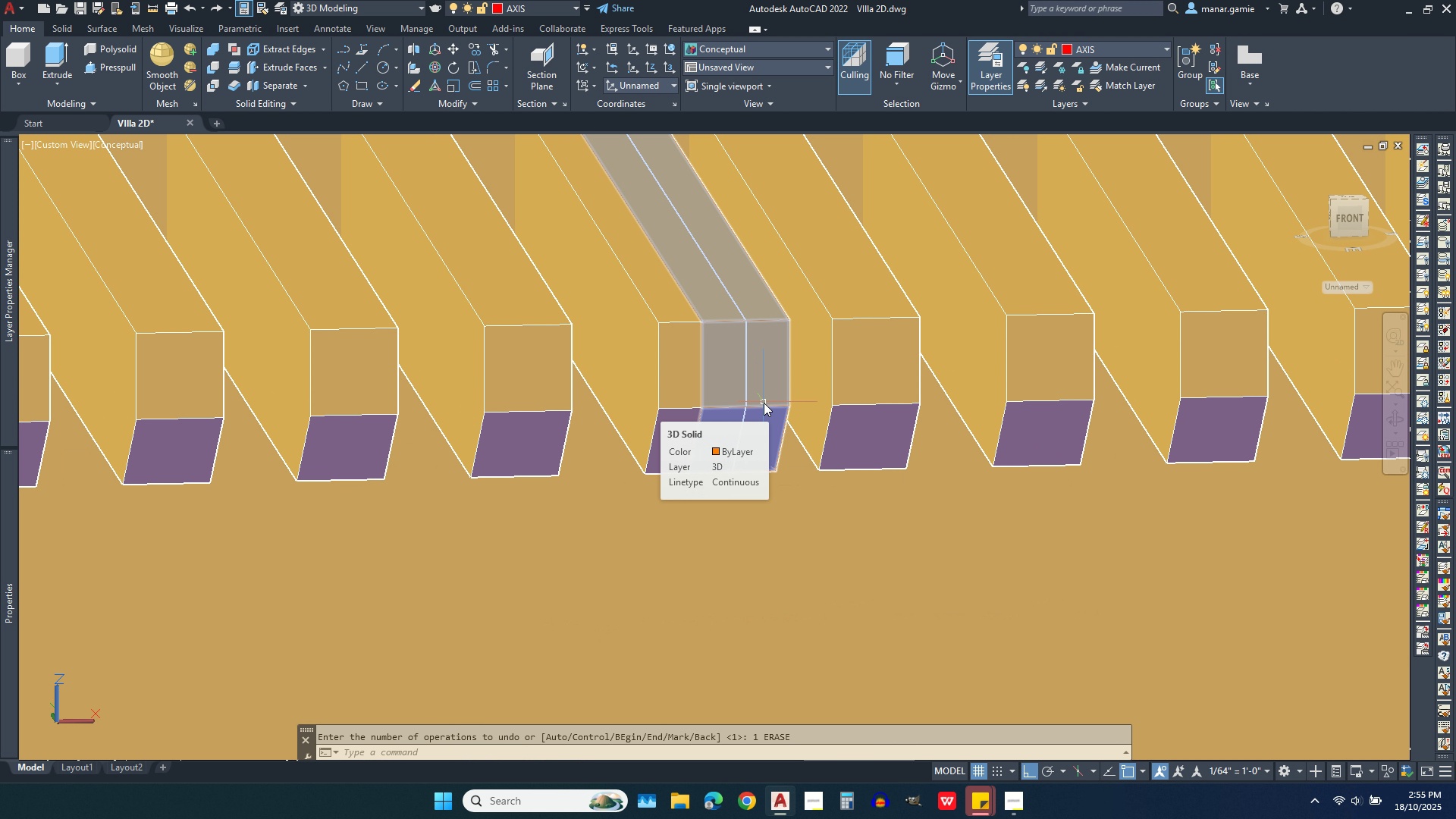 
left_click([764, 403])
 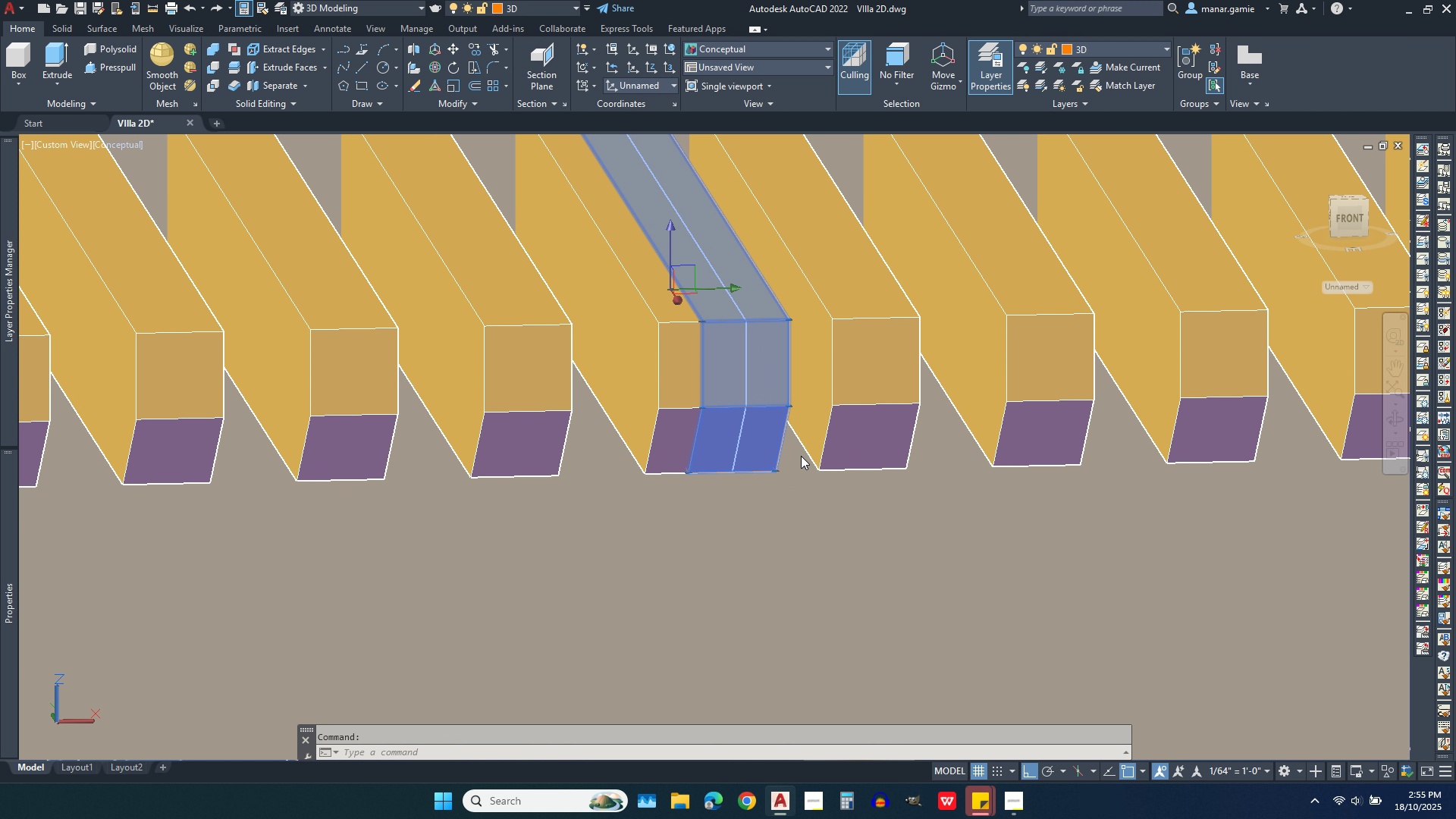 
key(Delete)
 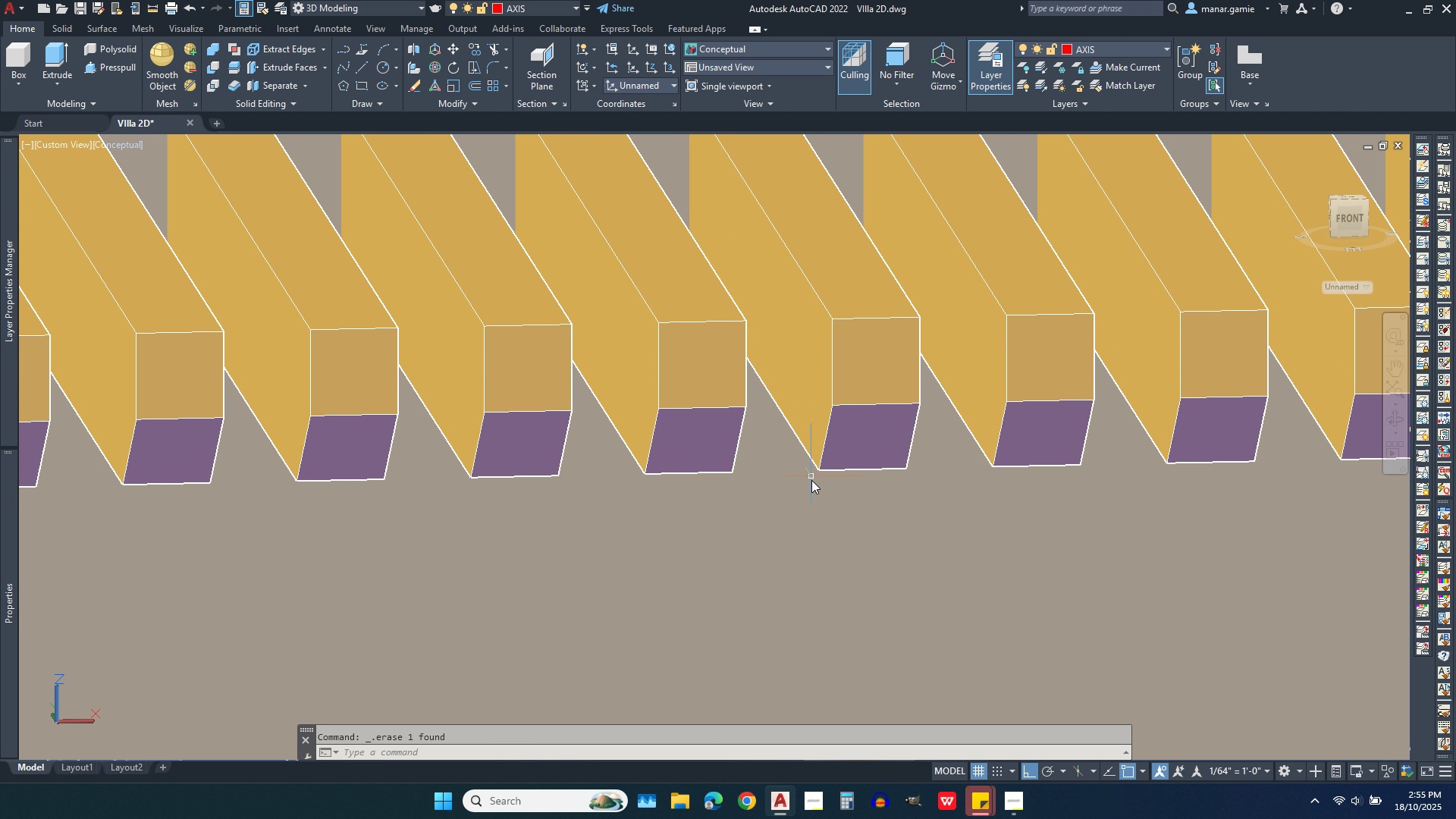 
scroll: coordinate [814, 488], scroll_direction: down, amount: 2.0
 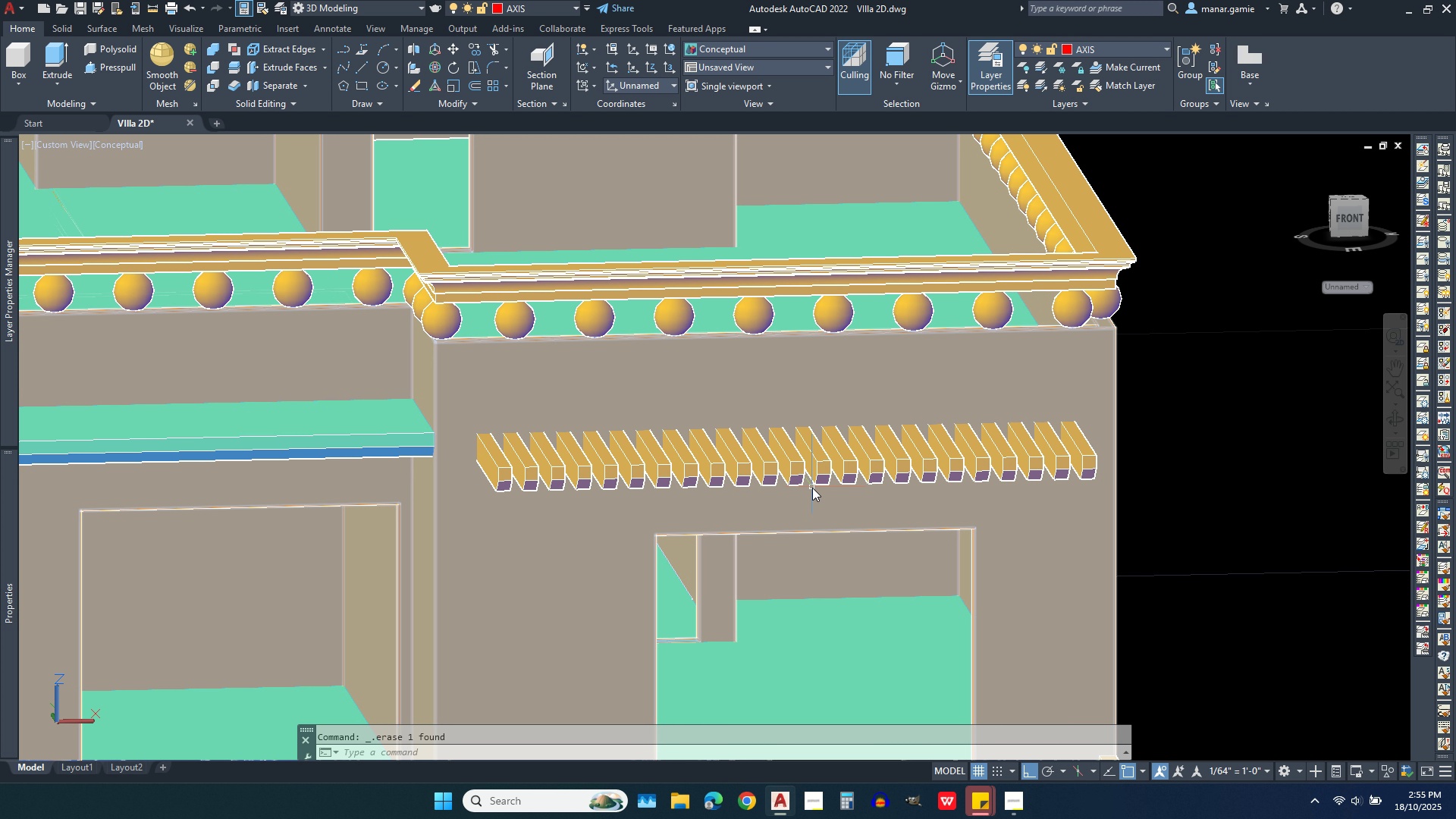 
scroll: coordinate [838, 443], scroll_direction: up, amount: 2.0
 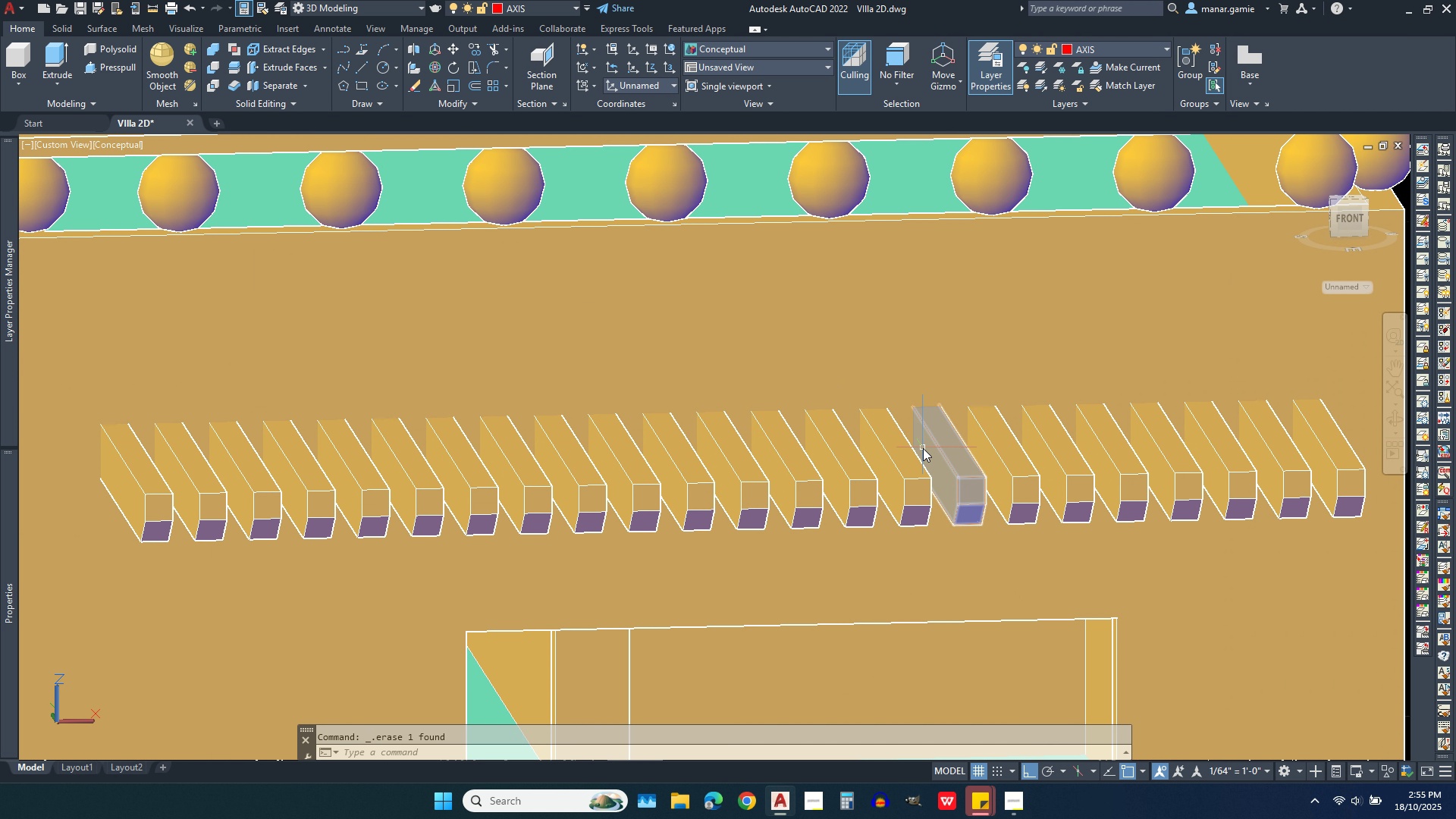 
scroll: coordinate [923, 448], scroll_direction: down, amount: 2.0
 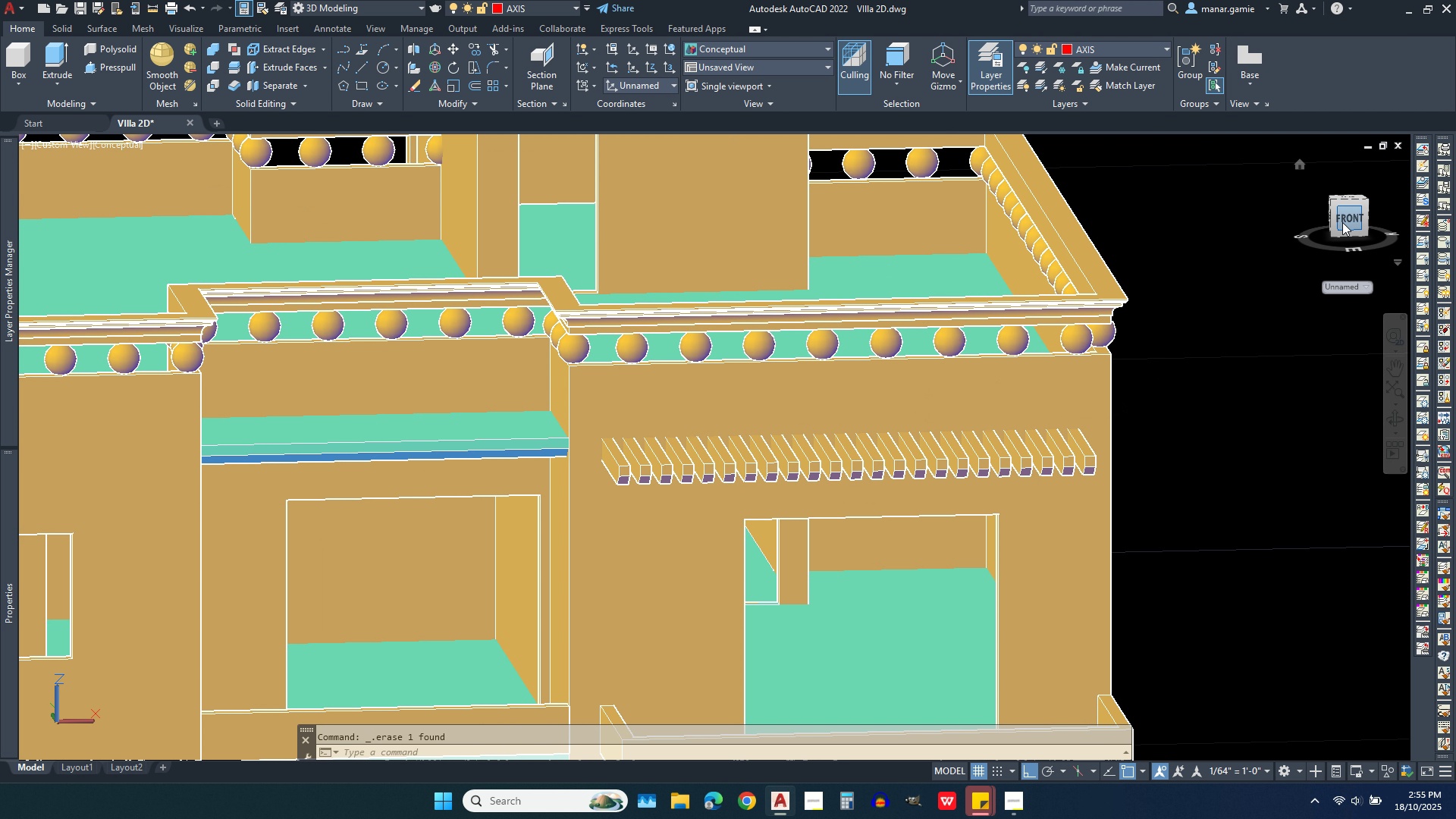 
left_click([1342, 222])
 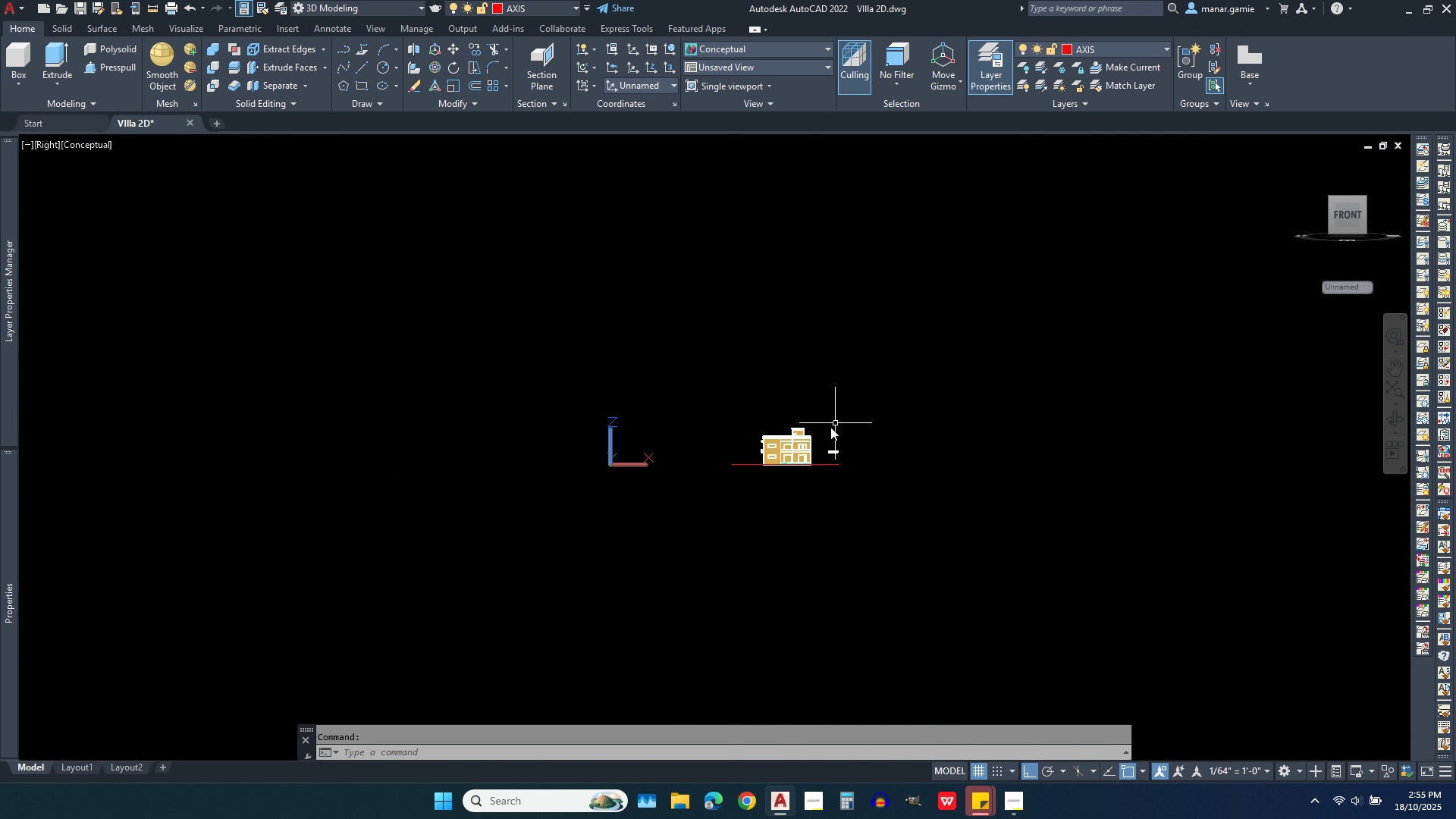 
scroll: coordinate [804, 409], scroll_direction: up, amount: 10.0
 